 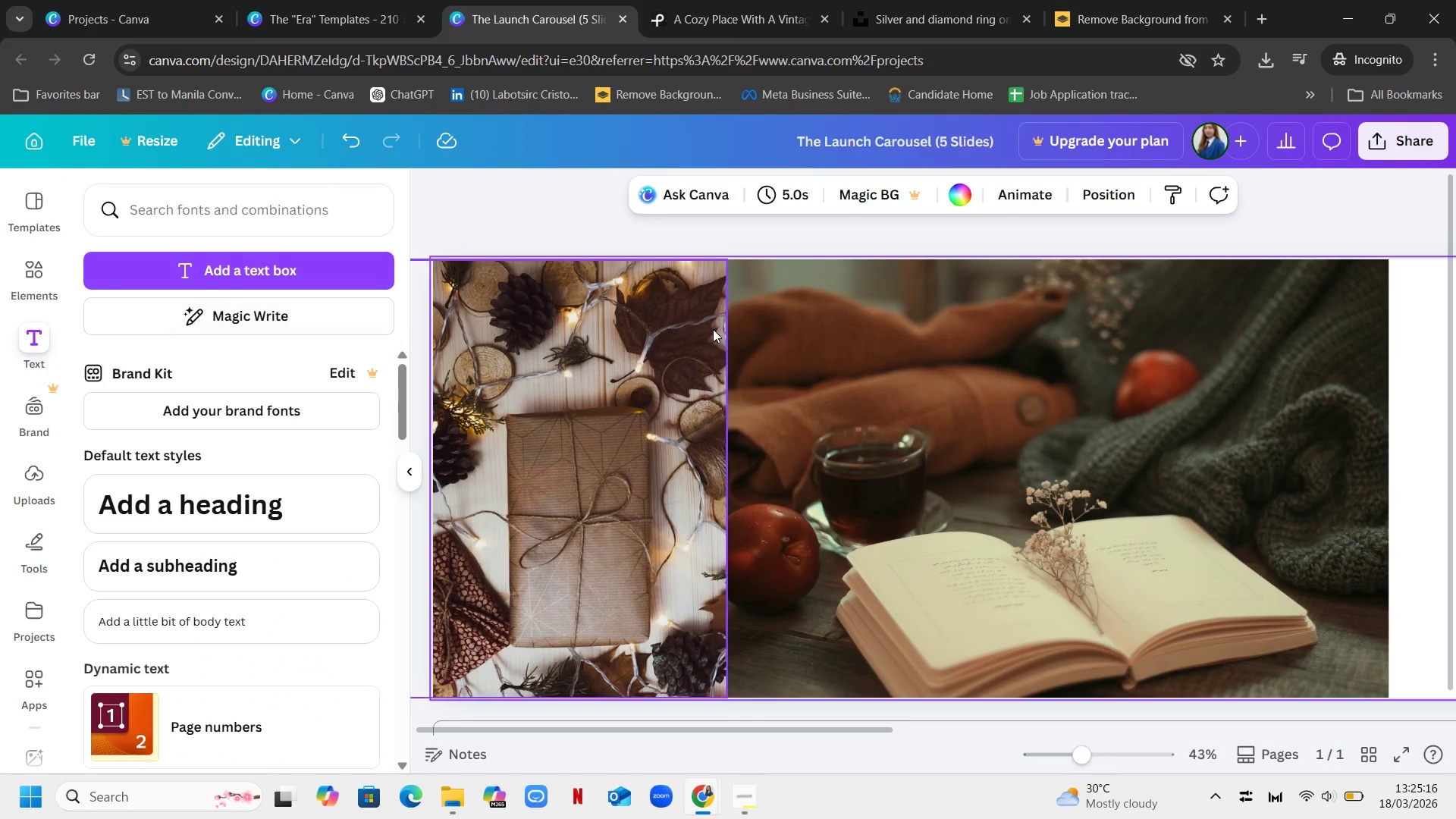 
left_click([209, 569])
 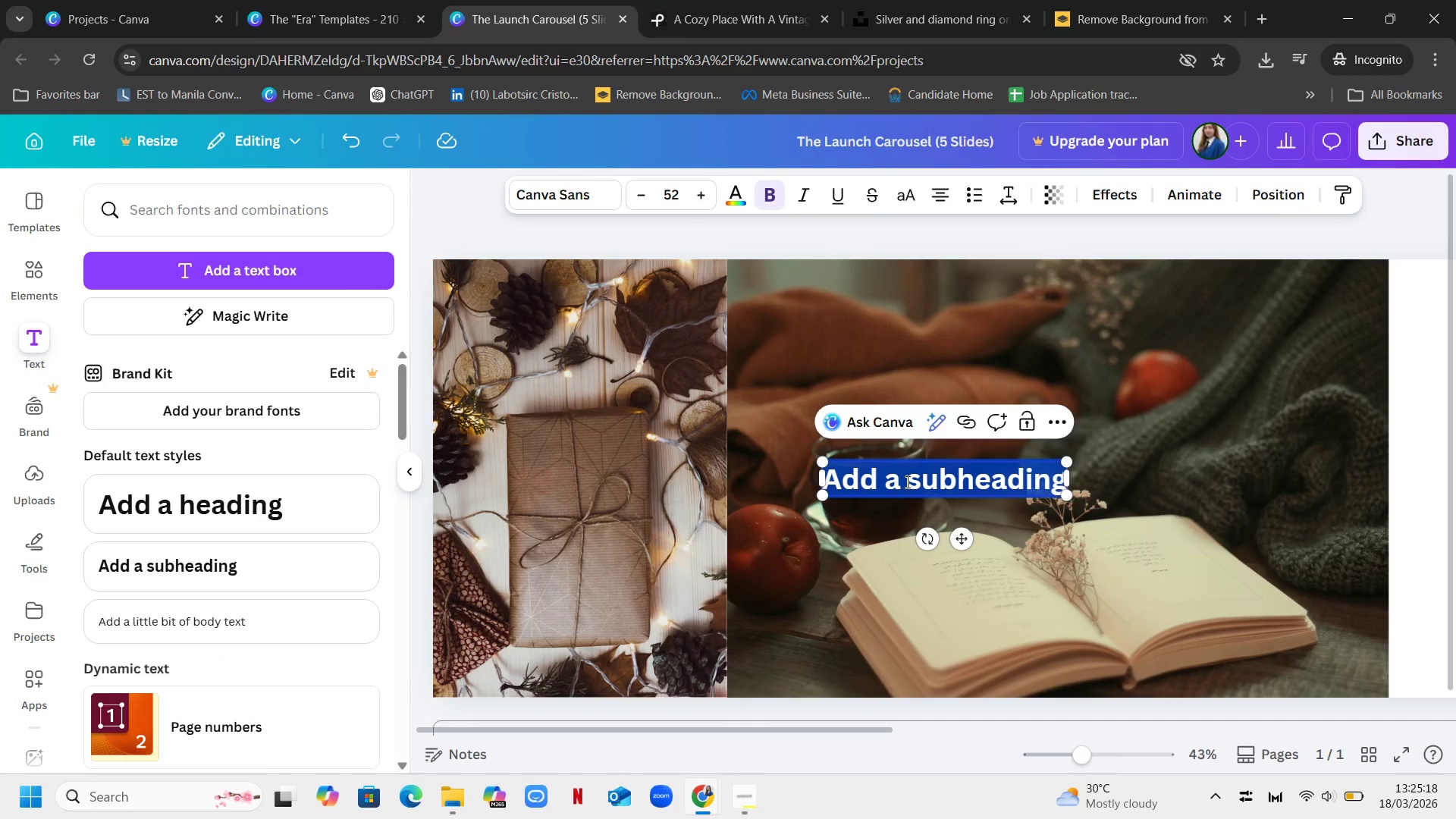 
double_click([906, 482])
 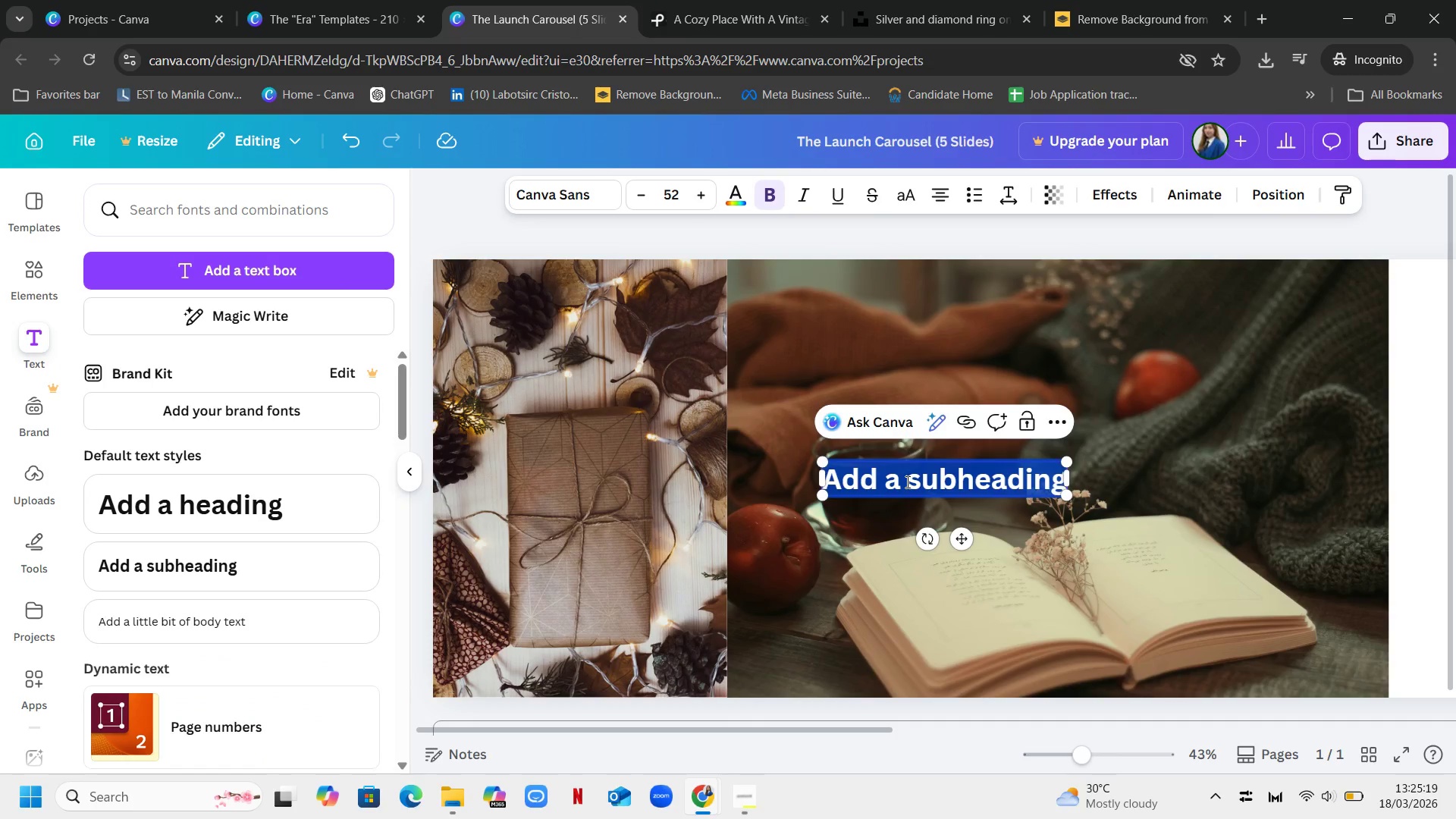 
triple_click([906, 482])
 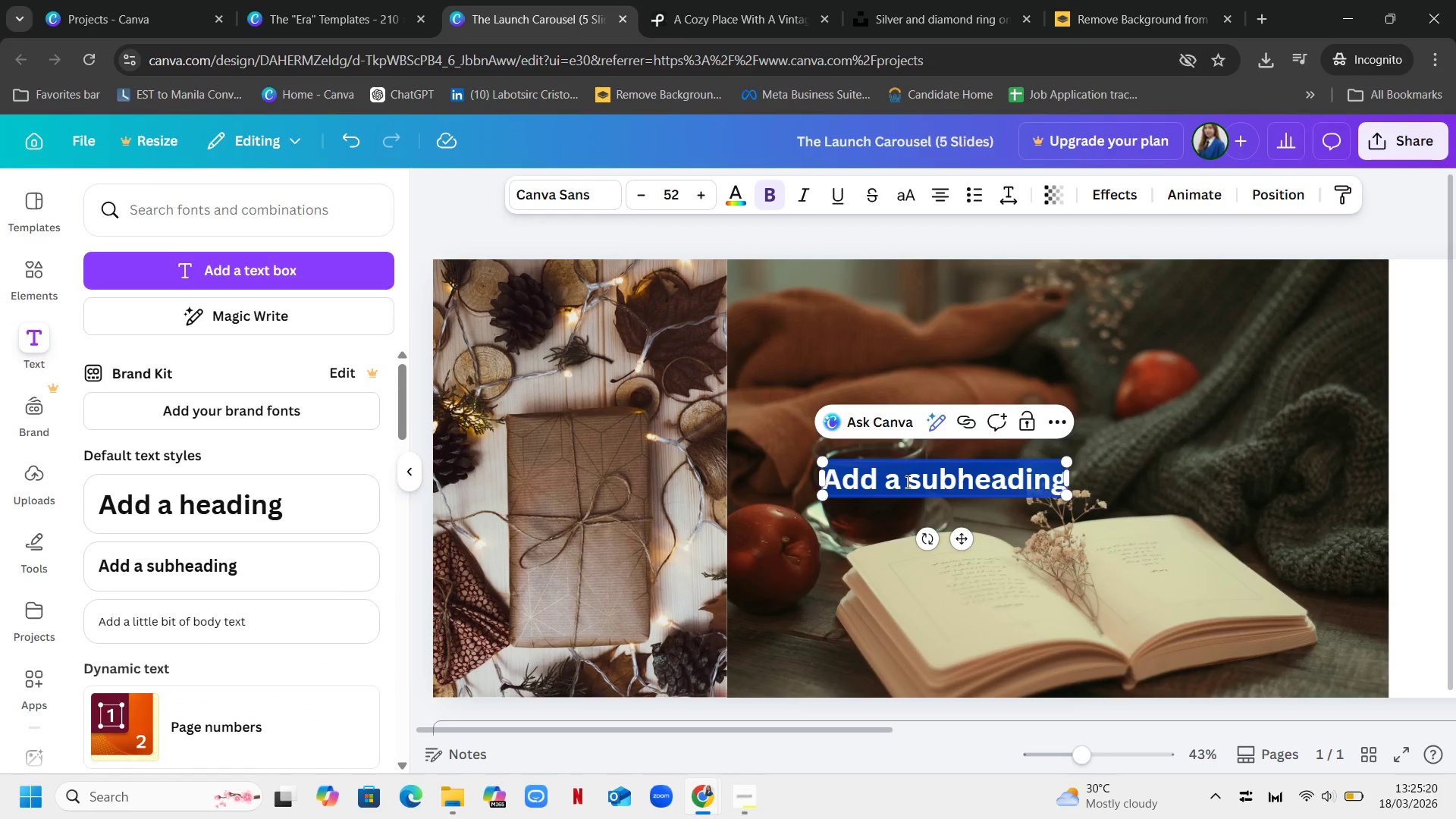 
type(Would you go on a blind)
 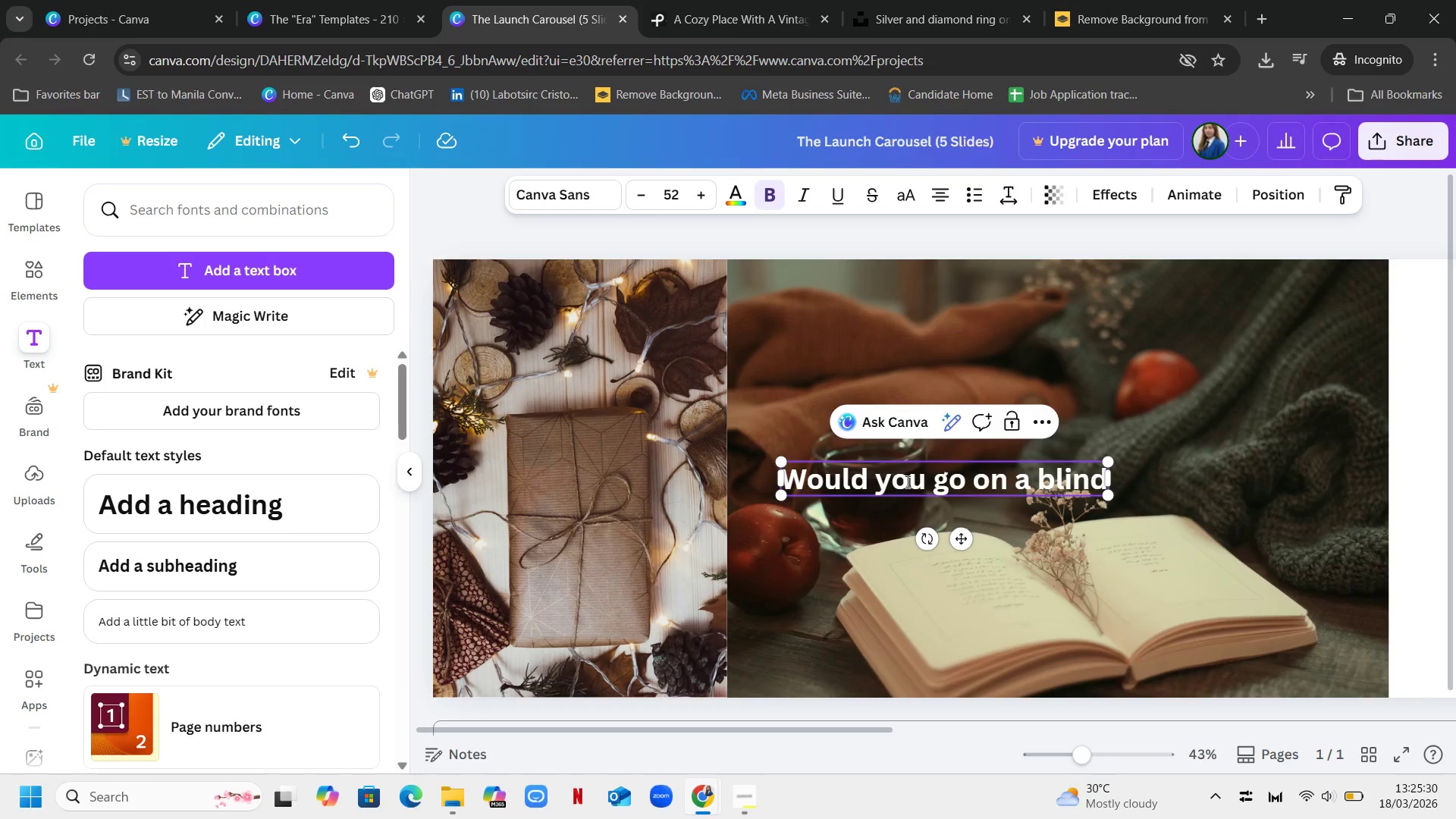 
wait(8.72)
 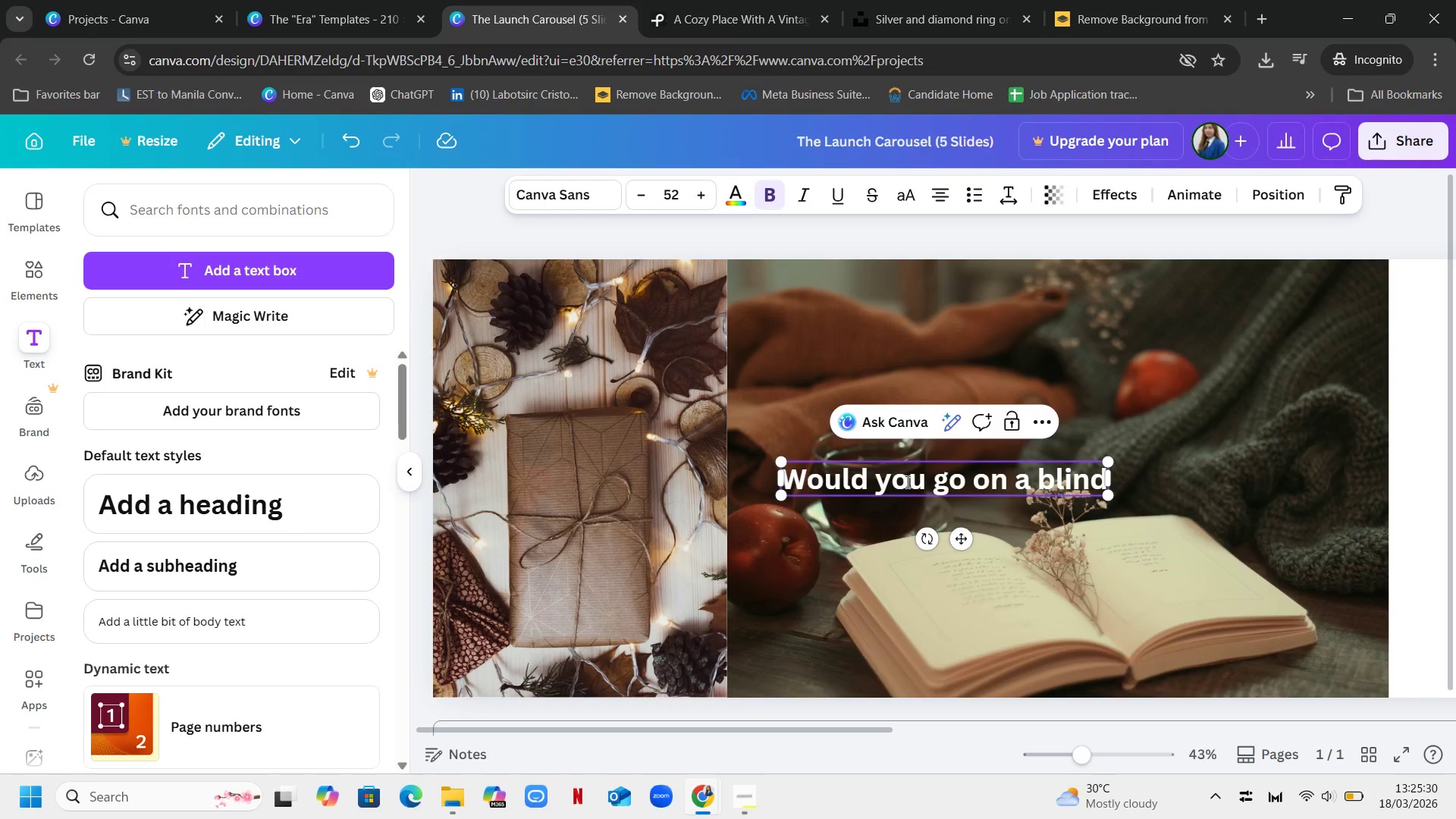 
type( date..)
 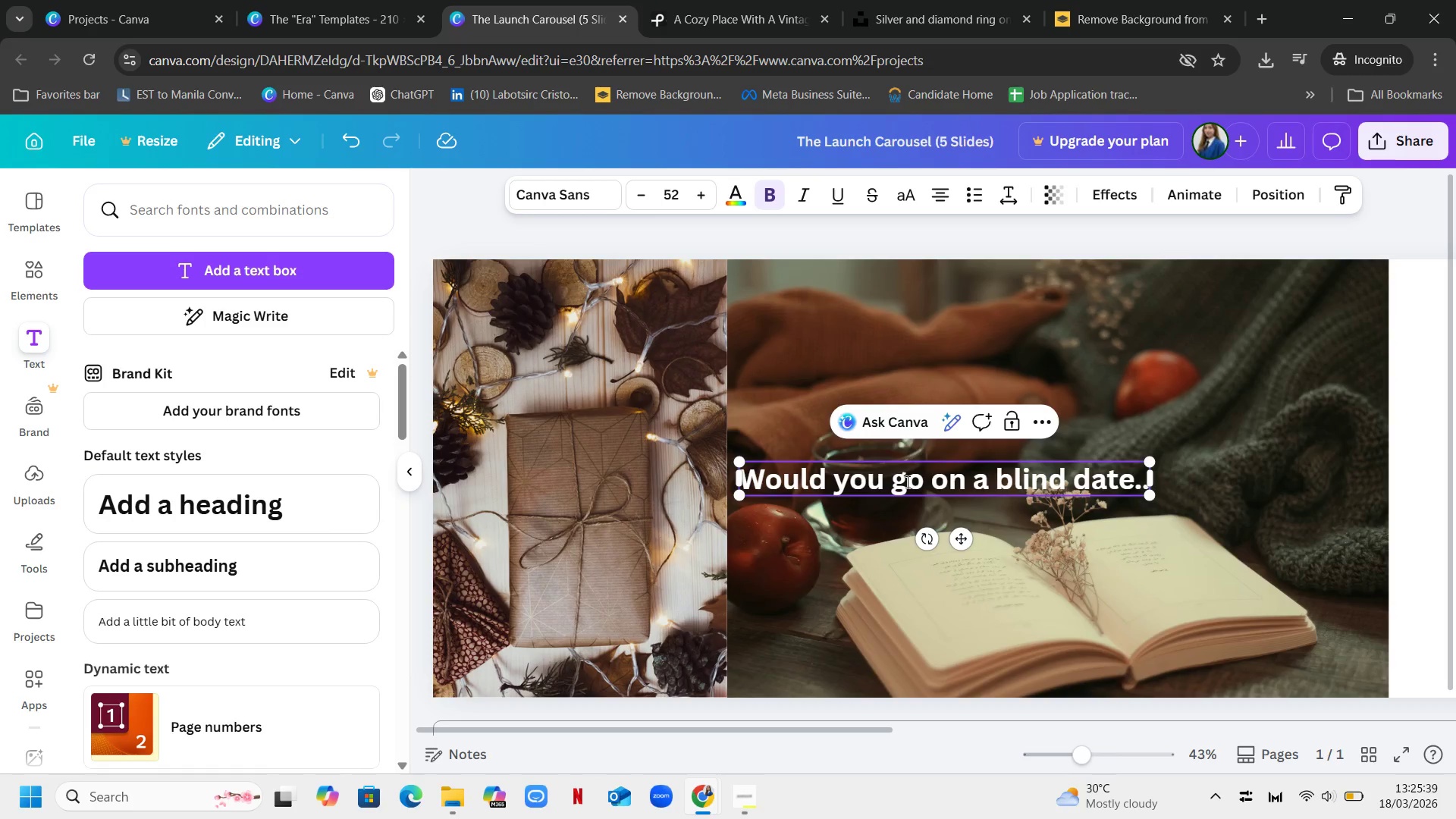 
type(. with a book?)
 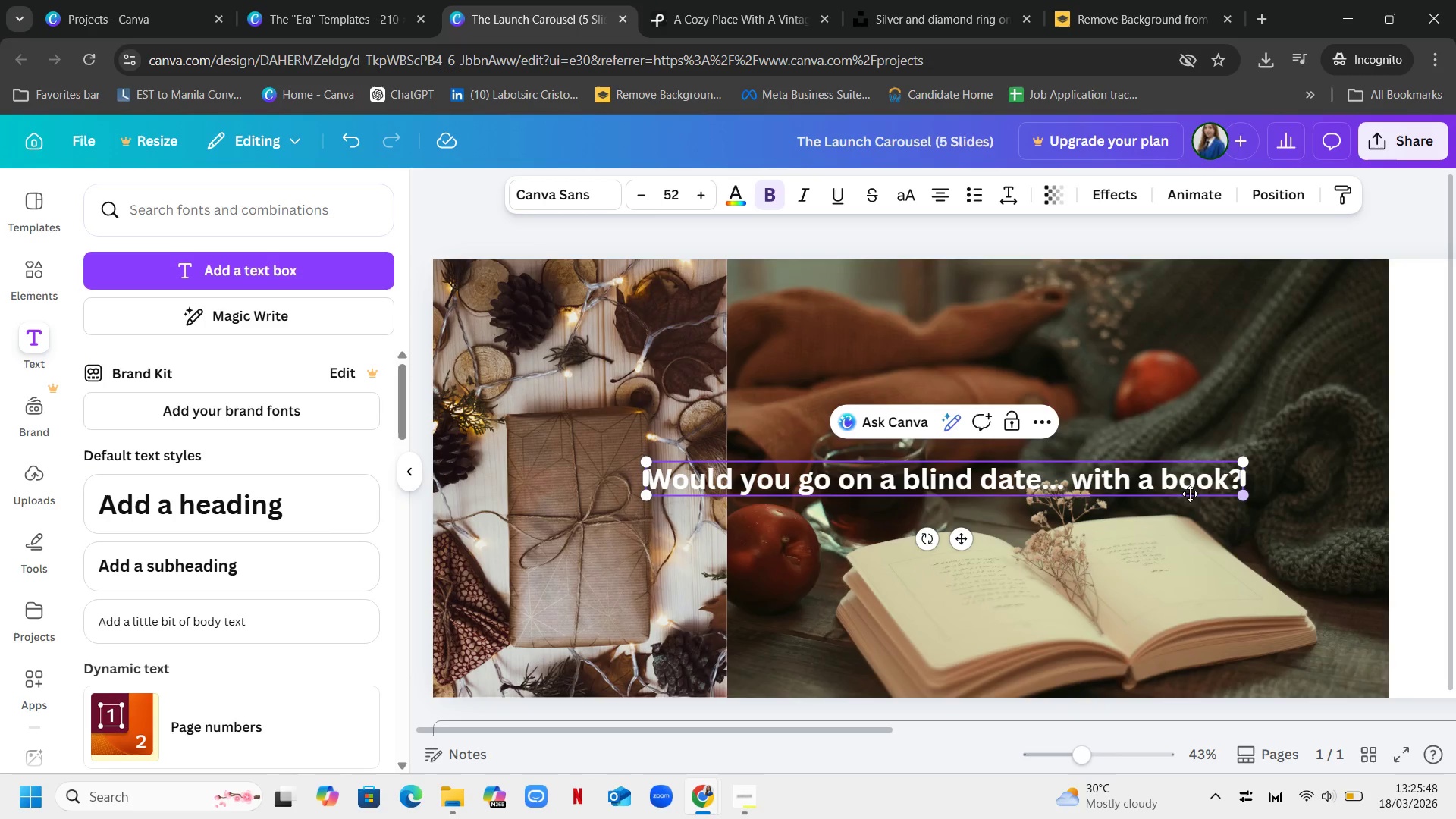 
mouse_move([663, 202])
 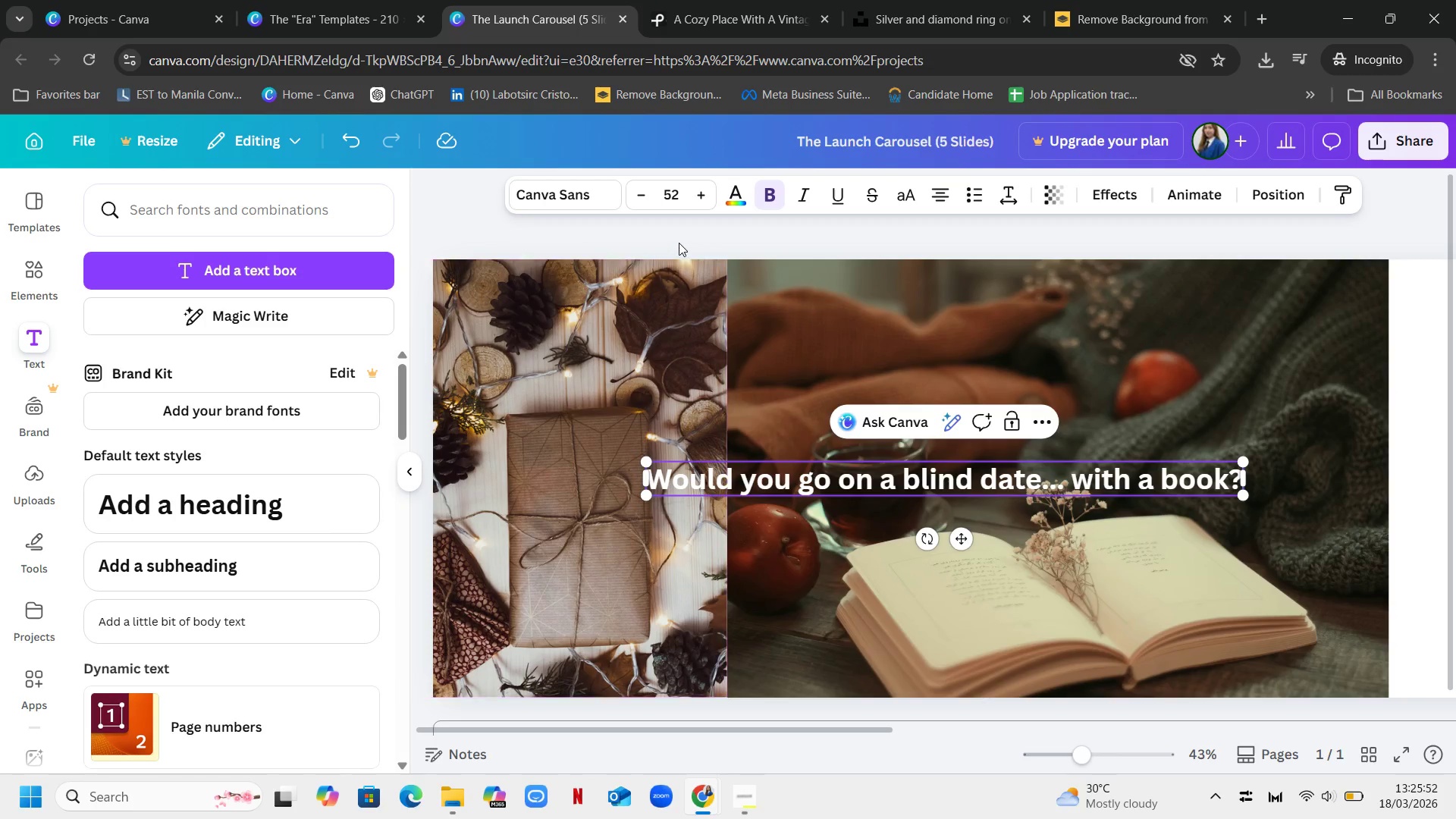 
left_click([676, 200])
 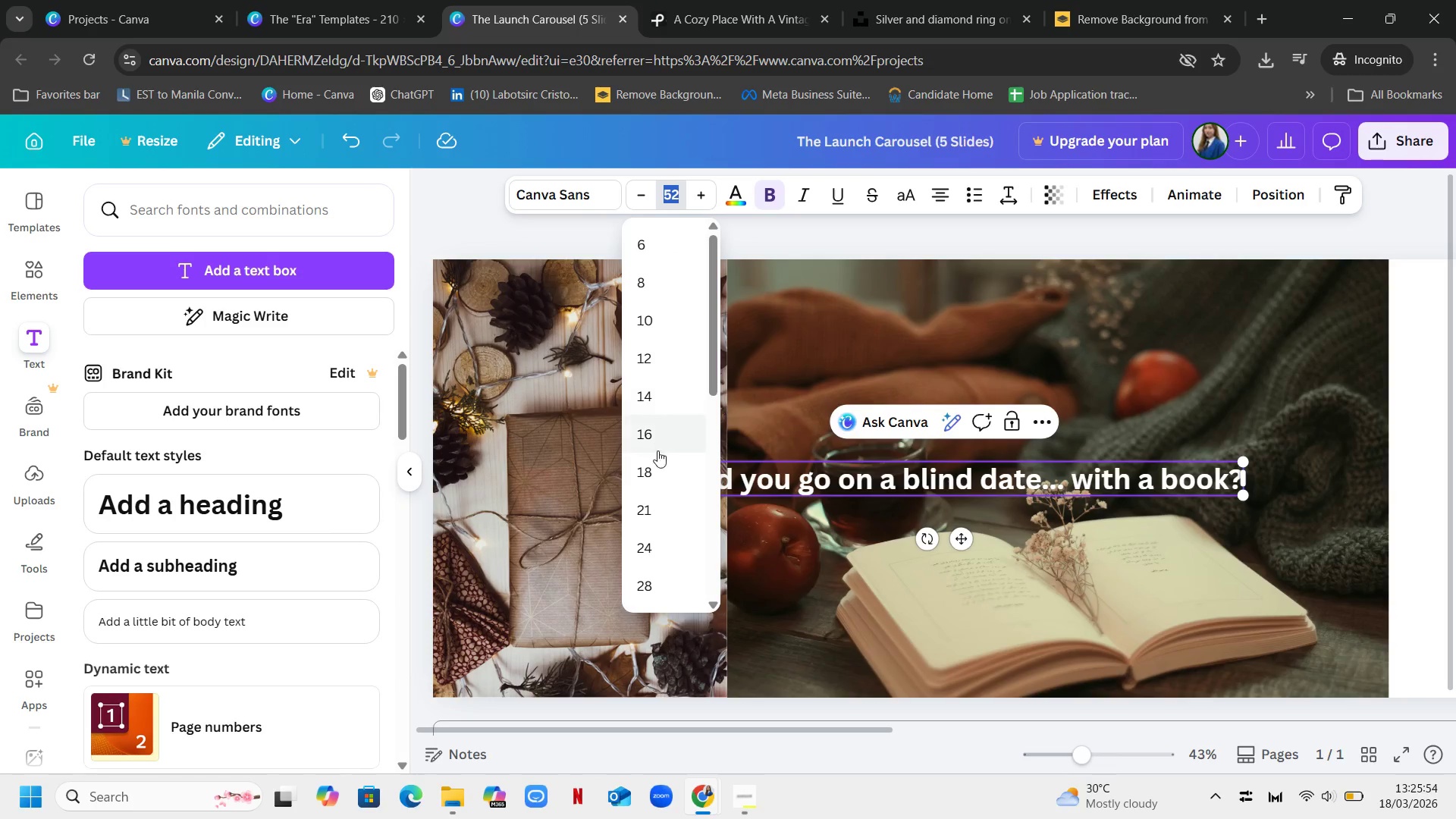 
left_click([657, 466])
 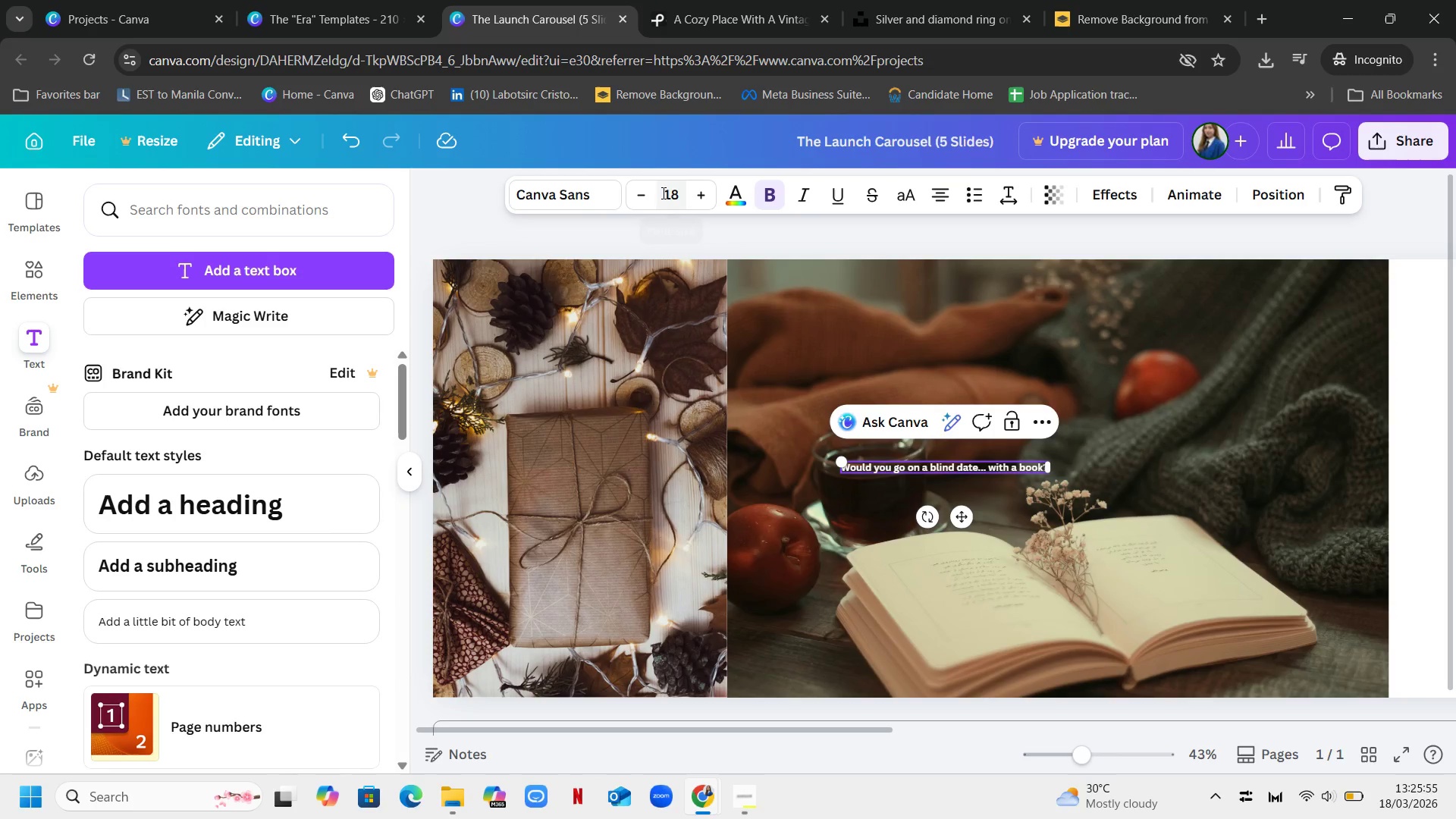 
left_click([671, 193])
 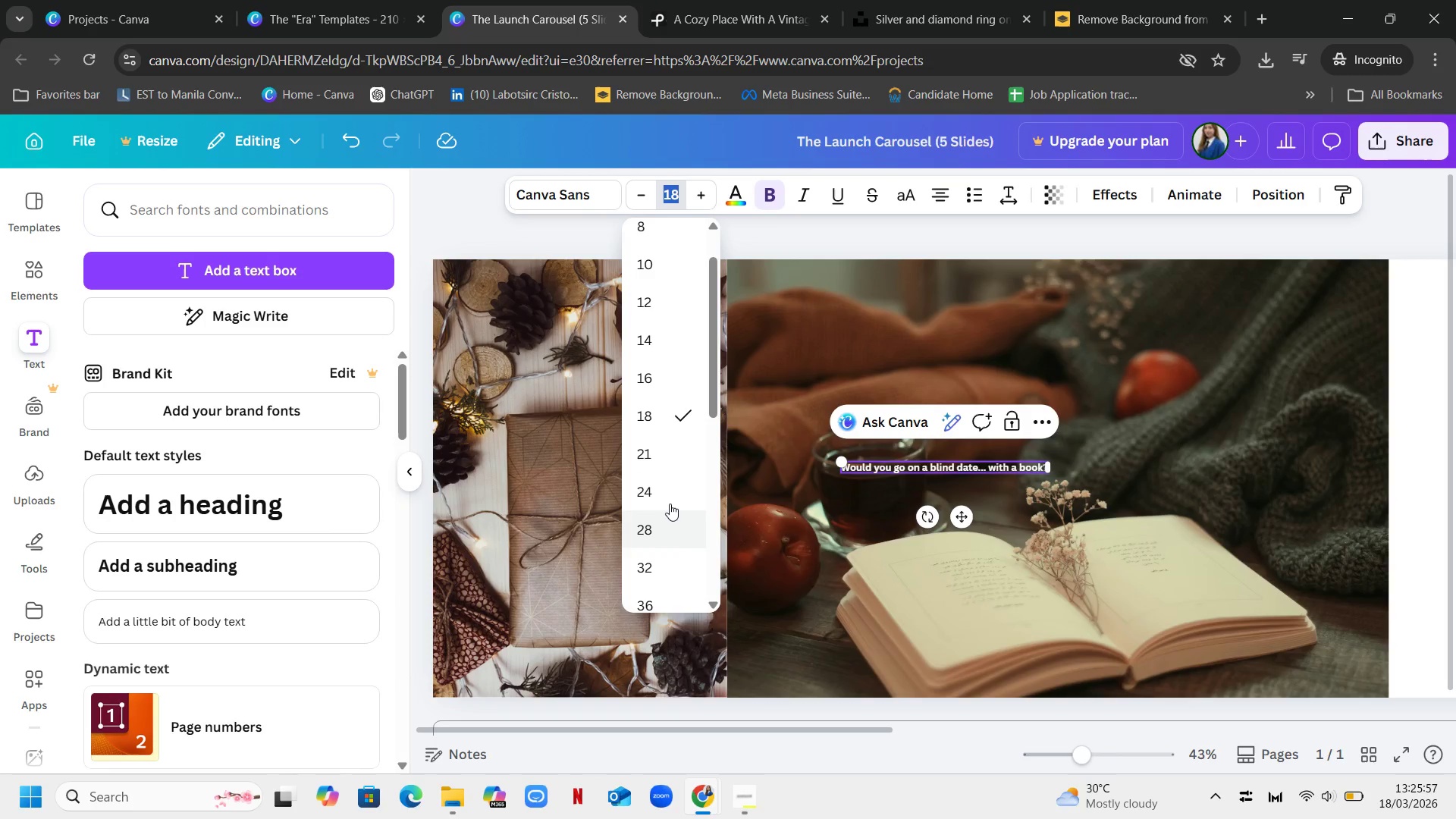 
left_click([670, 503])
 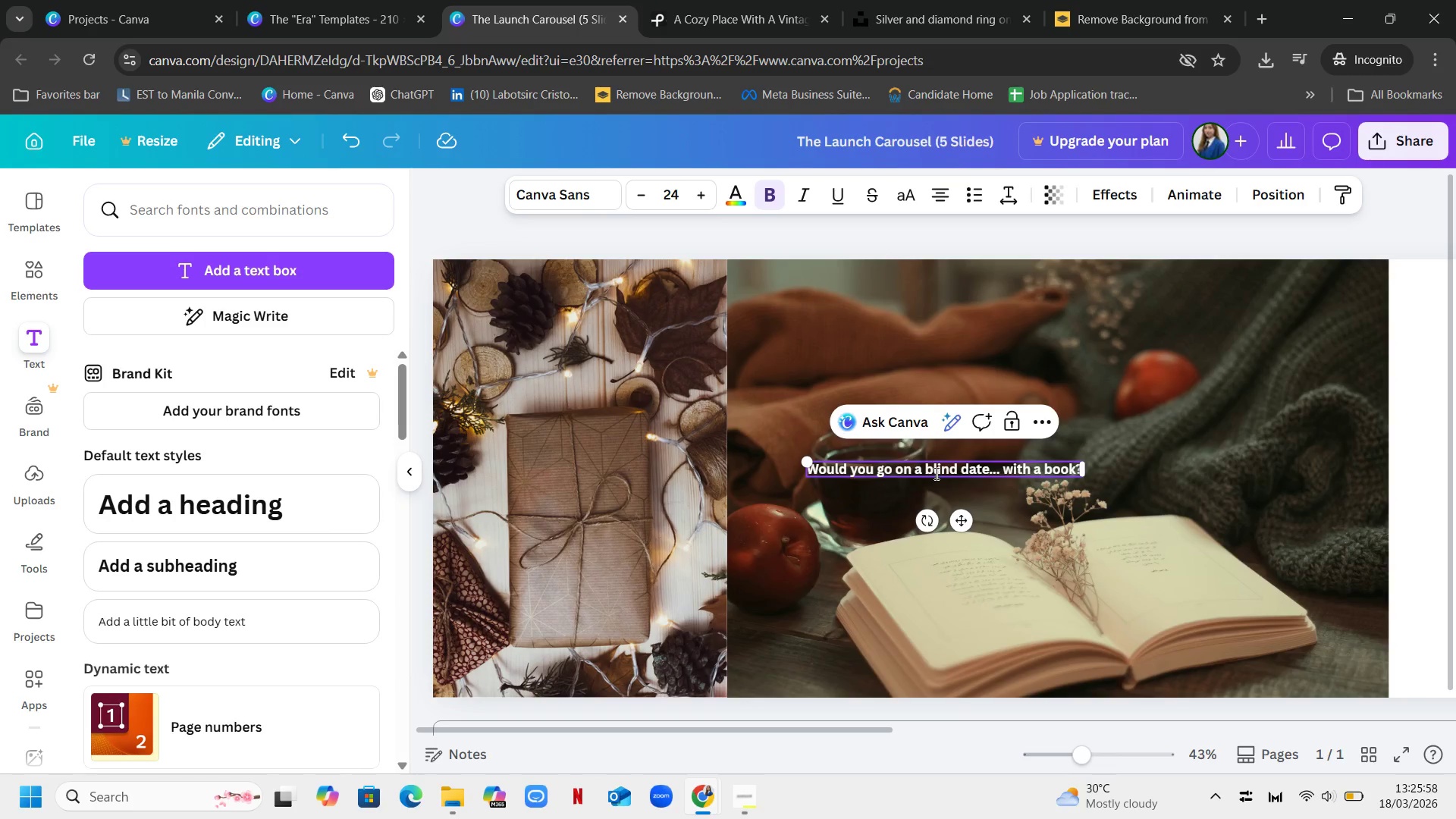 
left_click([937, 468])
 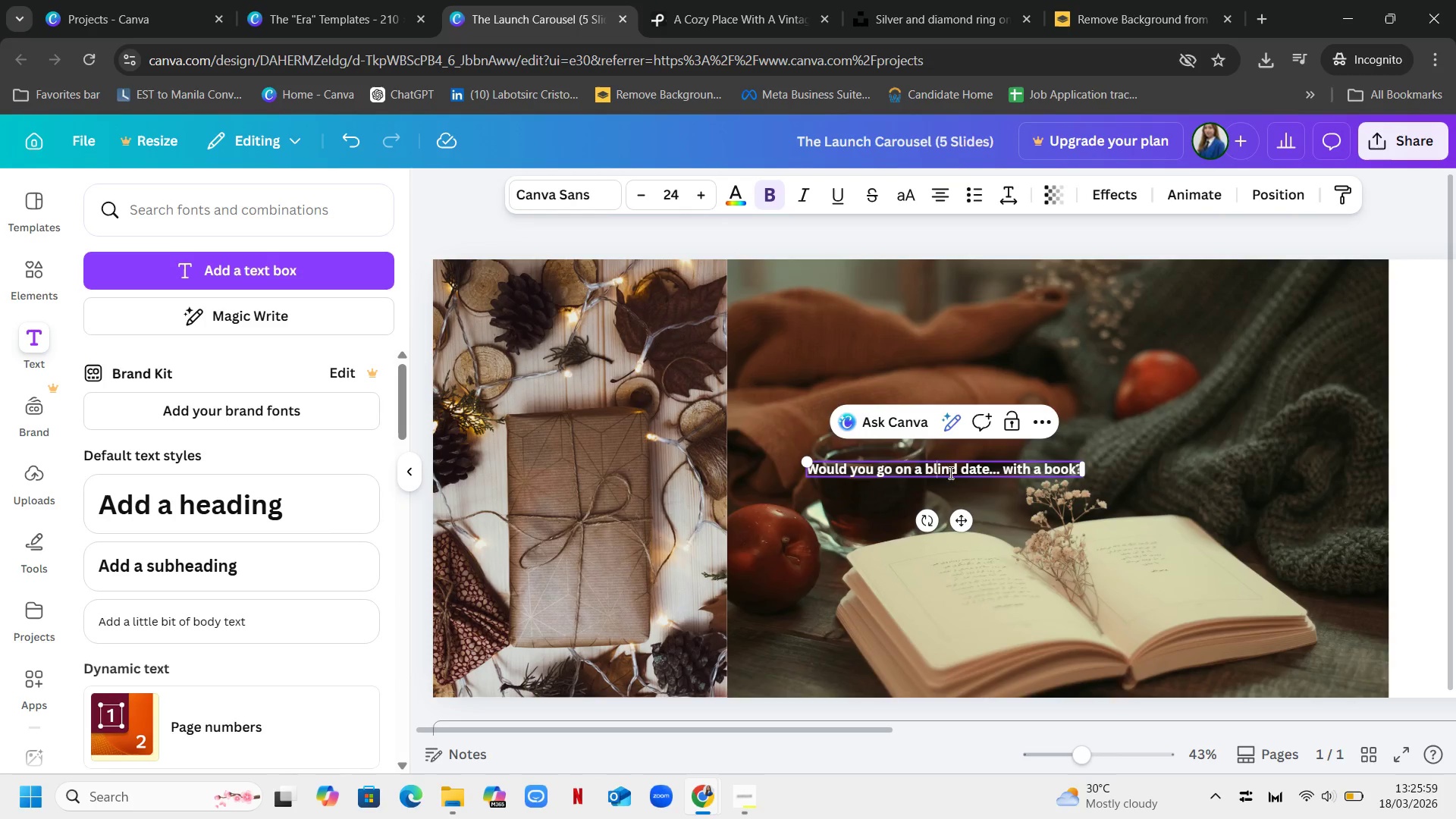 
left_click([1024, 496])
 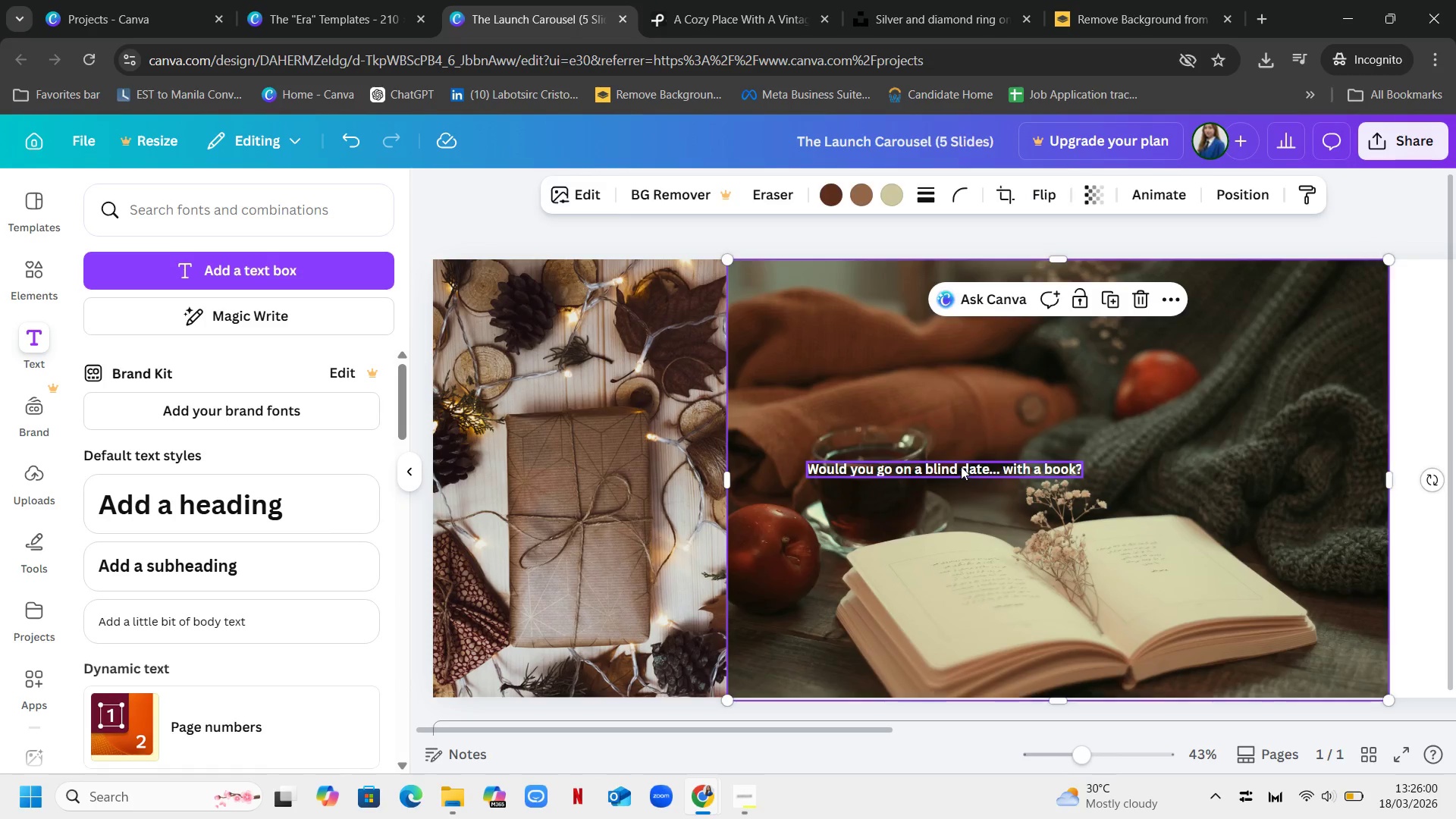 
left_click_drag(start_coordinate=[962, 467], to_coordinate=[599, 333])
 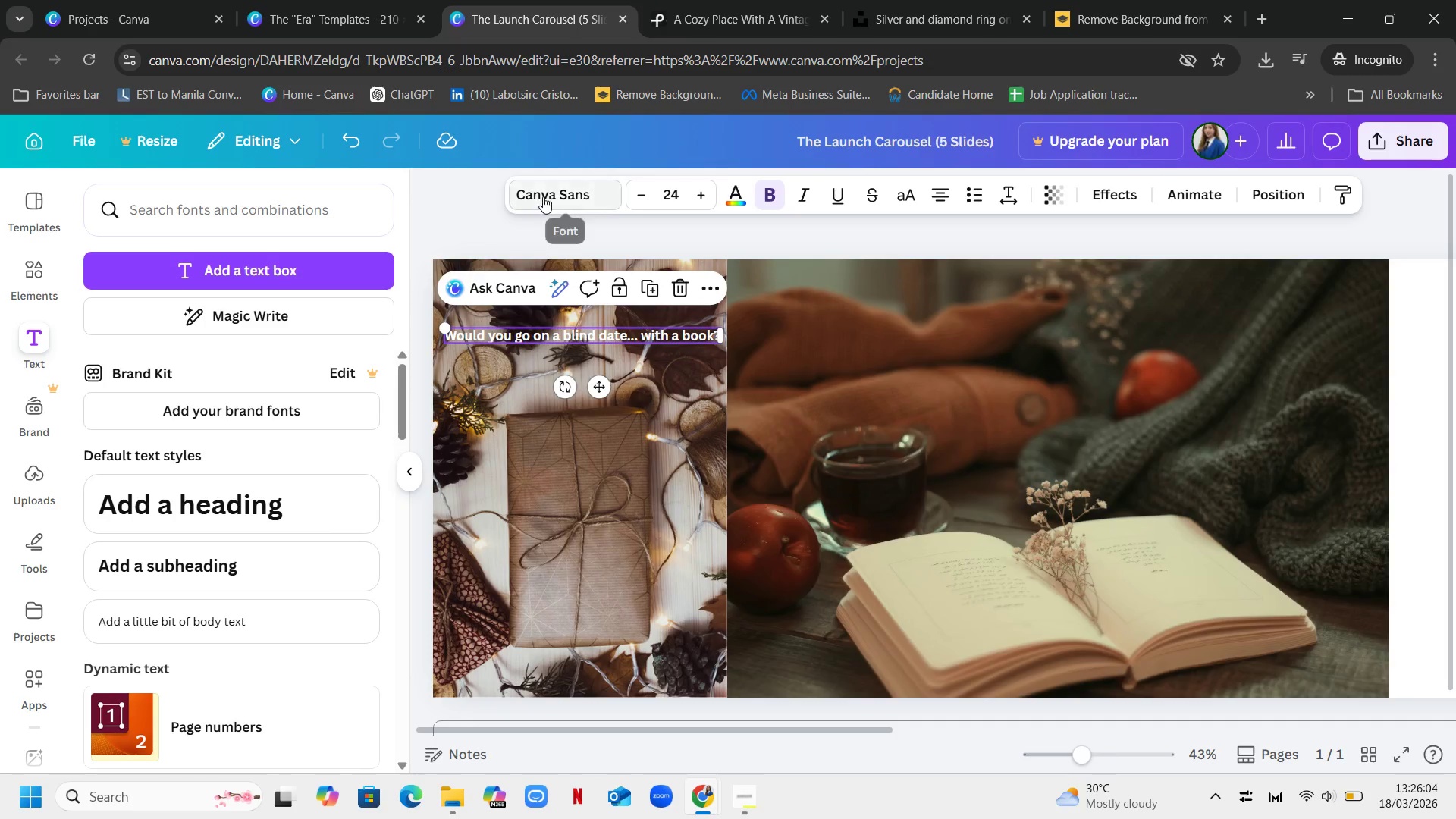 
left_click([543, 196])
 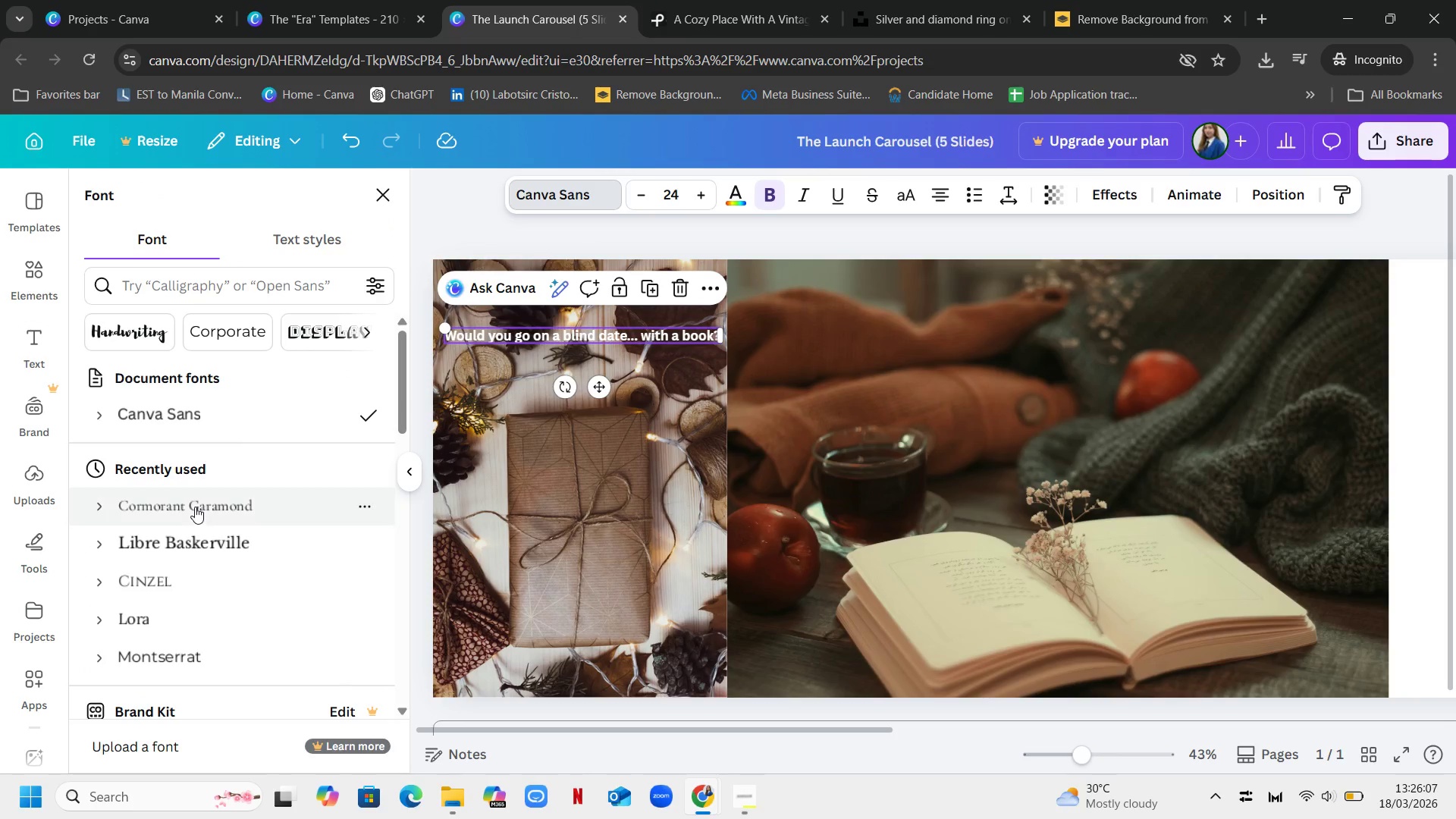 
left_click([196, 543])
 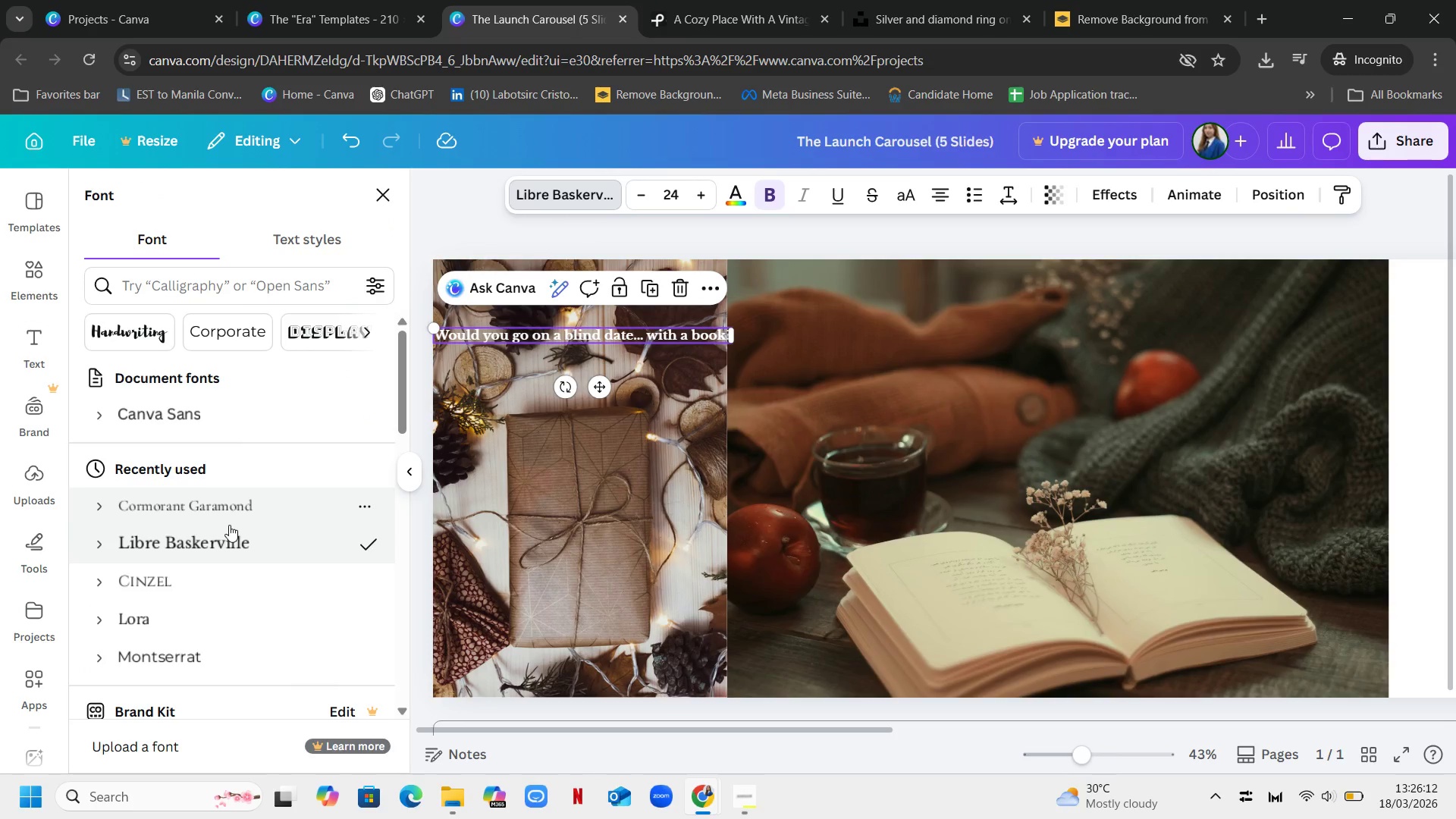 
wait(5.55)
 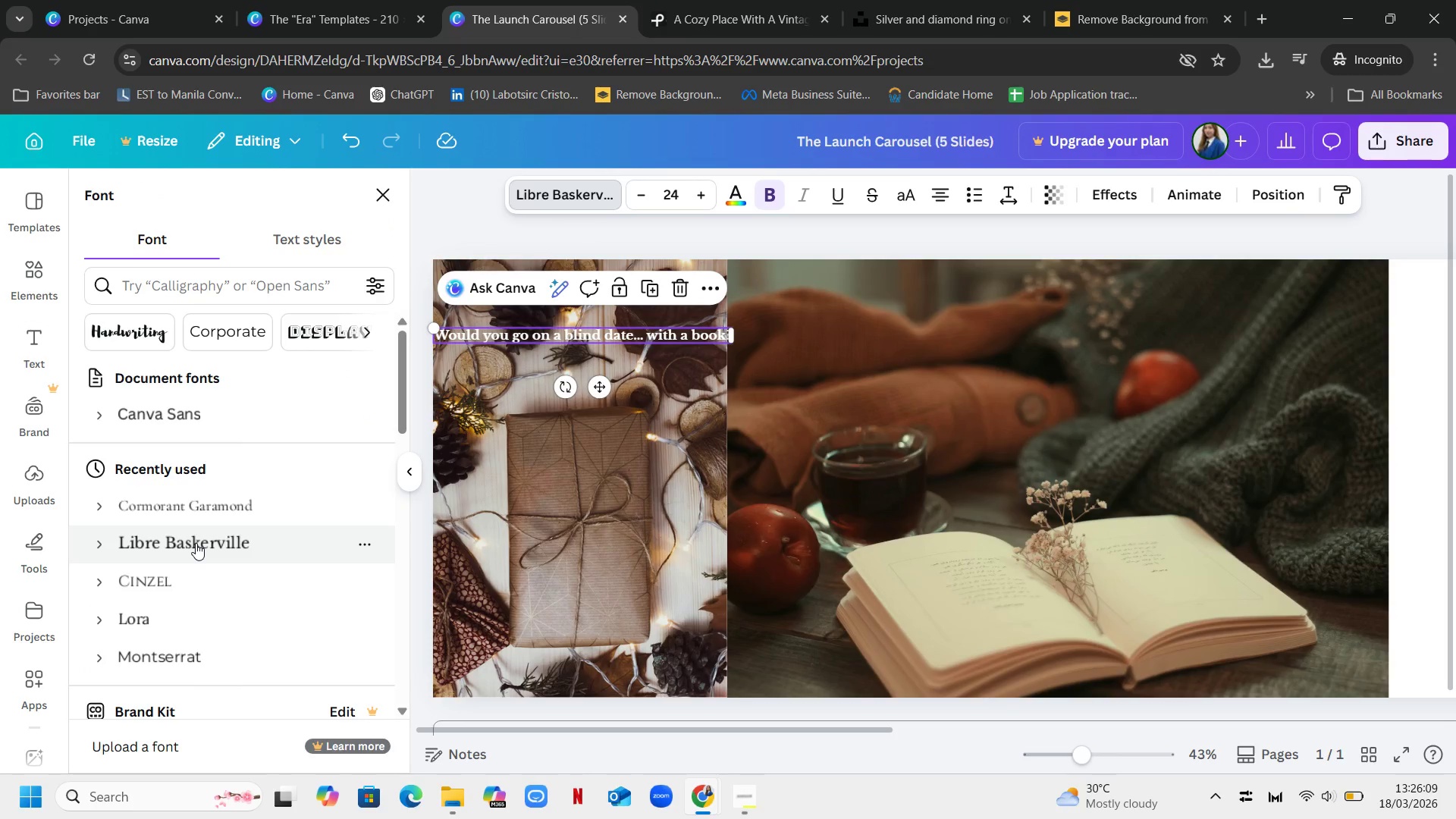 
left_click_drag(start_coordinate=[617, 332], to_coordinate=[654, 358])
 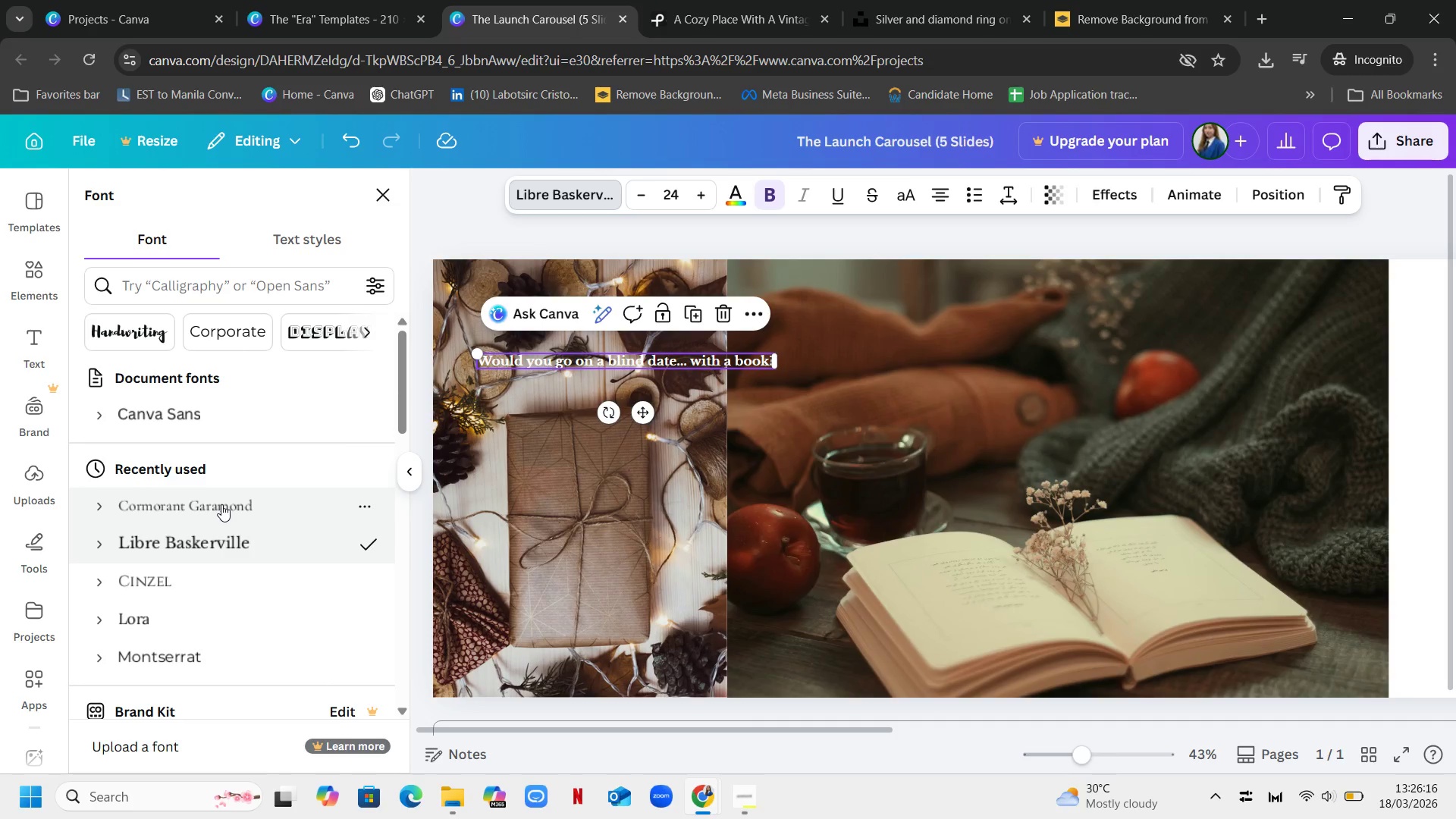 
left_click([221, 504])
 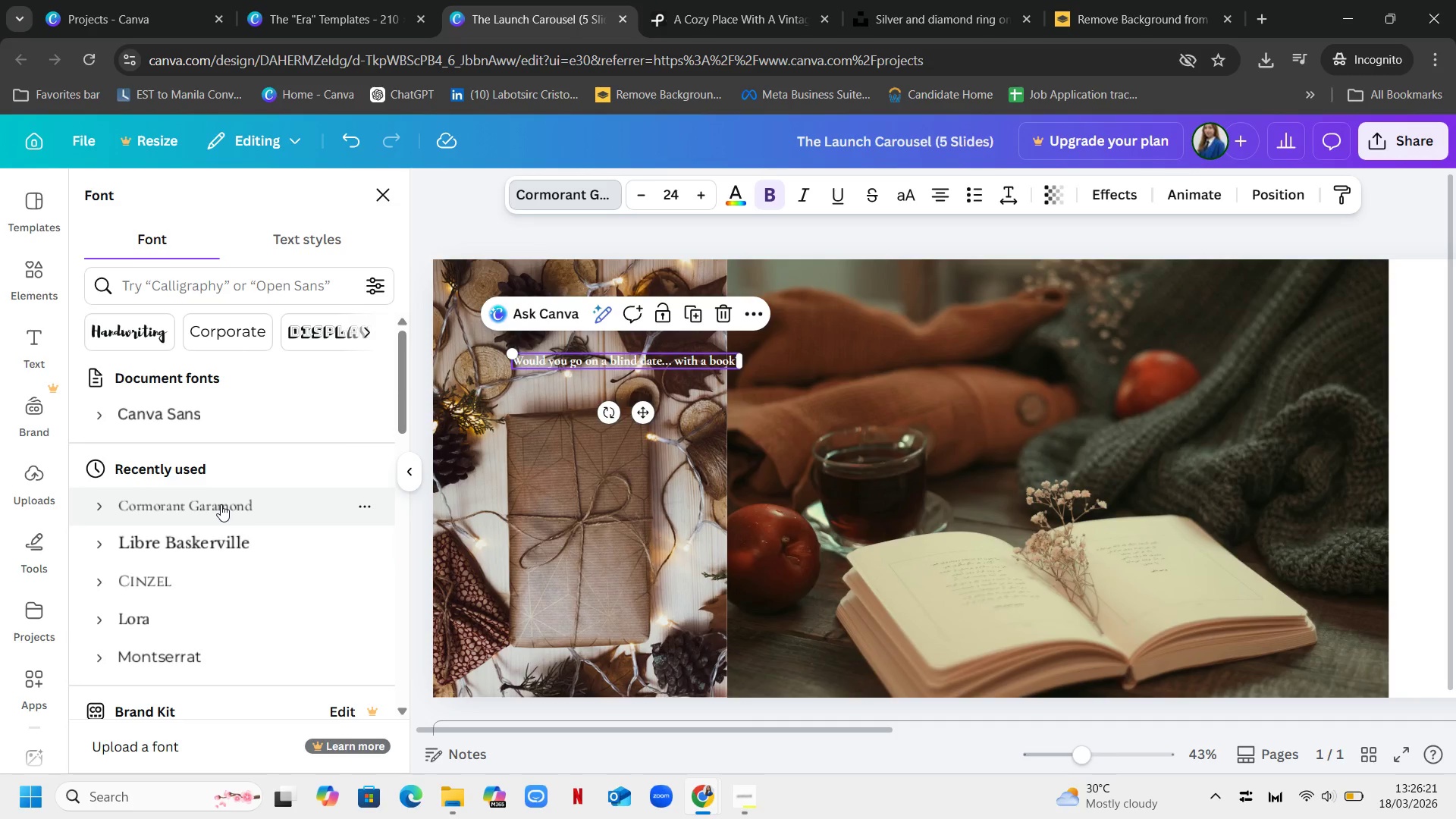 
wait(6.67)
 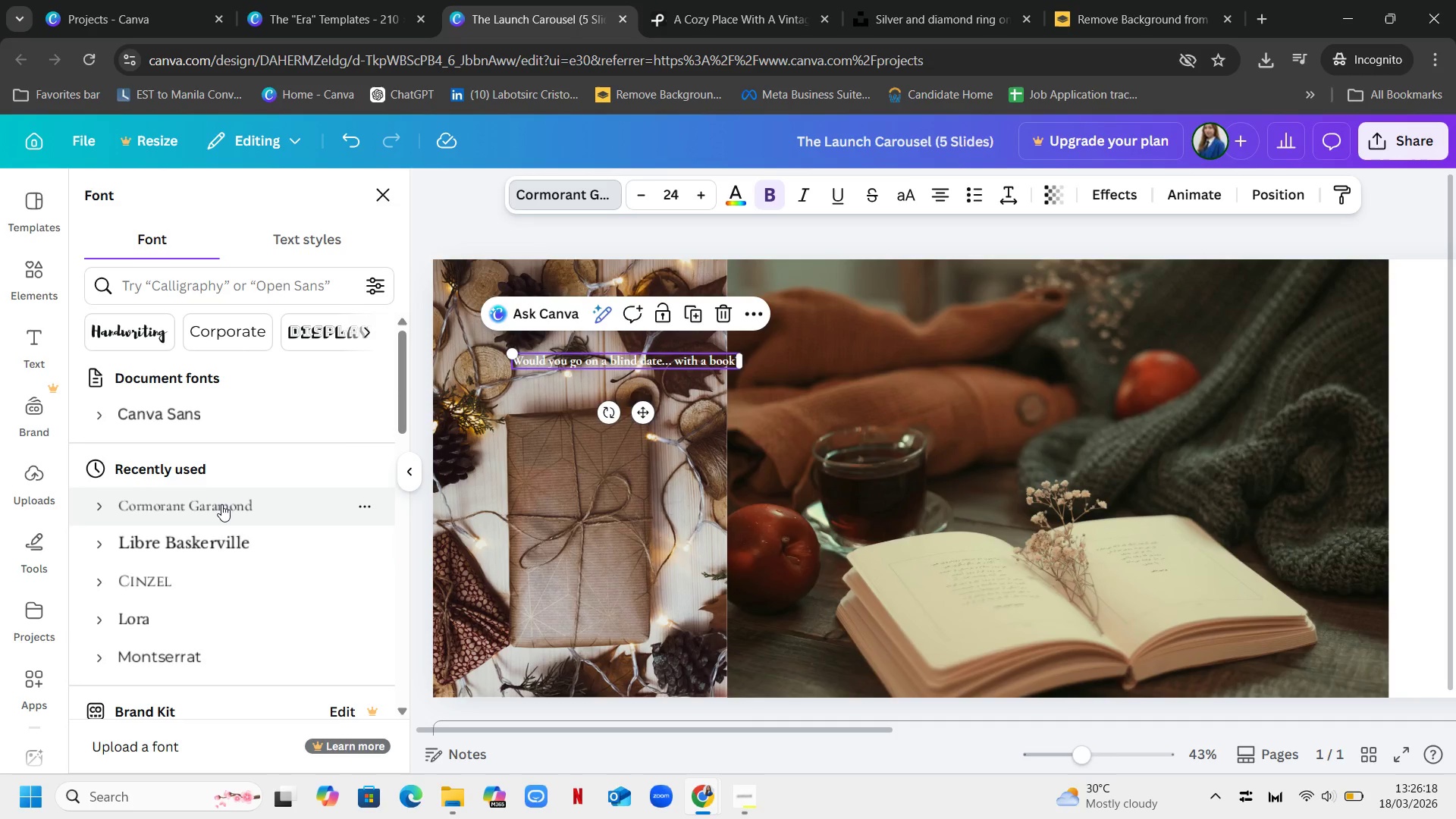 
left_click([243, 284])
 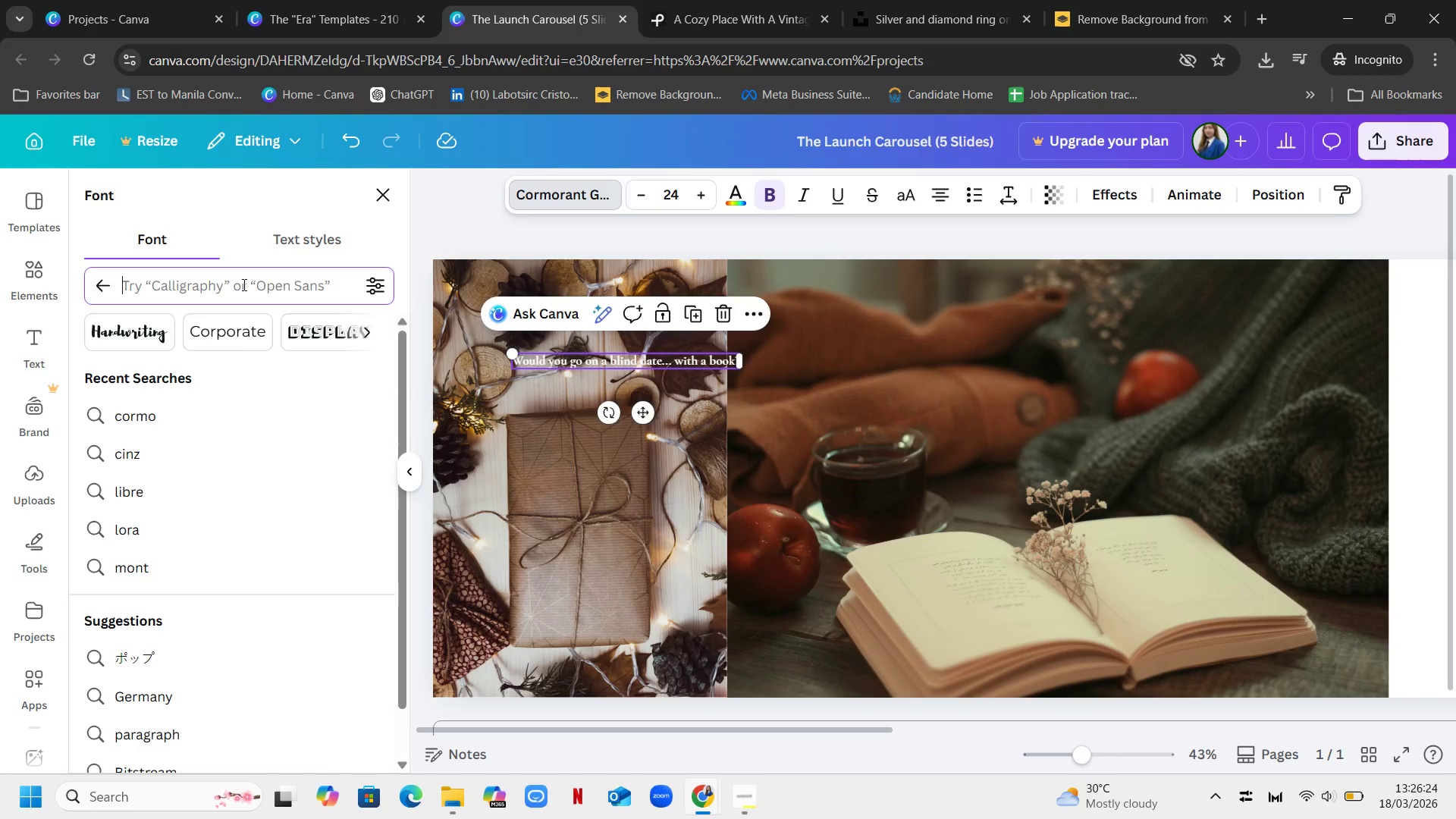 
type(playfa)
 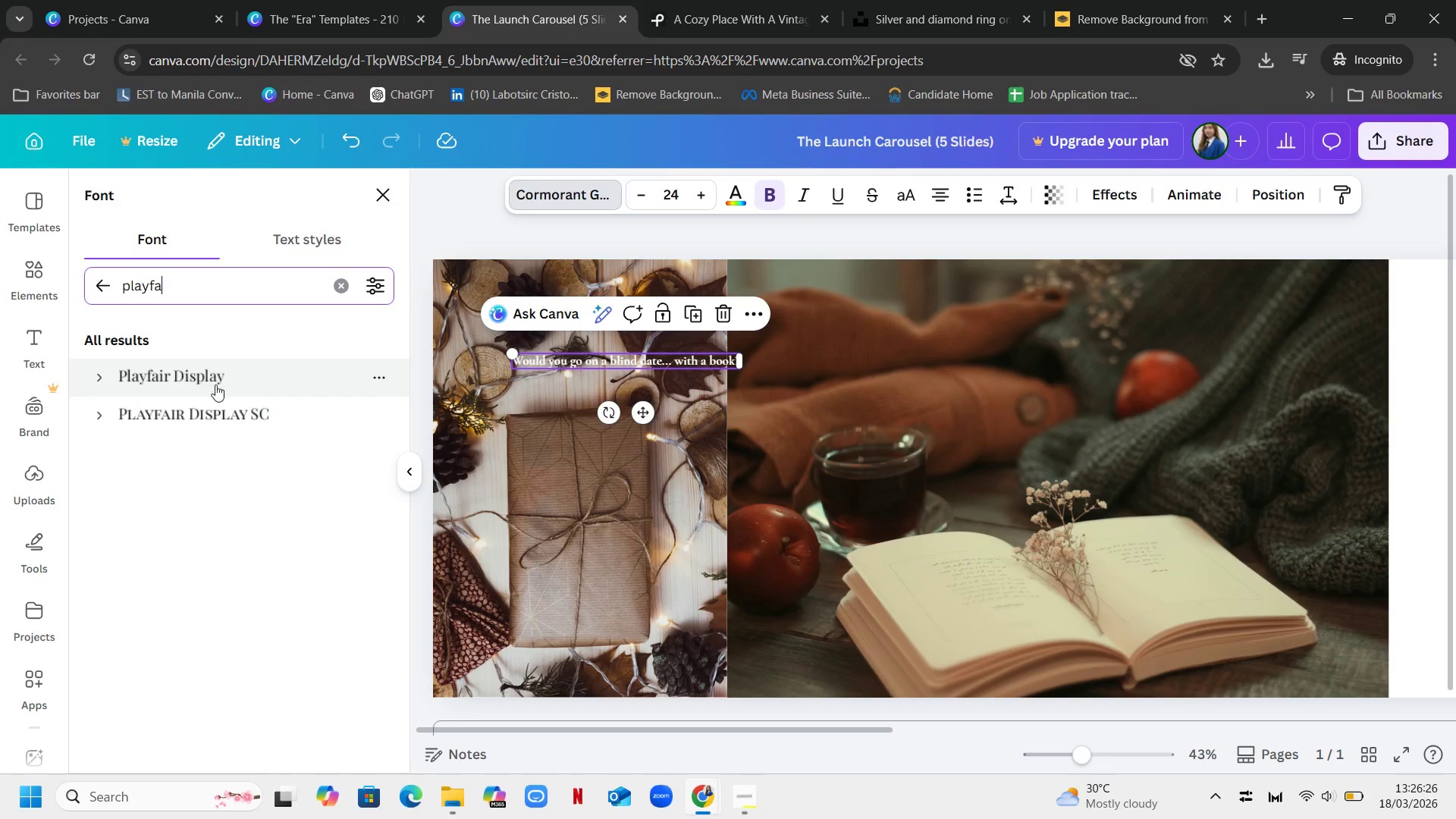 
left_click([202, 384])
 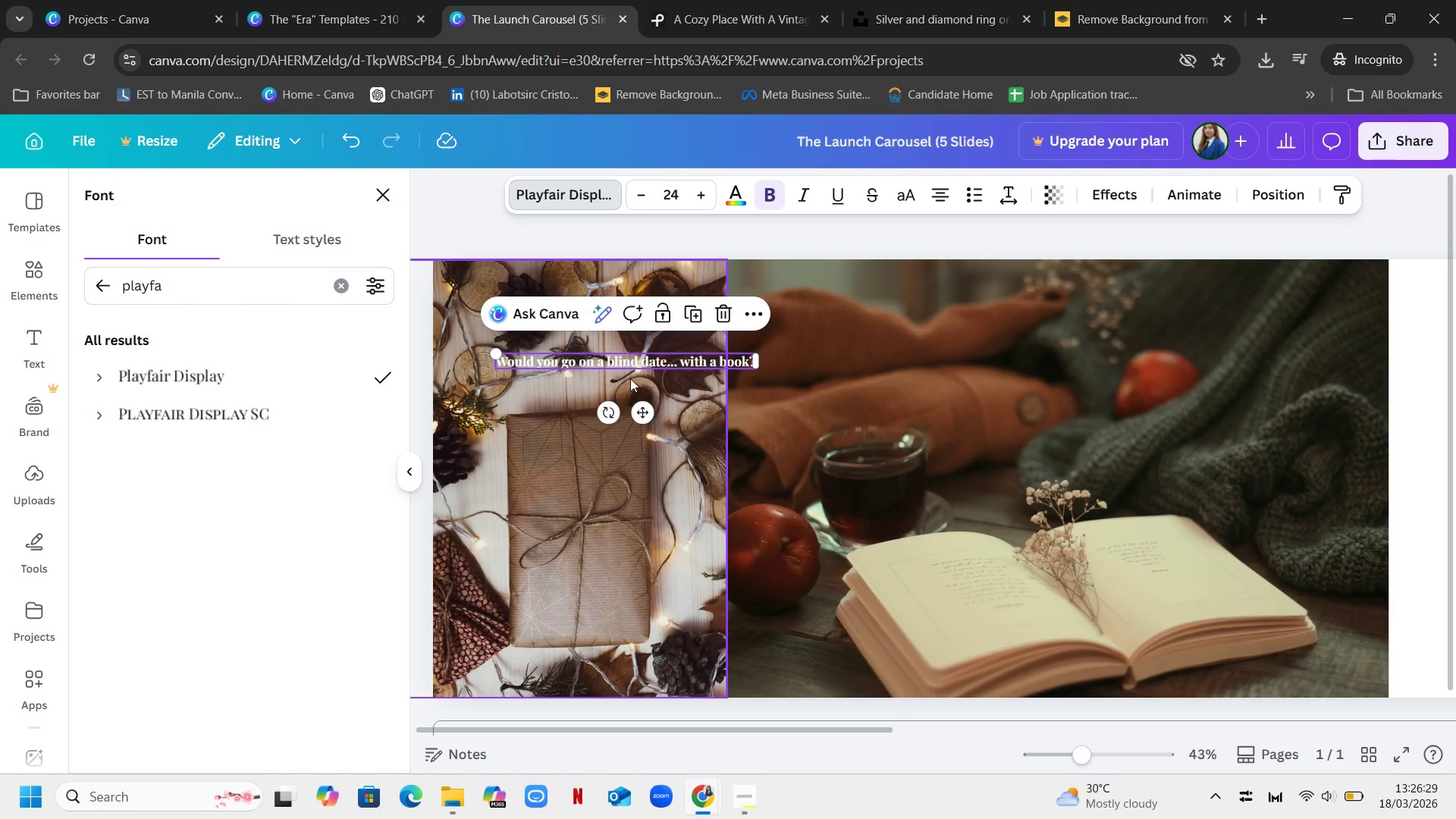 
left_click_drag(start_coordinate=[651, 361], to_coordinate=[610, 355])
 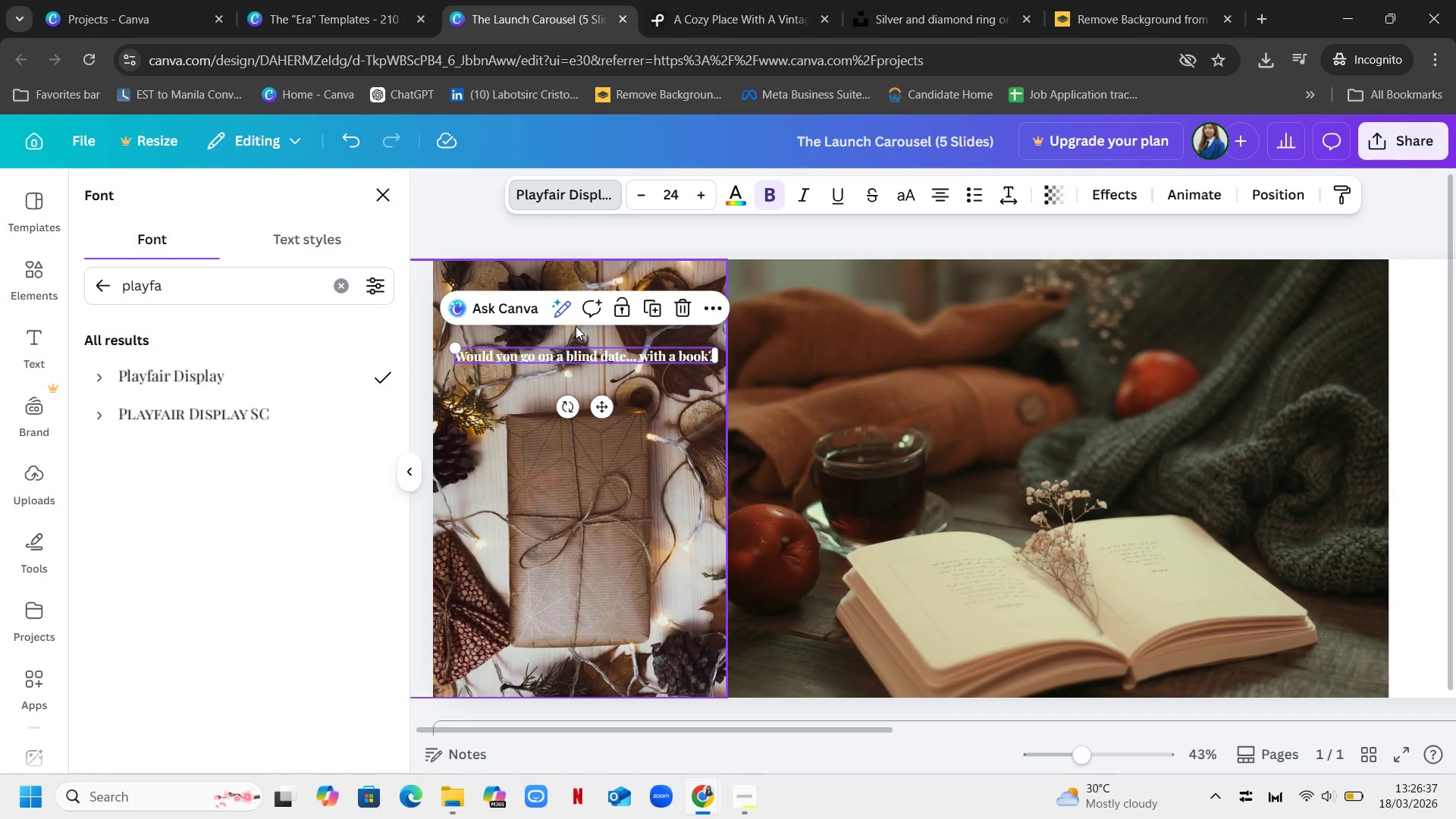 
wait(6.05)
 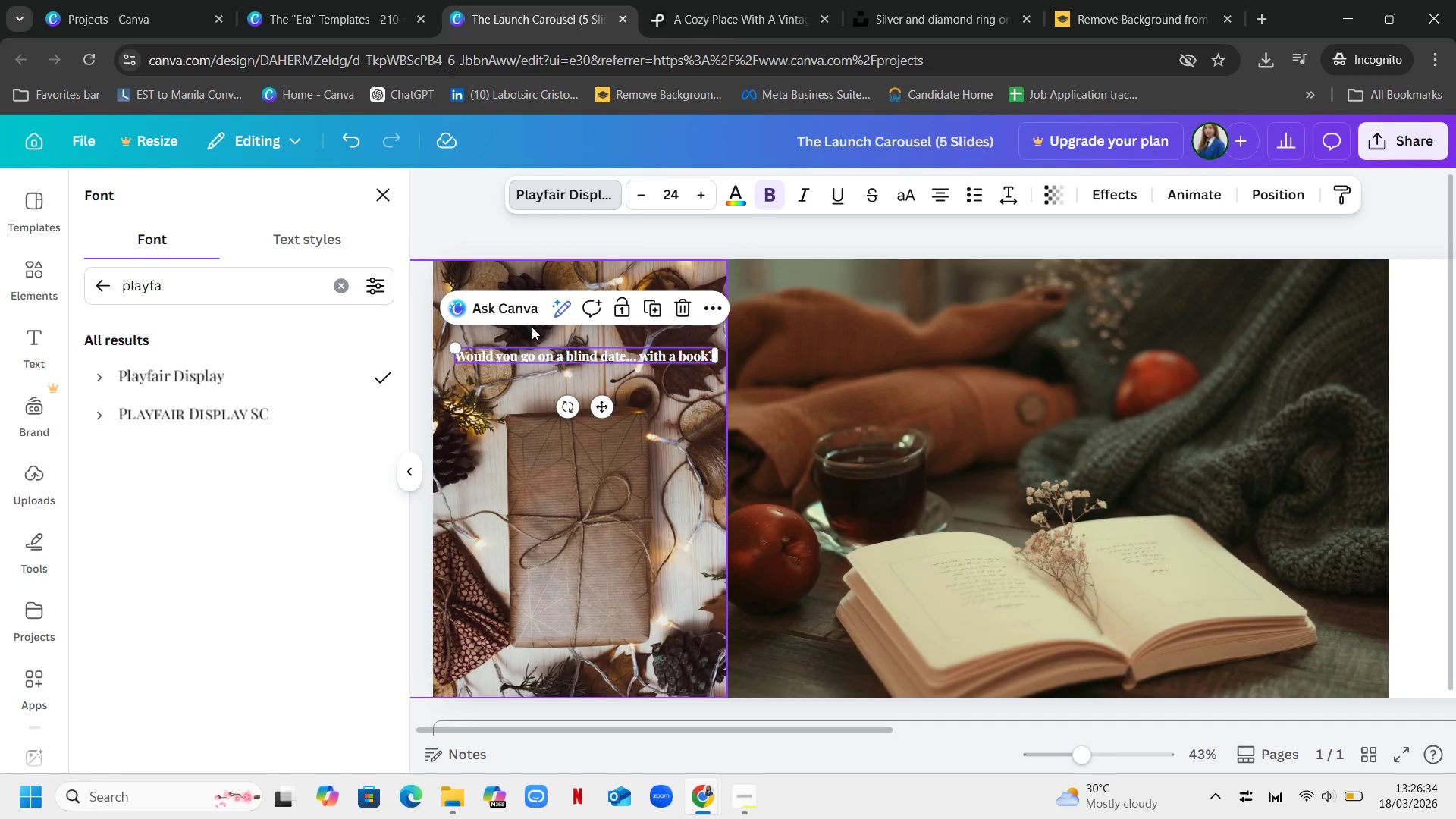 
left_click([580, 355])
 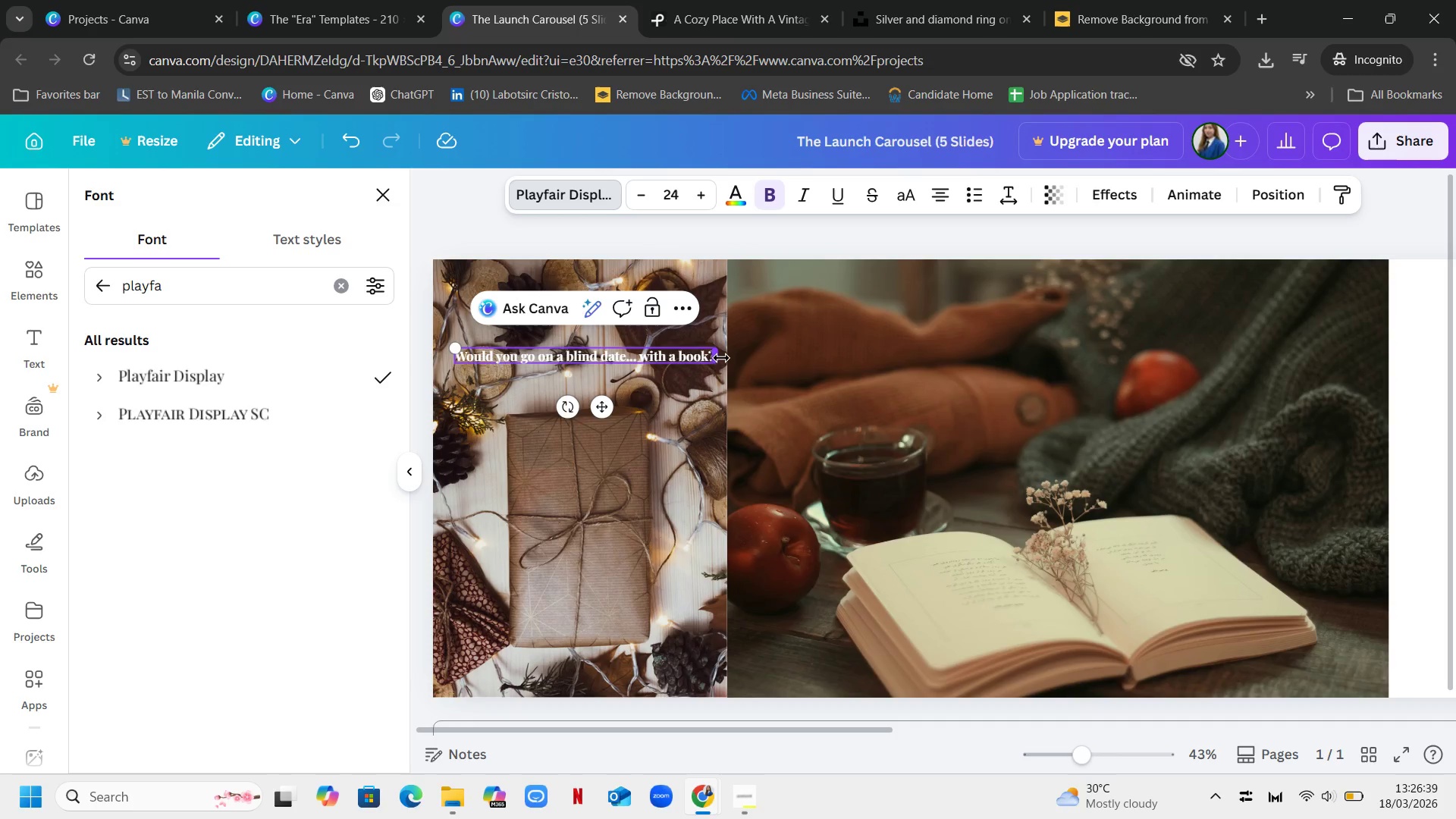 
left_click_drag(start_coordinate=[721, 358], to_coordinate=[656, 362])
 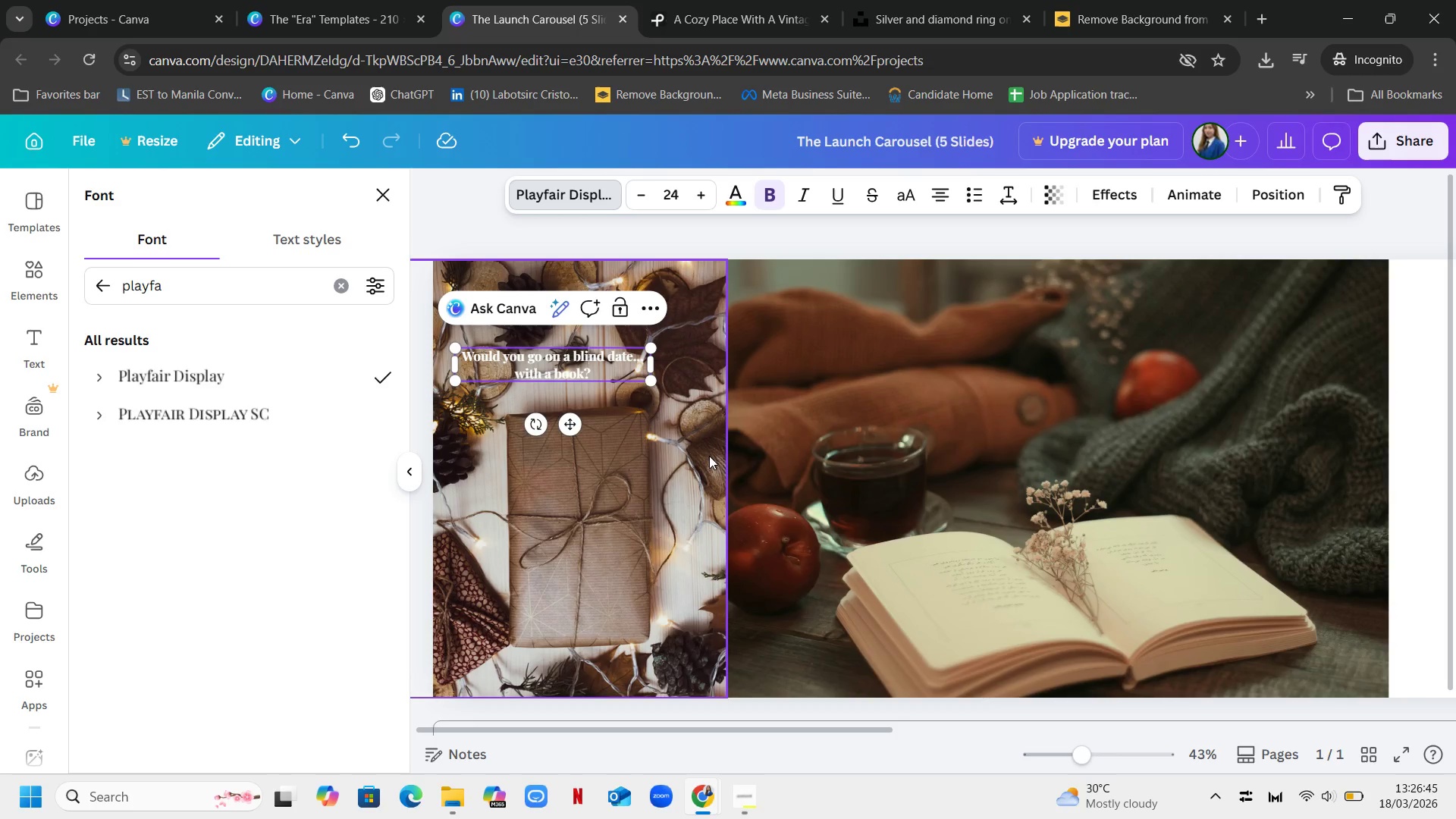 
left_click([709, 456])
 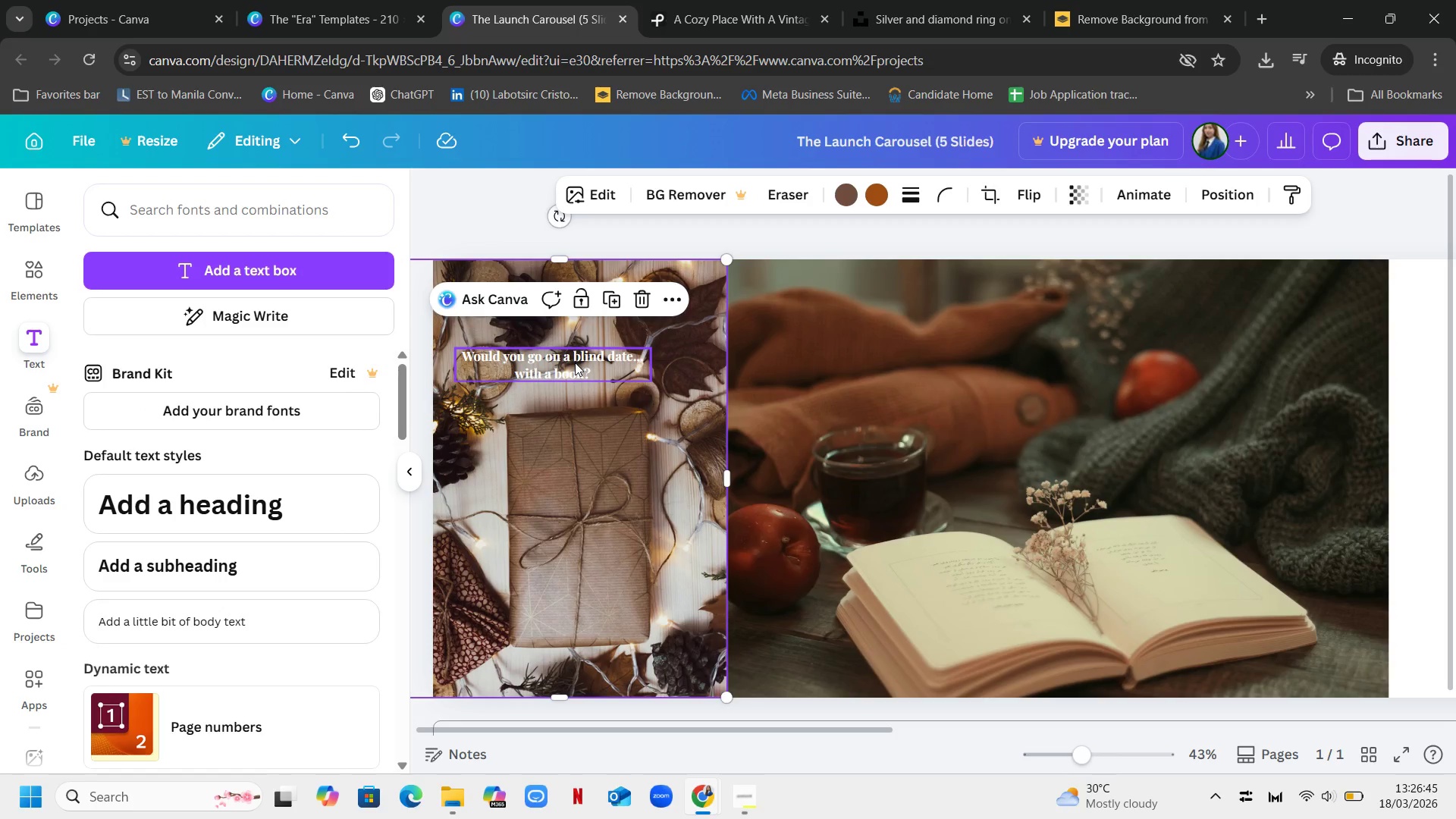 
left_click_drag(start_coordinate=[575, 362], to_coordinate=[620, 352])
 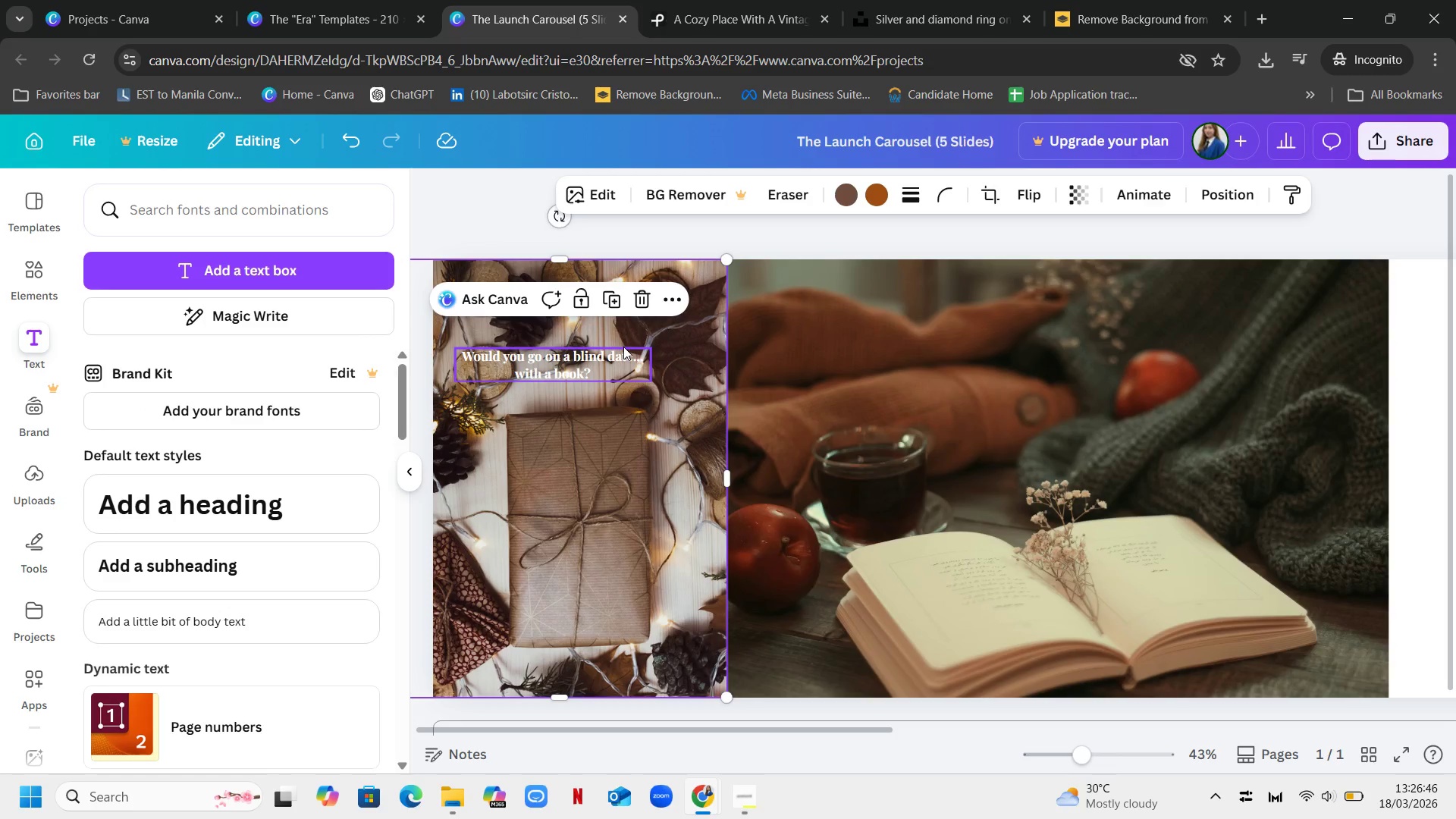 
left_click_drag(start_coordinate=[623, 347], to_coordinate=[610, 315])
 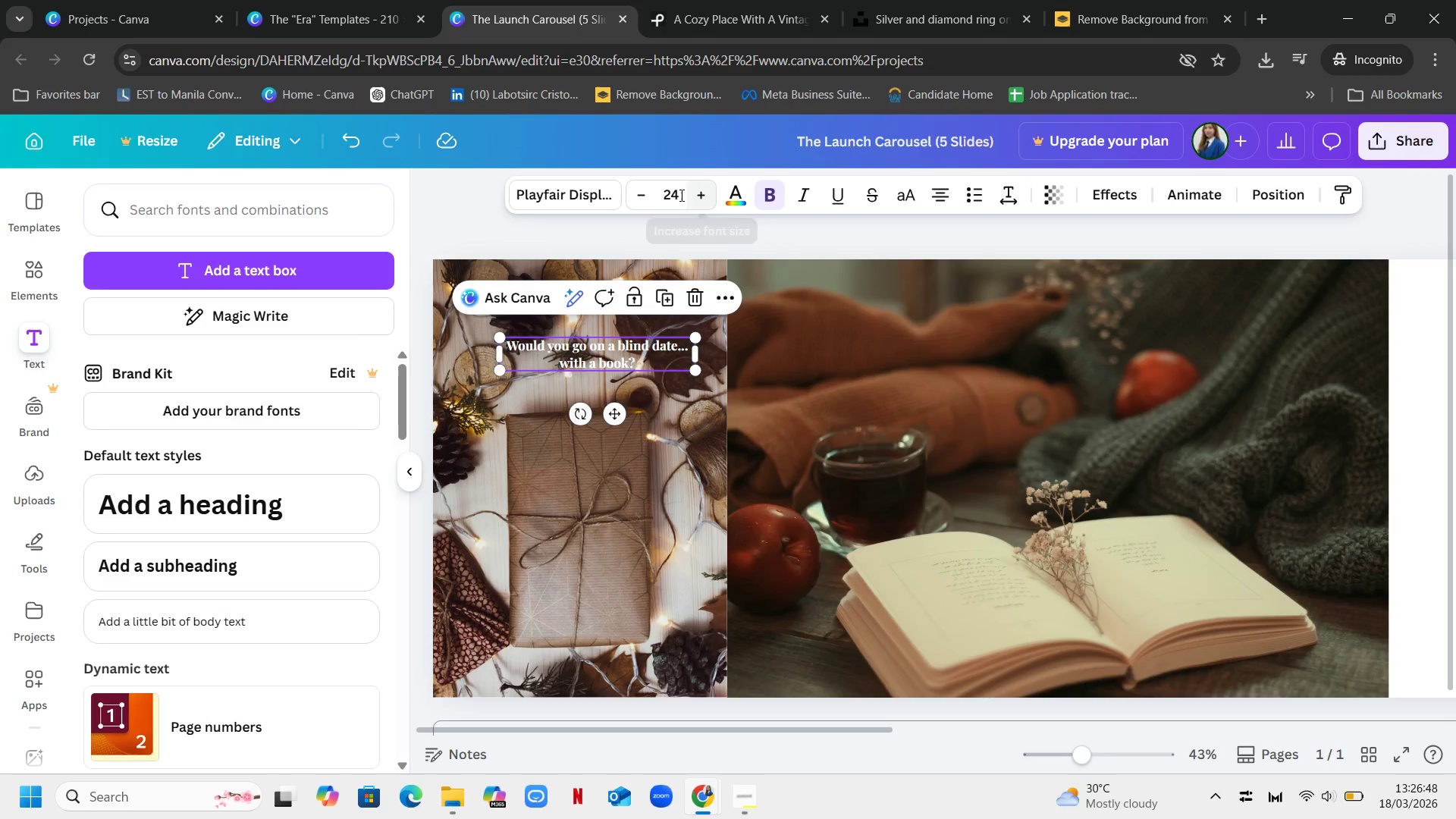 
left_click([674, 191])
 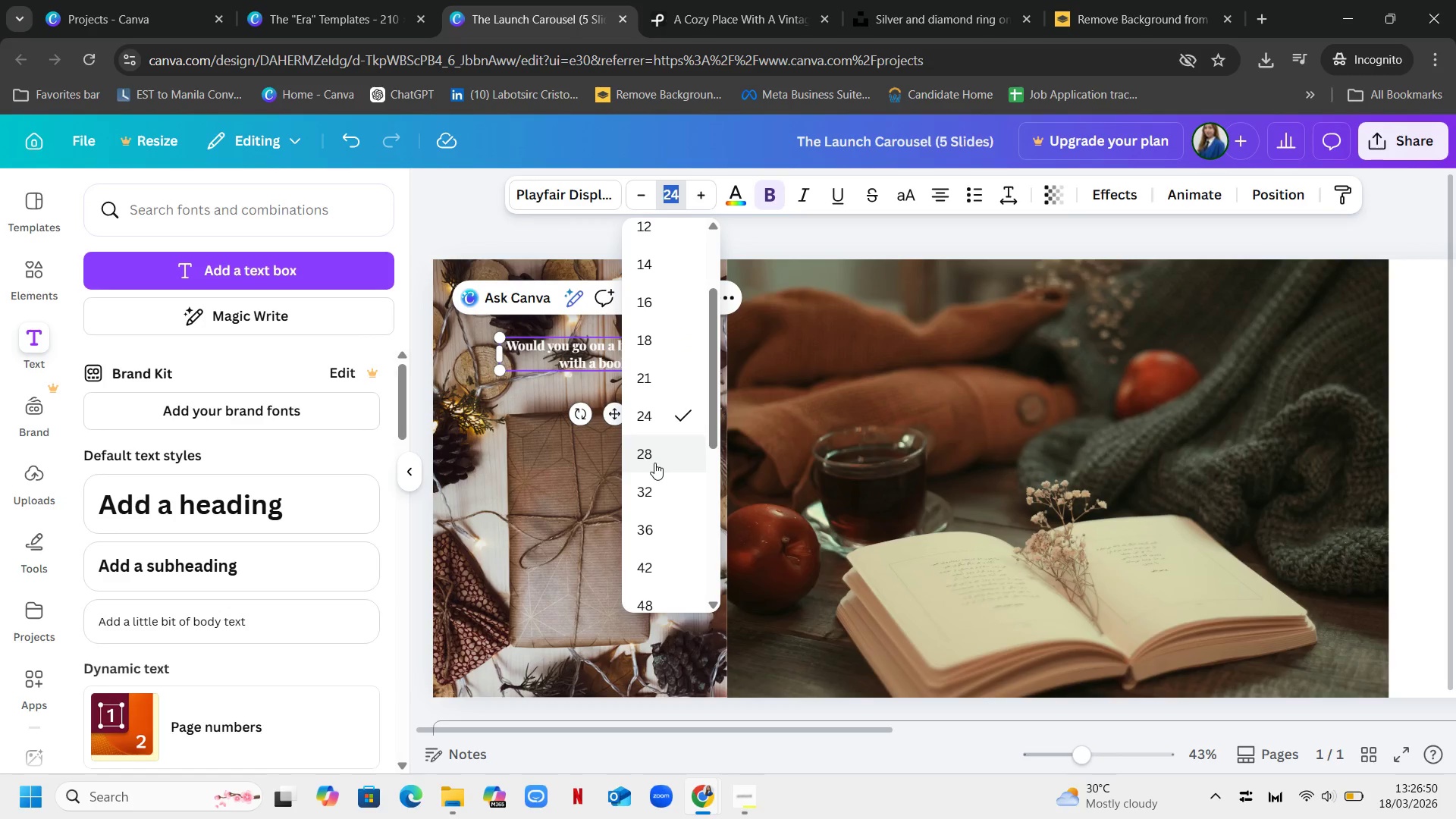 
left_click([654, 453])
 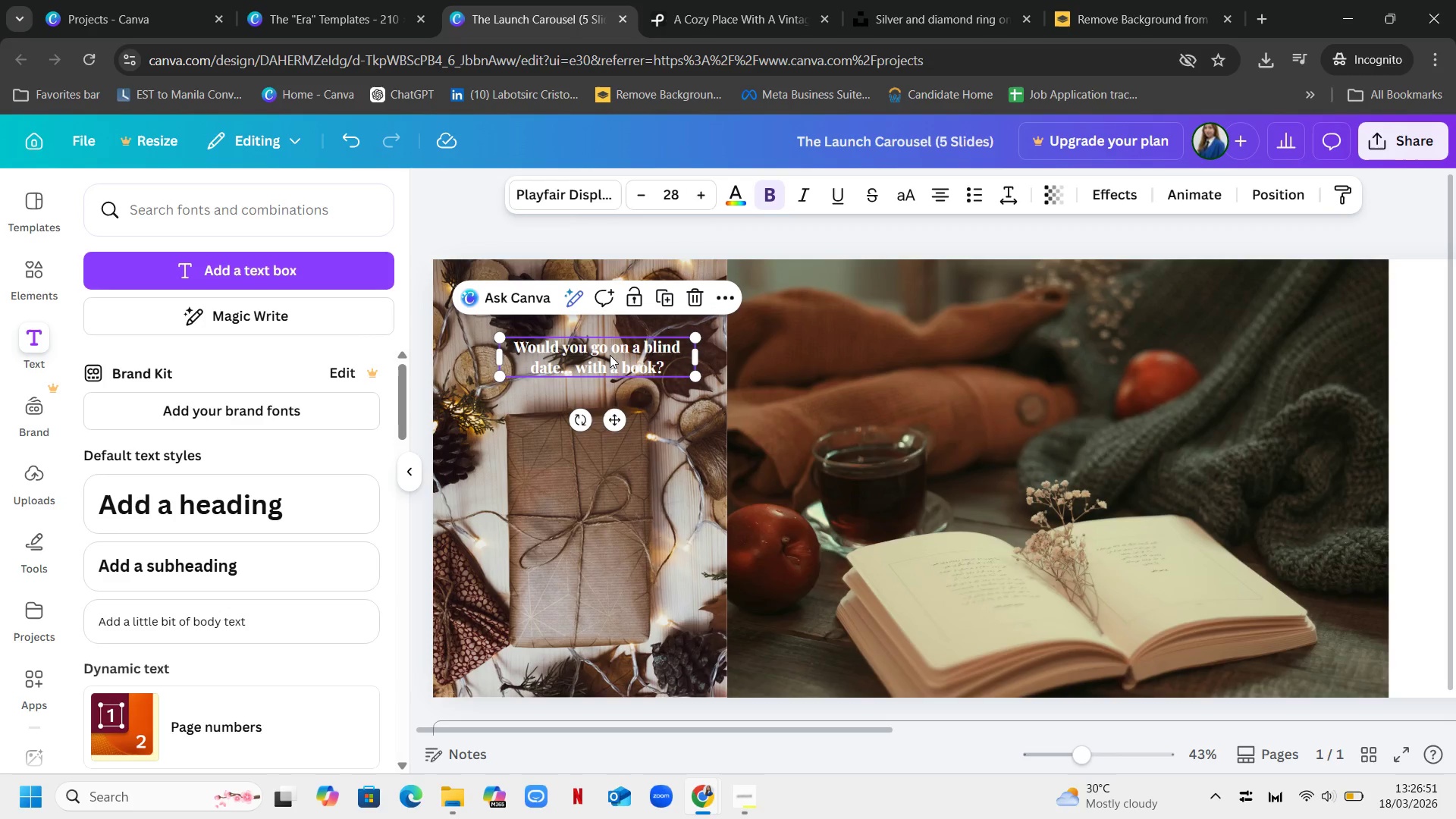 
left_click_drag(start_coordinate=[610, 355], to_coordinate=[600, 355])
 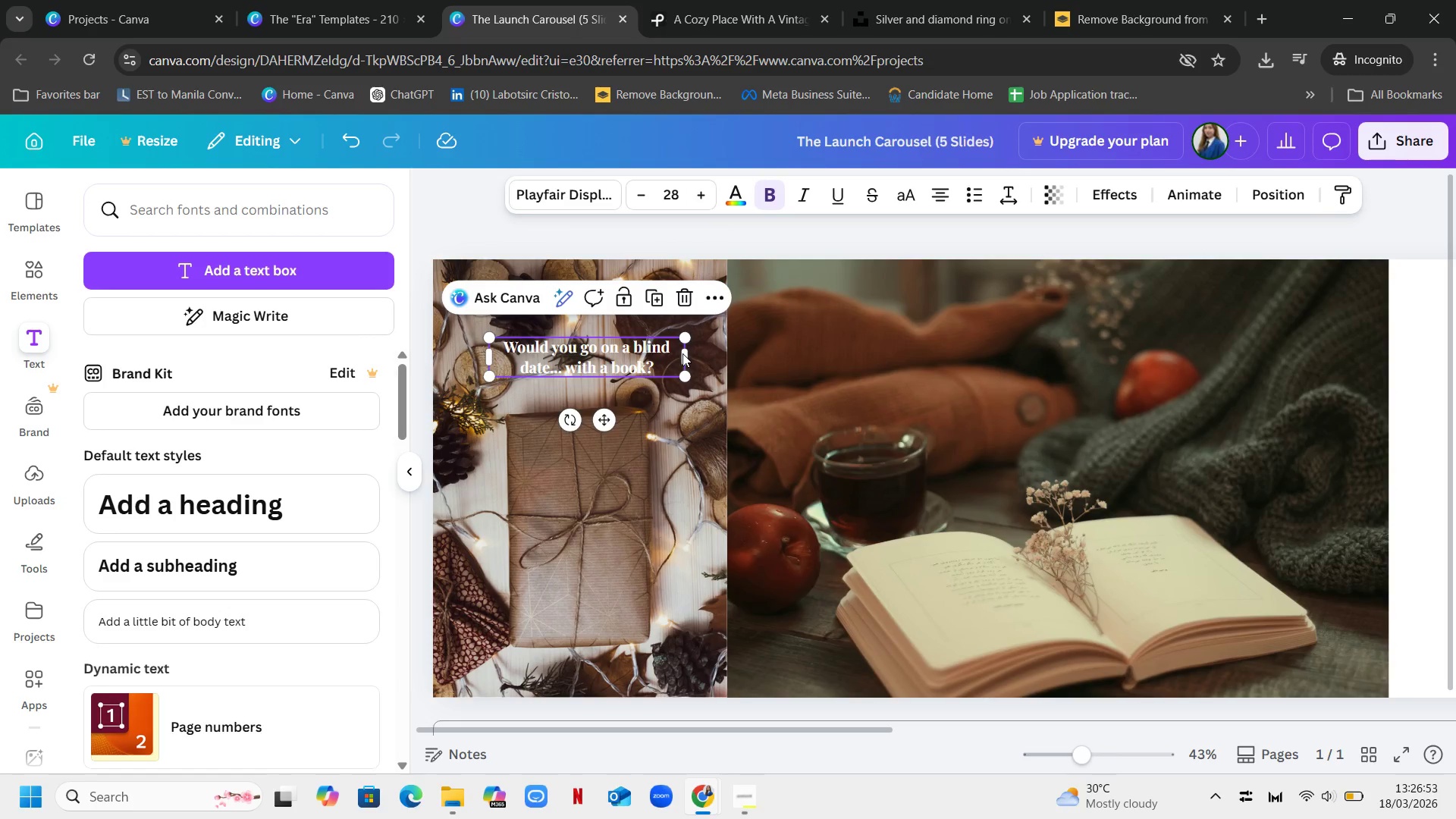 
left_click_drag(start_coordinate=[682, 353], to_coordinate=[658, 344])
 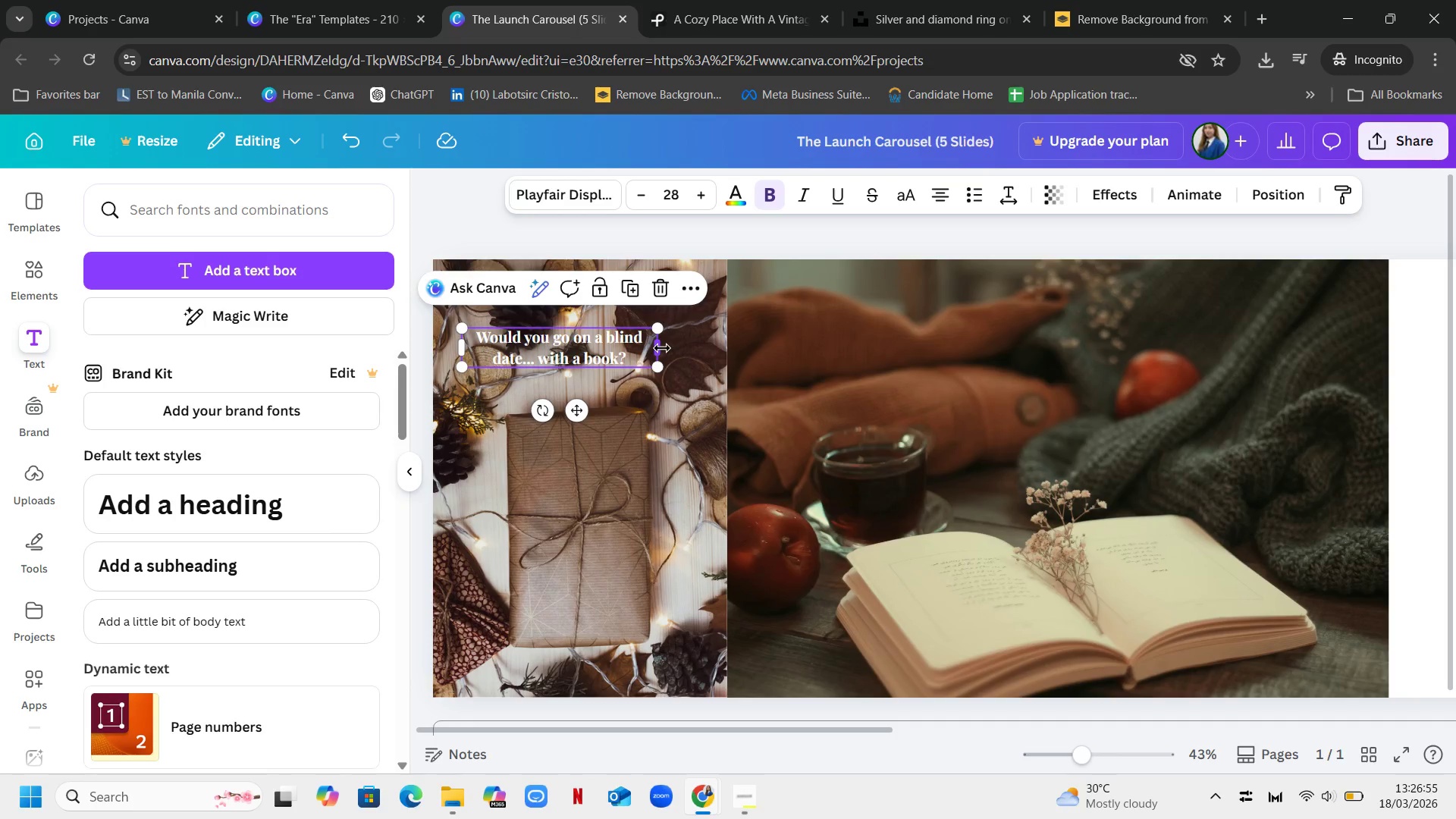 
left_click_drag(start_coordinate=[662, 348], to_coordinate=[689, 353])
 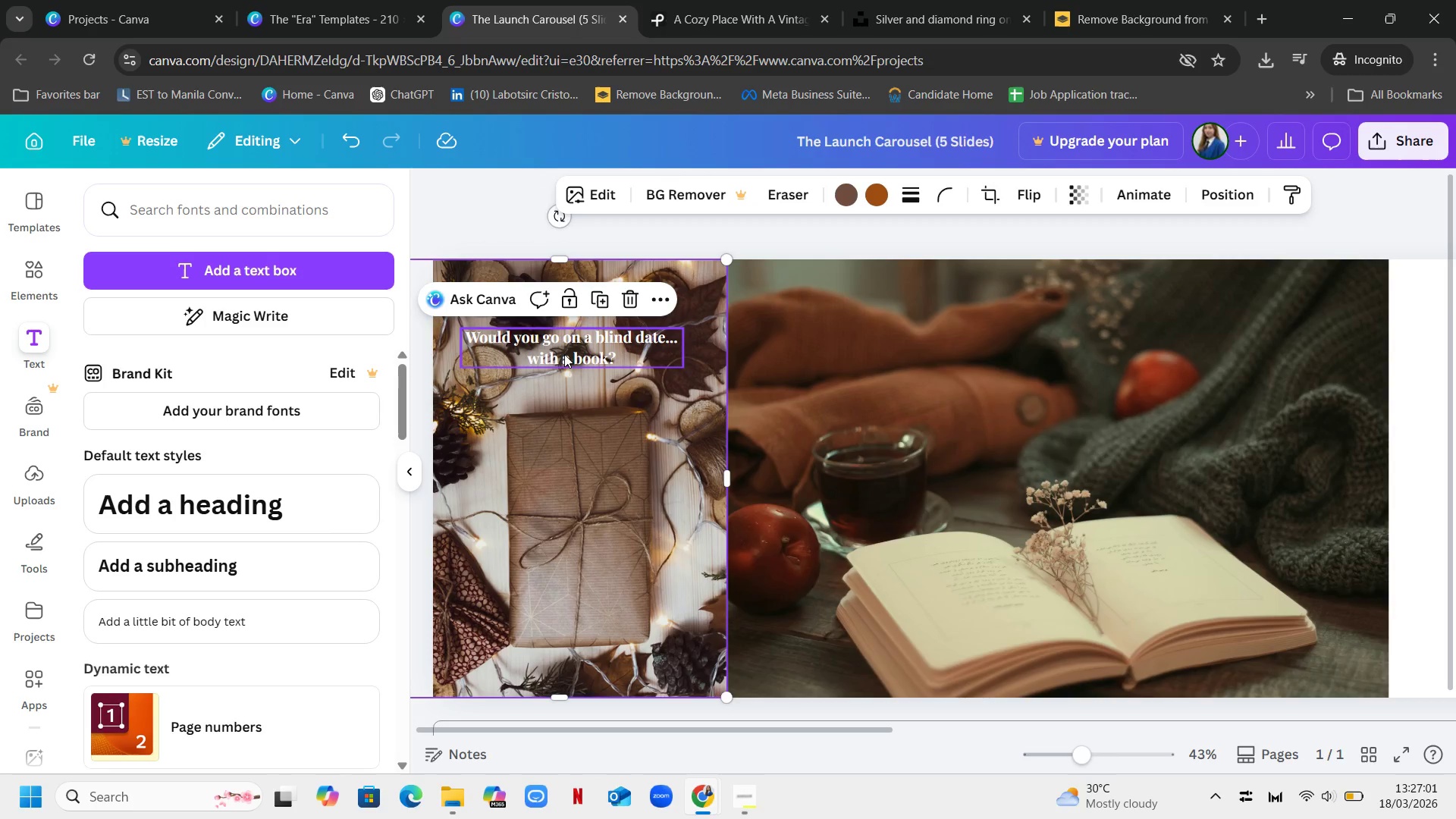 
wait(5.22)
 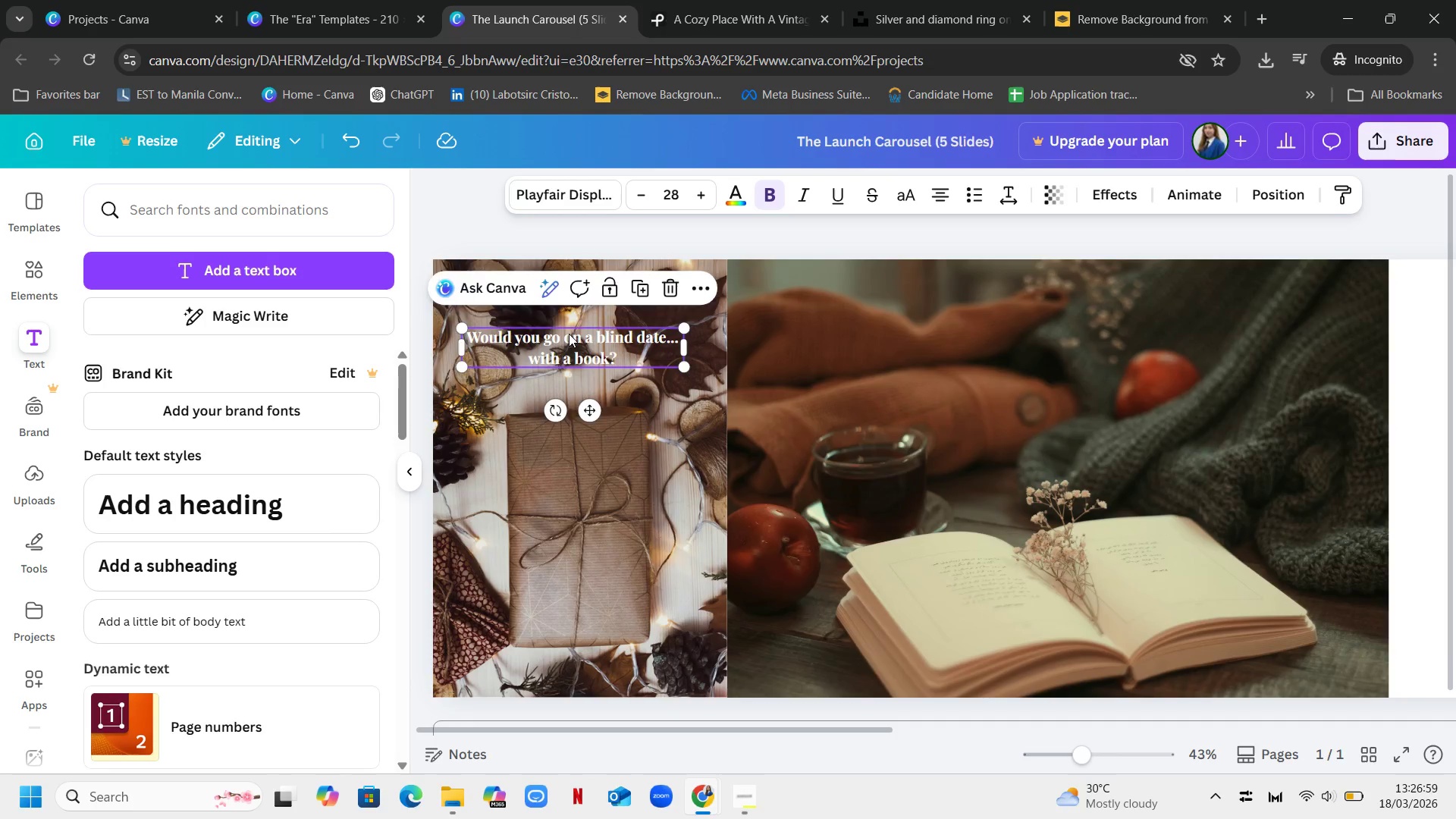 
left_click_drag(start_coordinate=[564, 352], to_coordinate=[570, 352])
 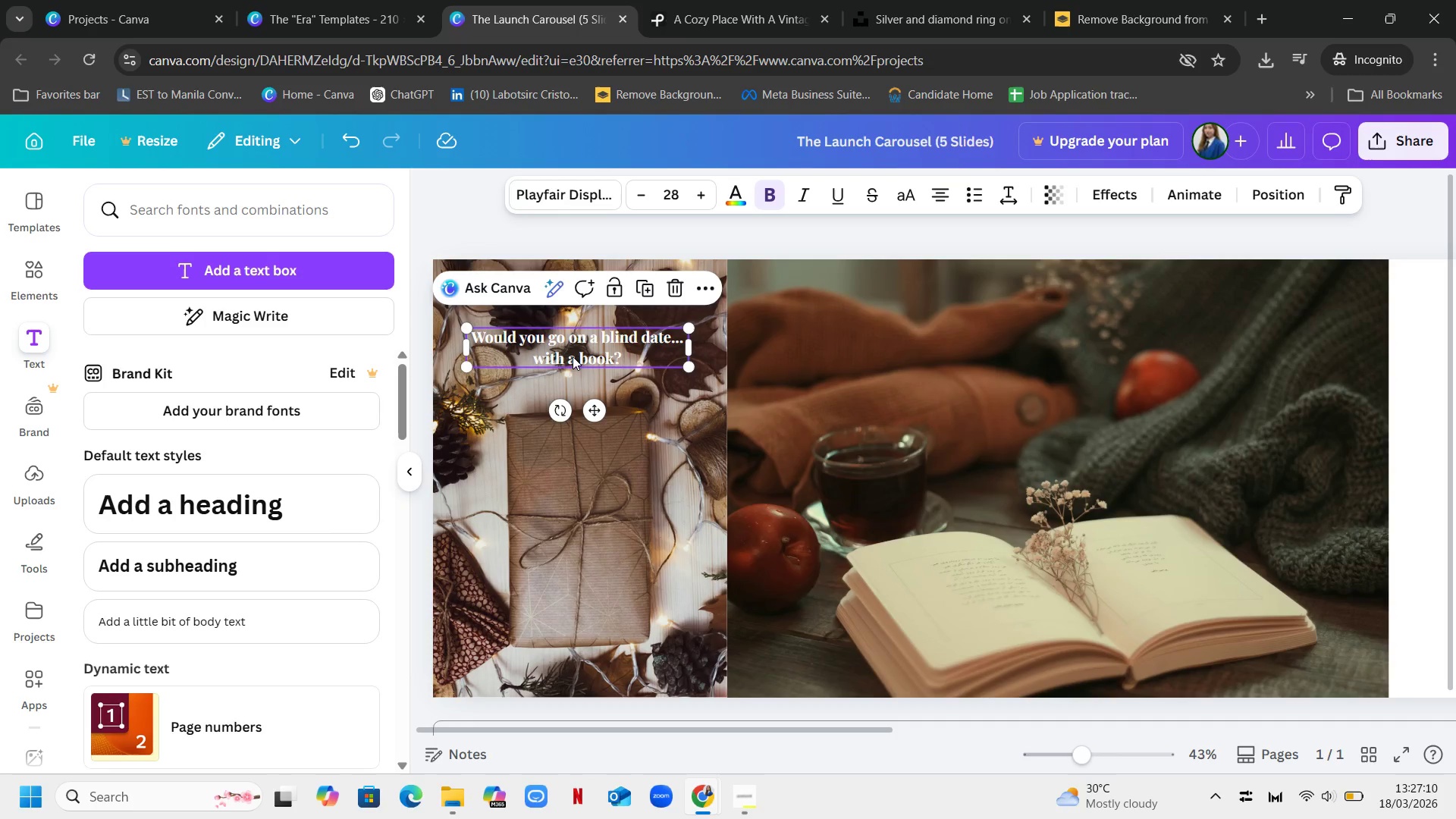 
wait(11.36)
 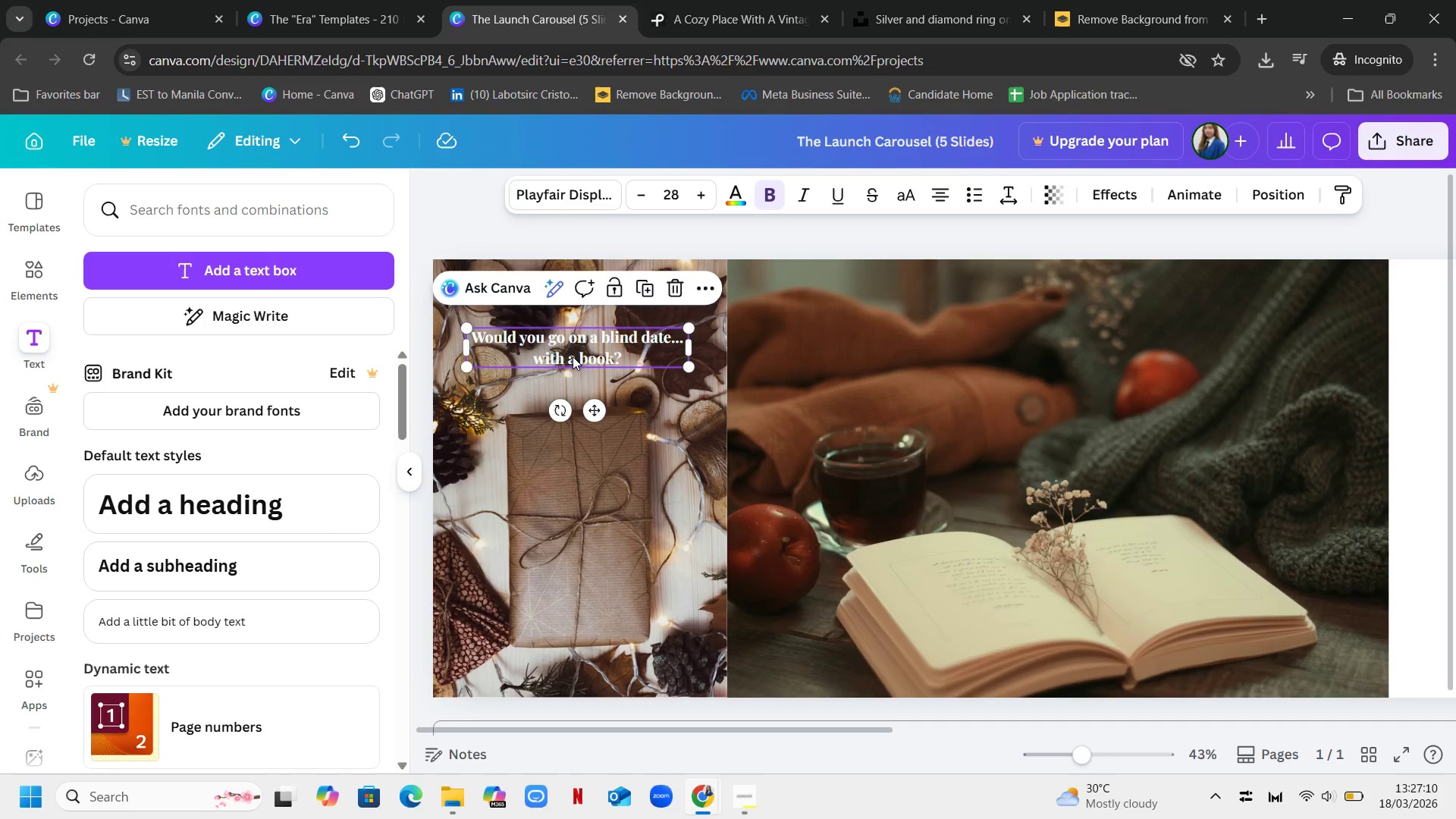 
left_click([736, 199])
 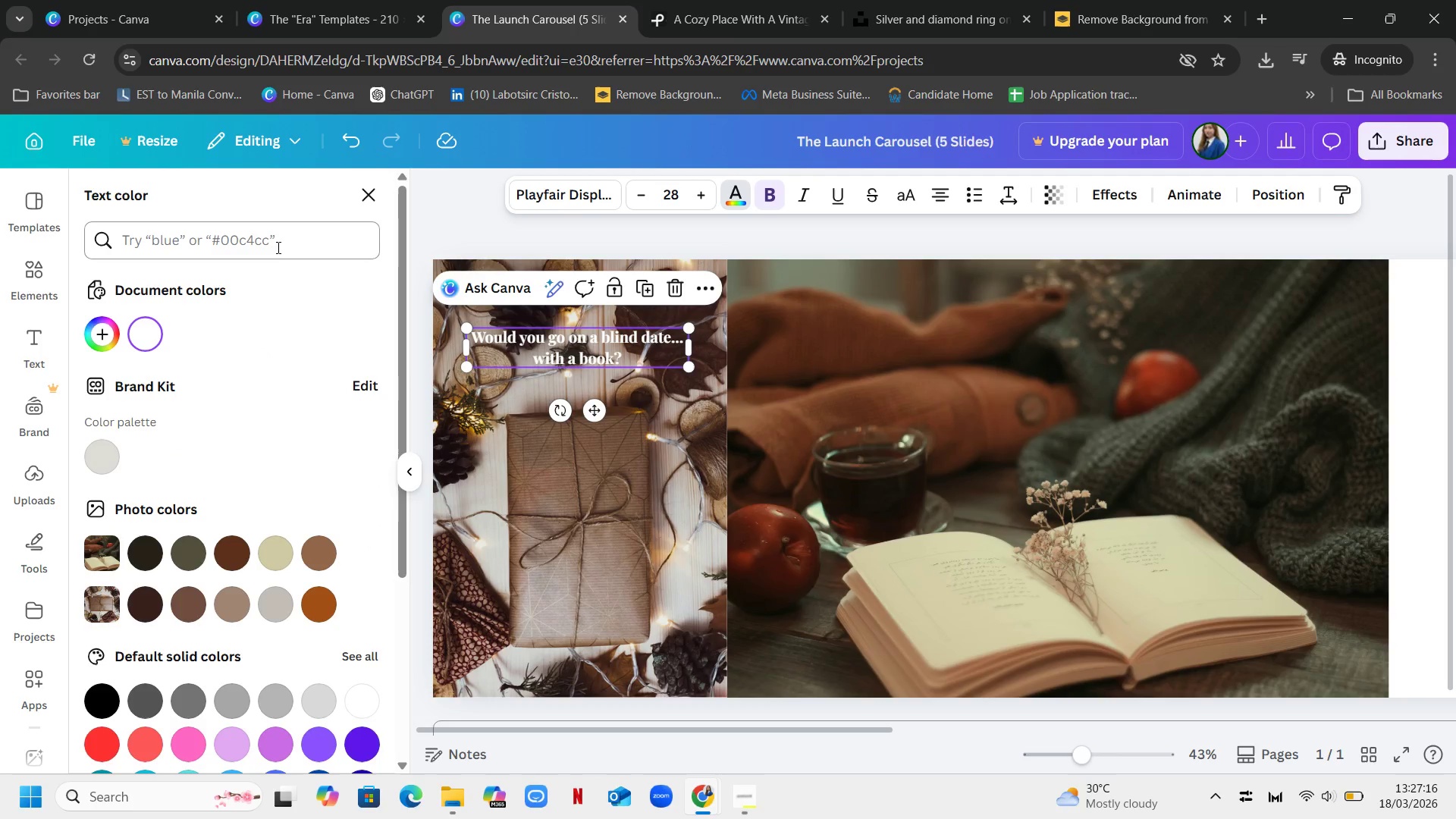 
left_click([286, 238])
 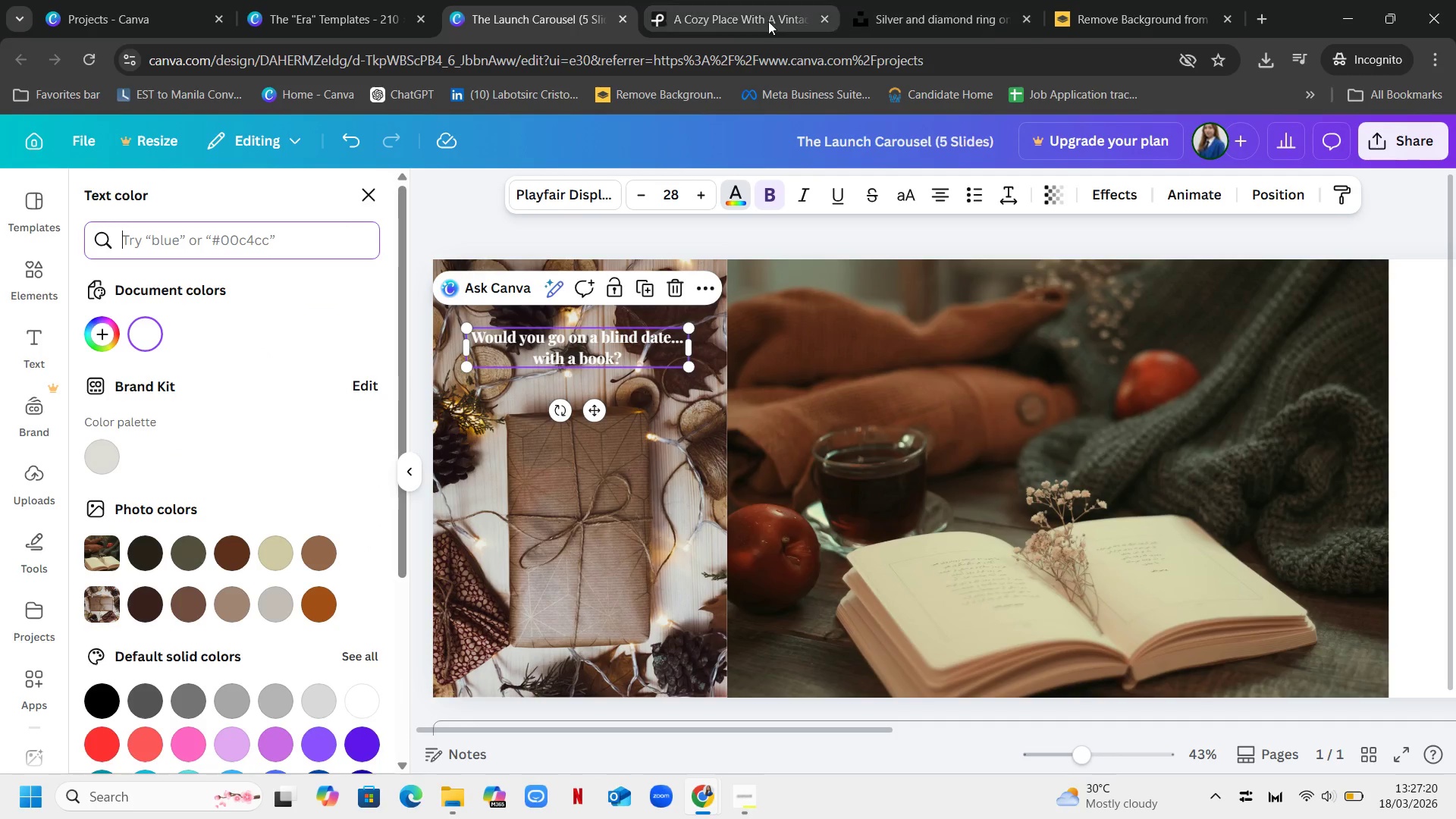 
left_click([304, 14])
 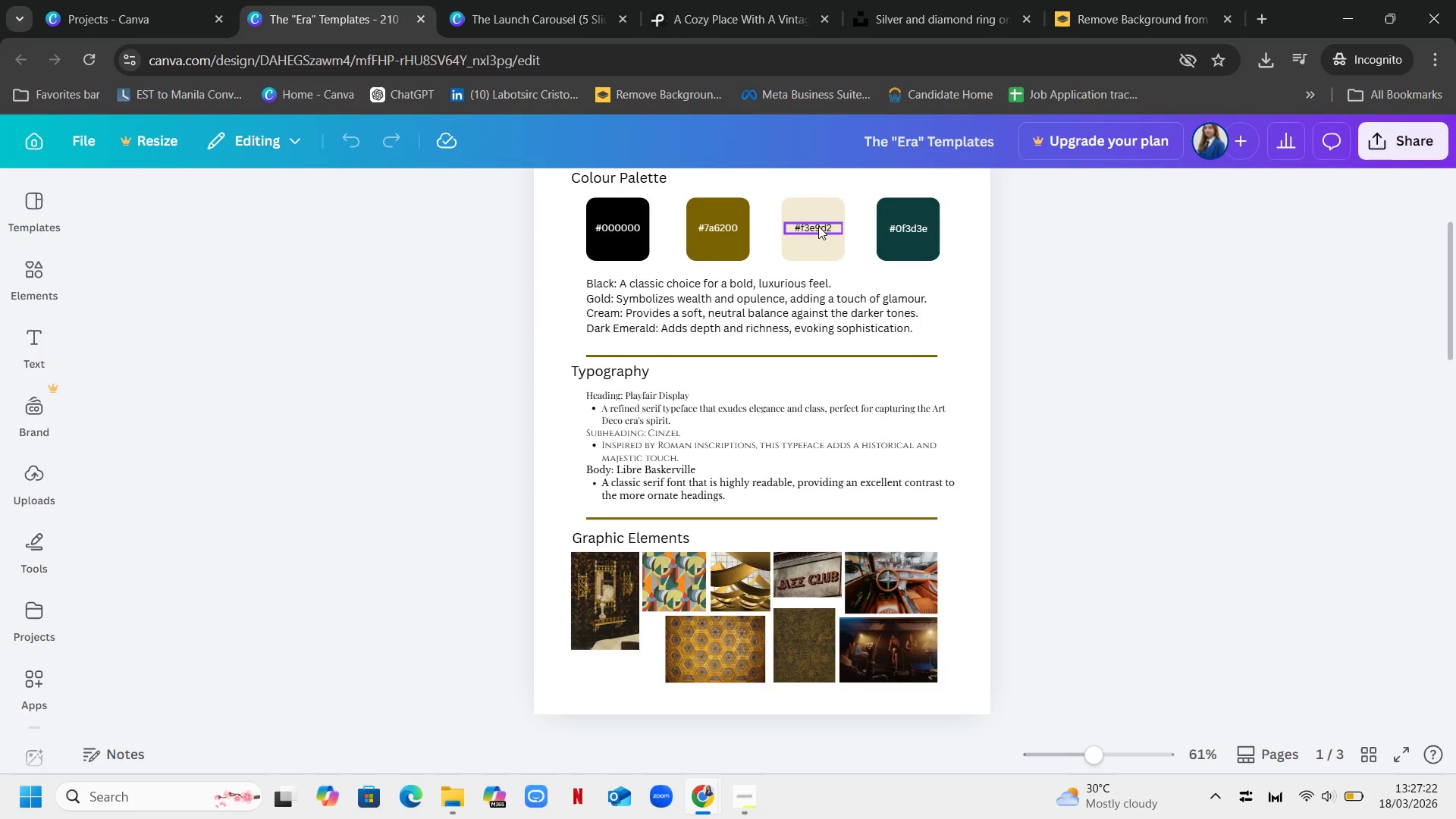 
left_click([817, 227])
 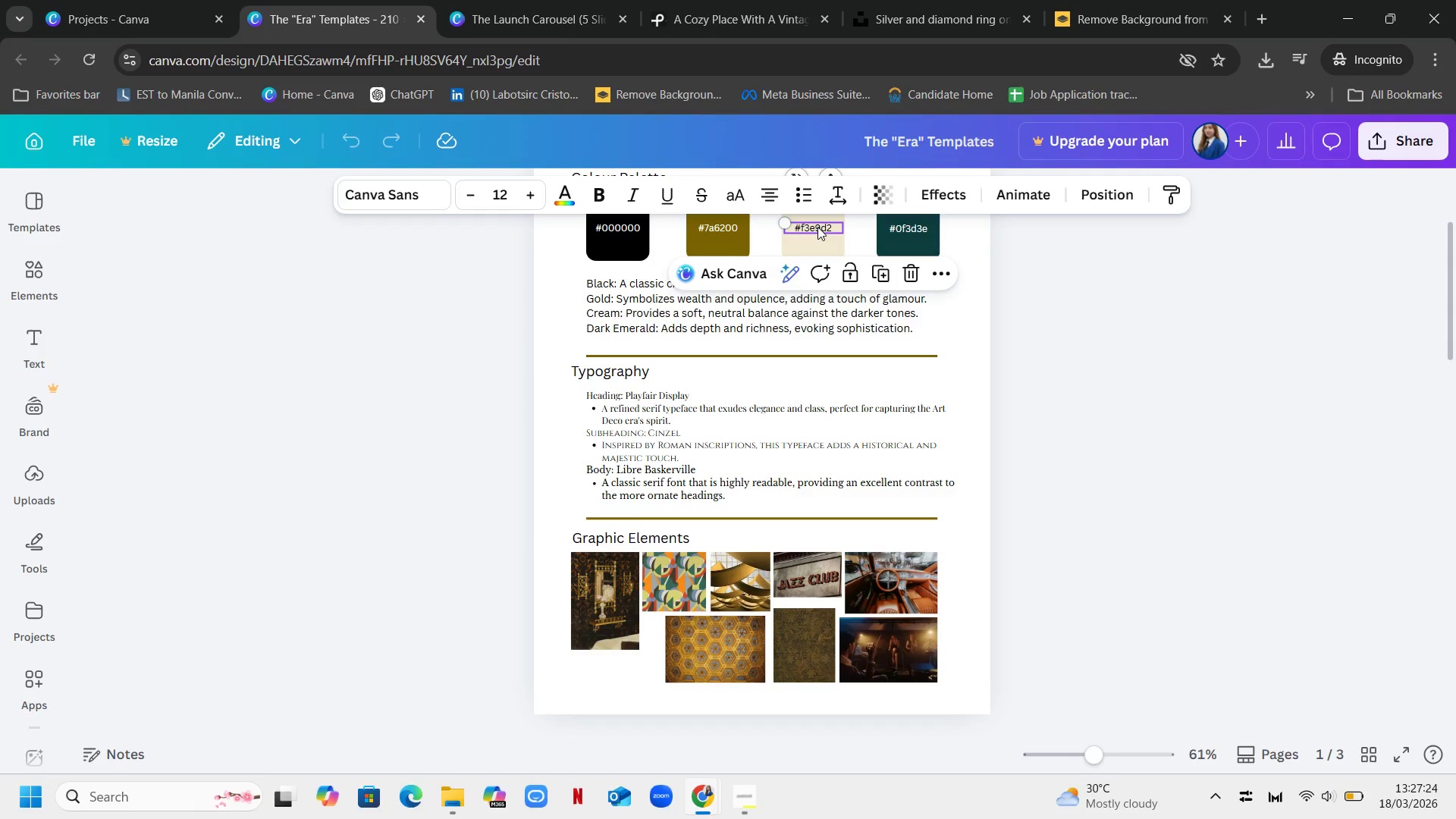 
key(Control+C)
 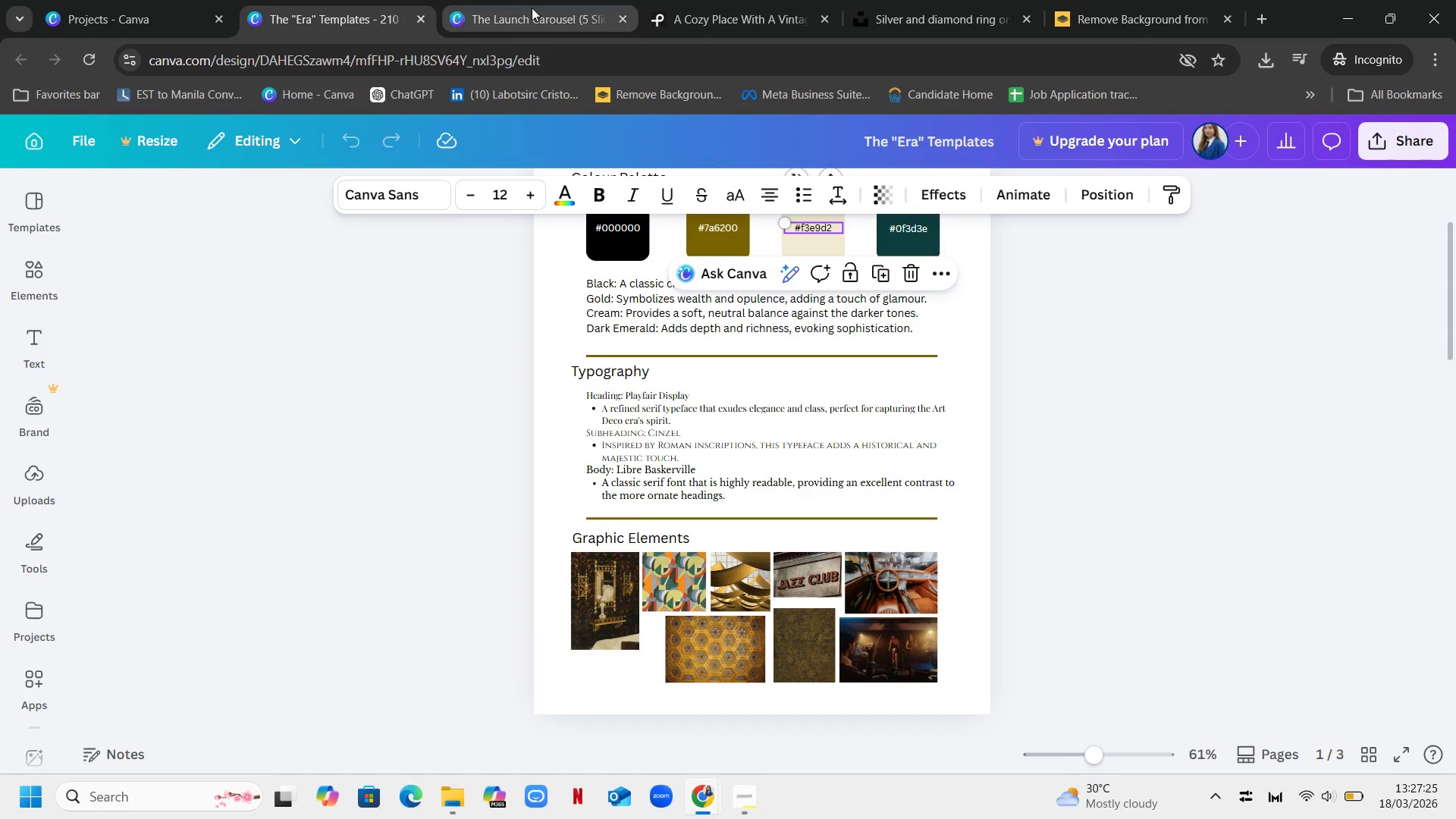 
left_click([532, 8])
 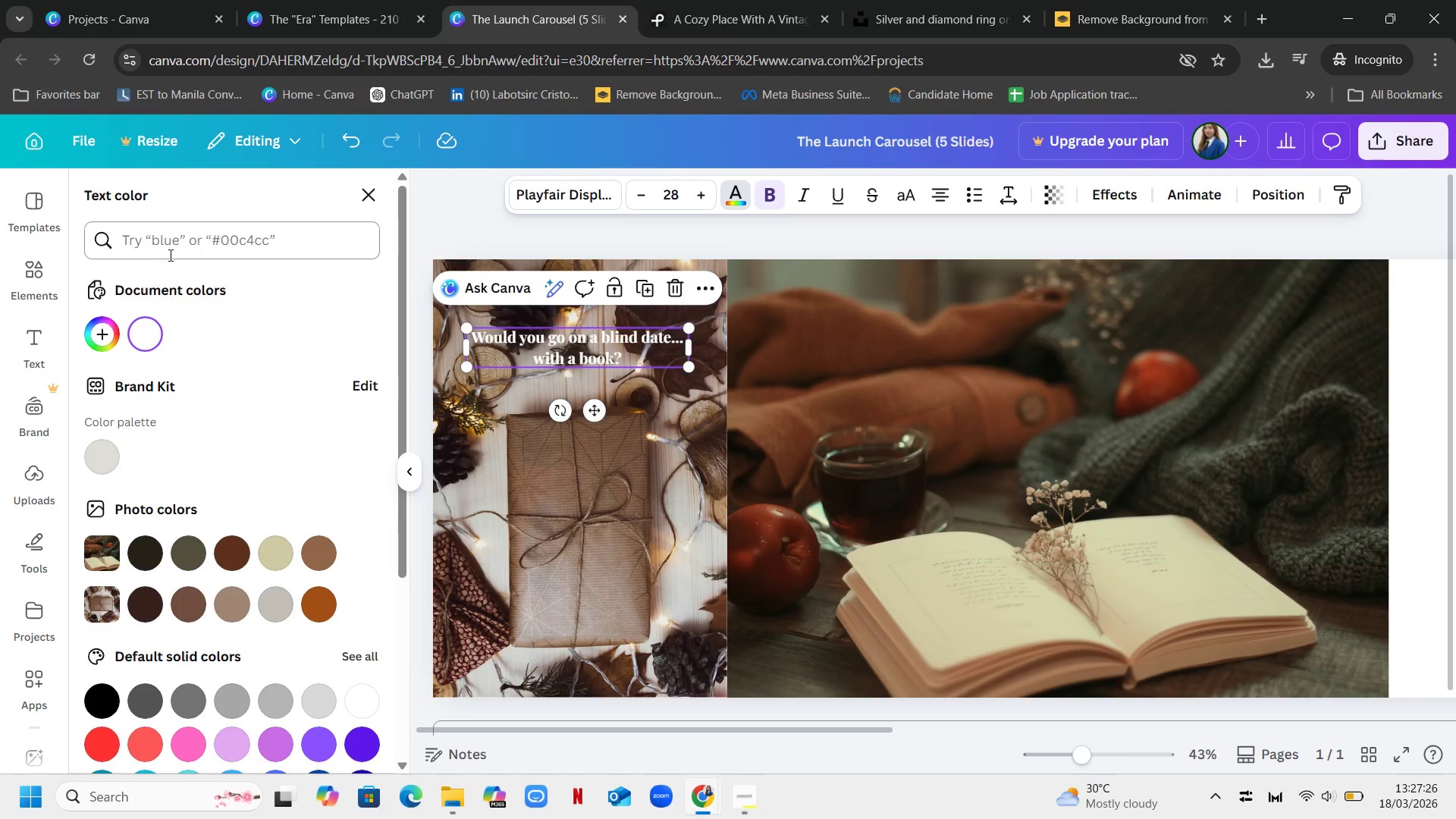 
left_click([186, 238])
 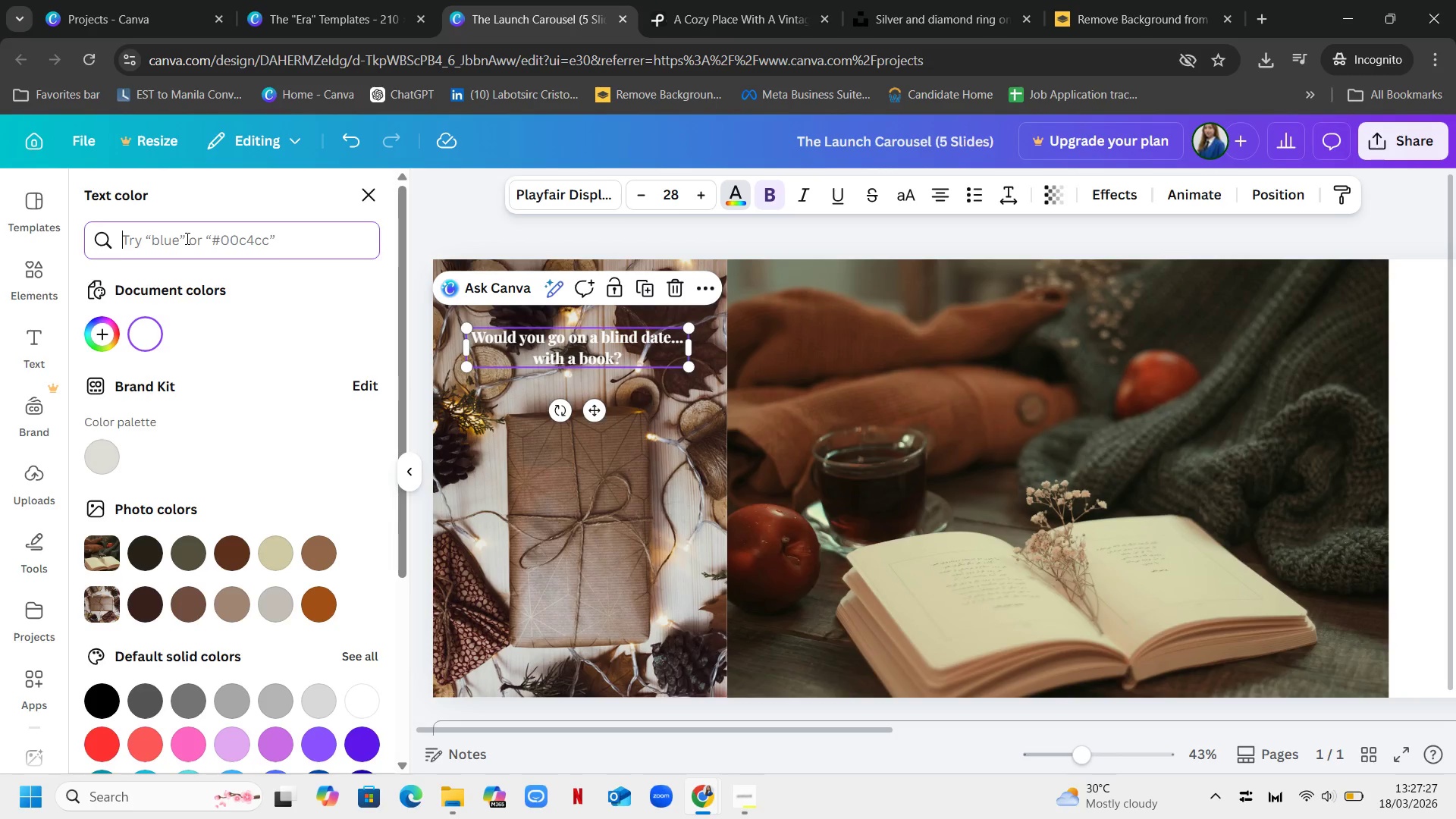 
key(Control+ControlLeft)
 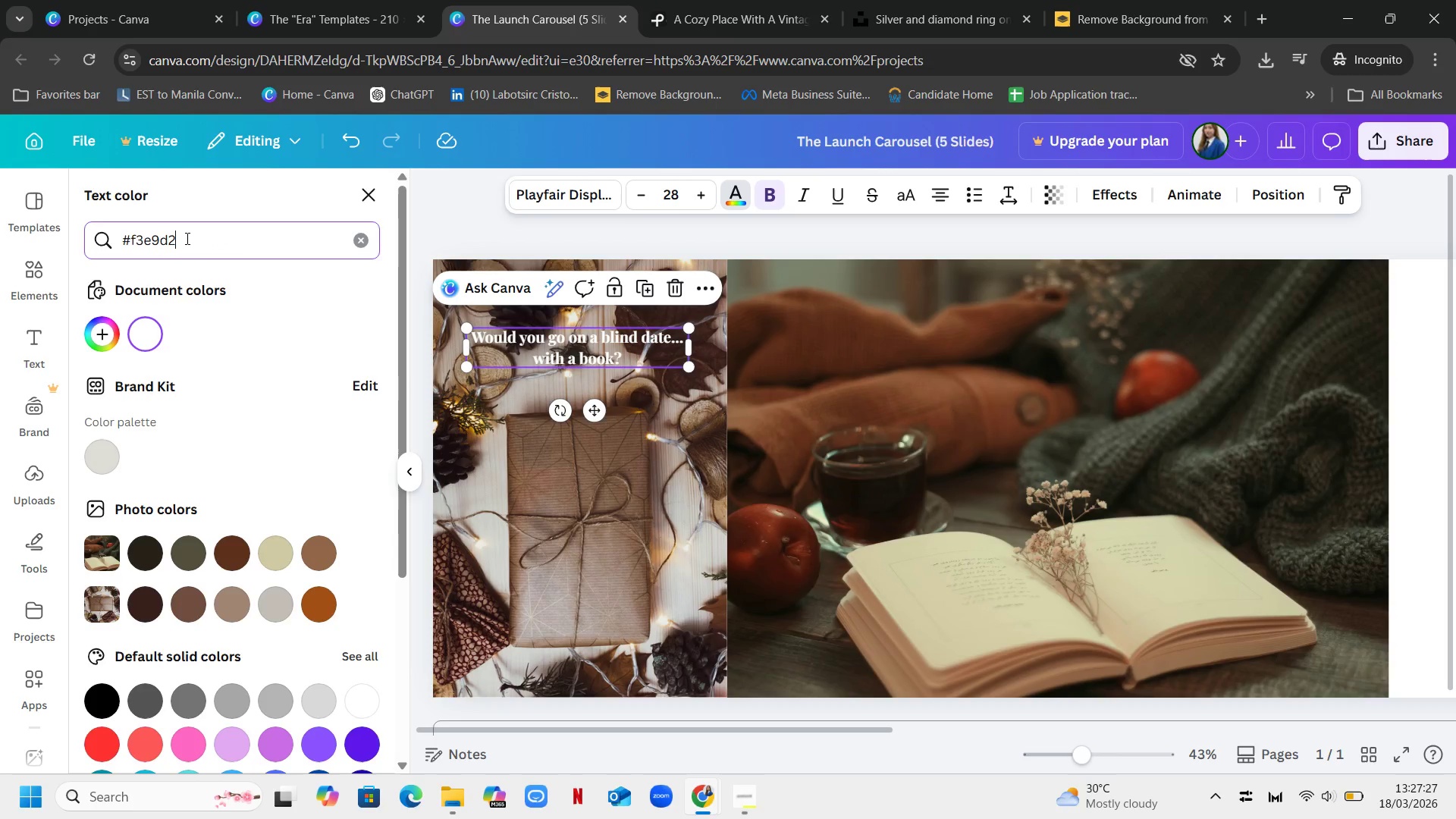 
key(Control+V)
 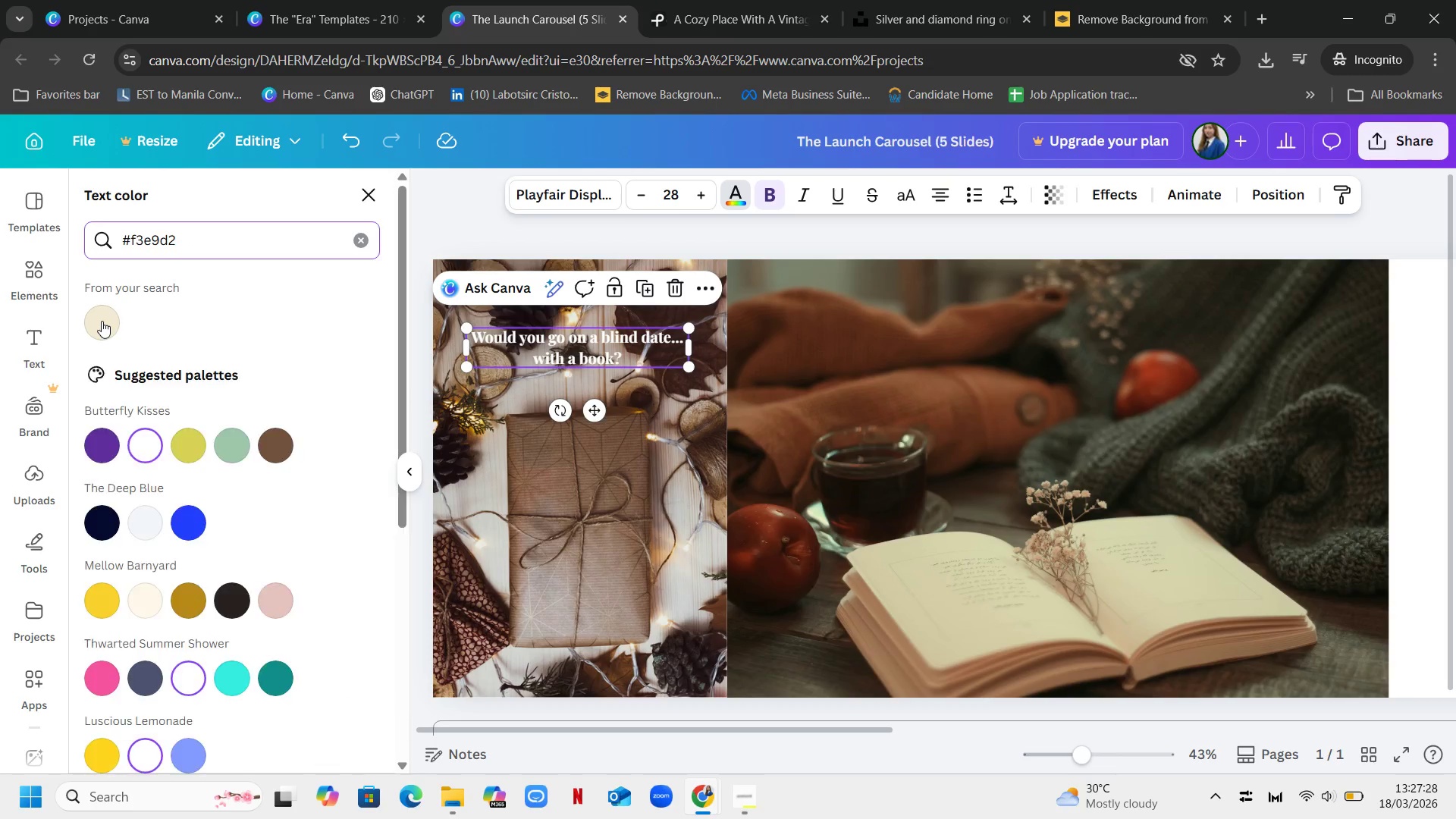 
left_click([102, 321])
 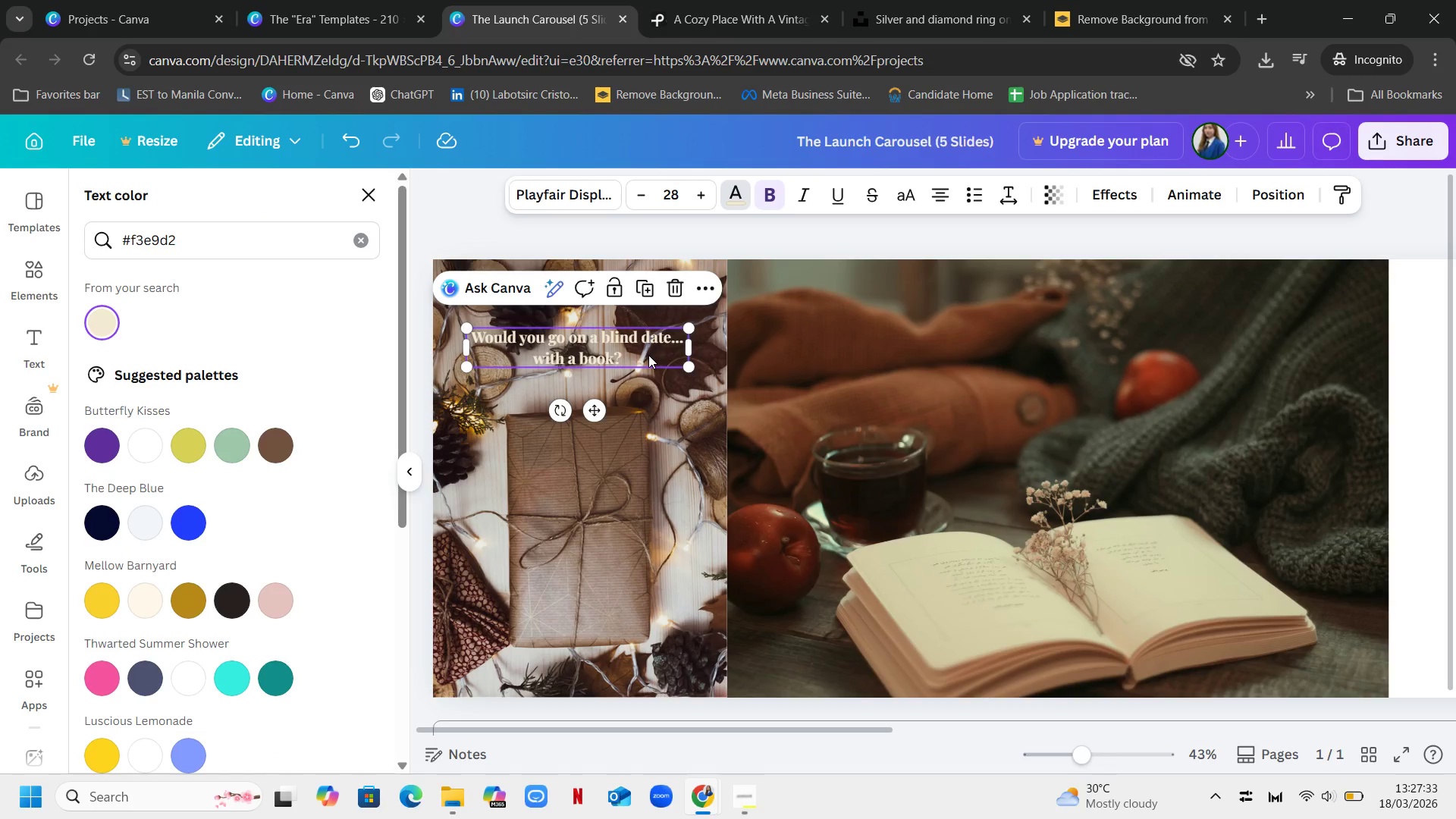 
wait(6.78)
 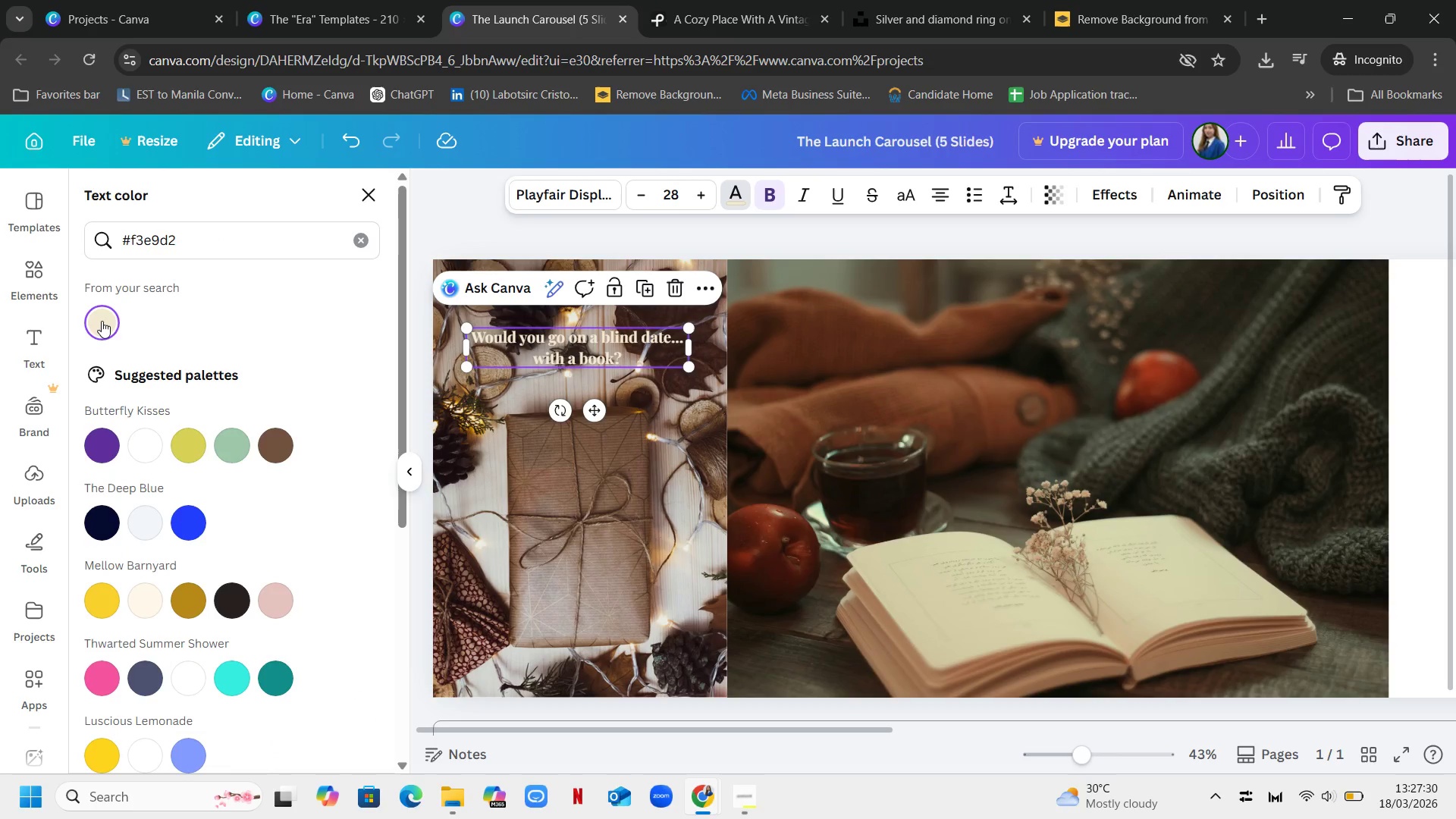 
left_click([1056, 195])
 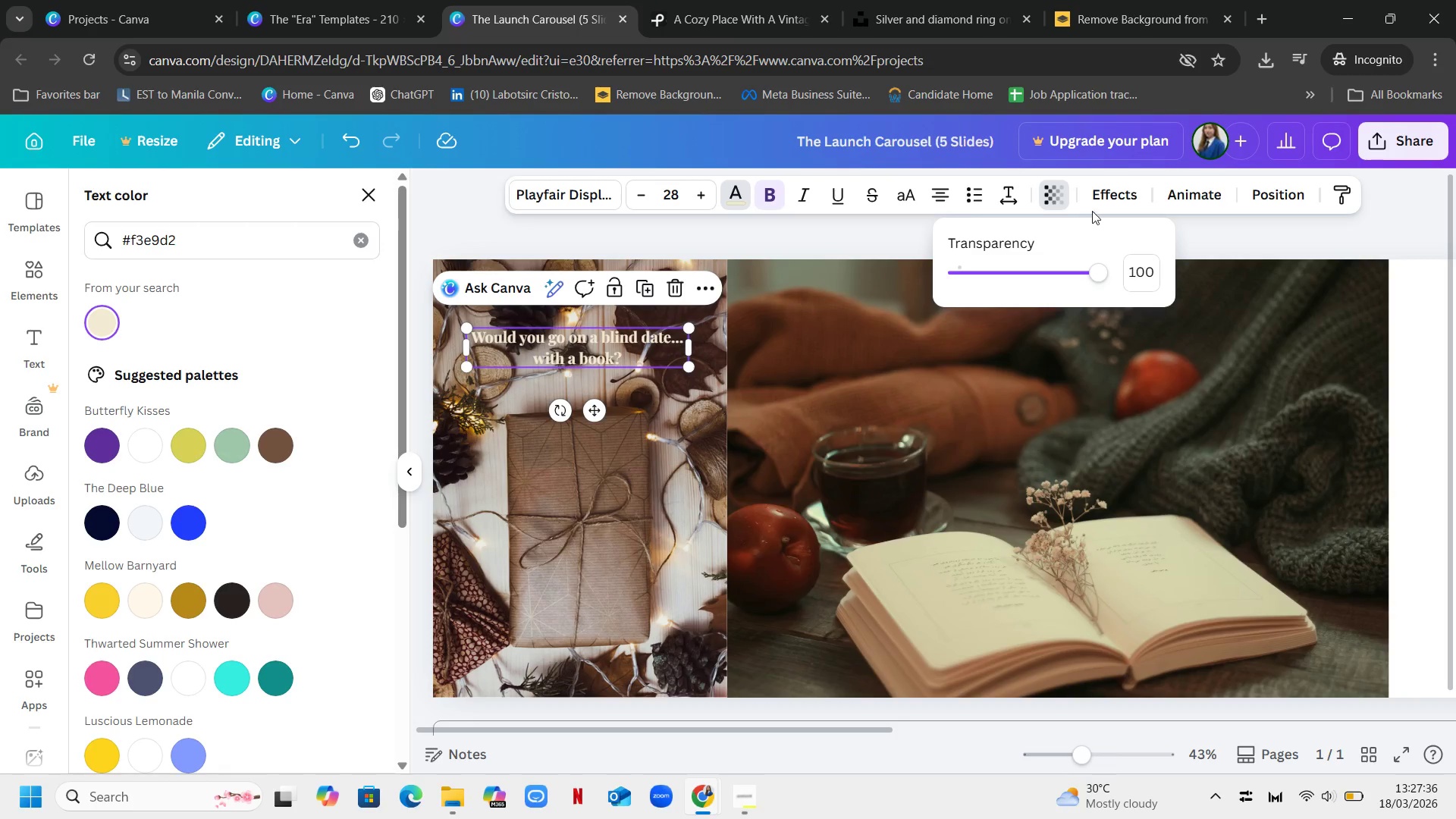 
left_click([1103, 196])
 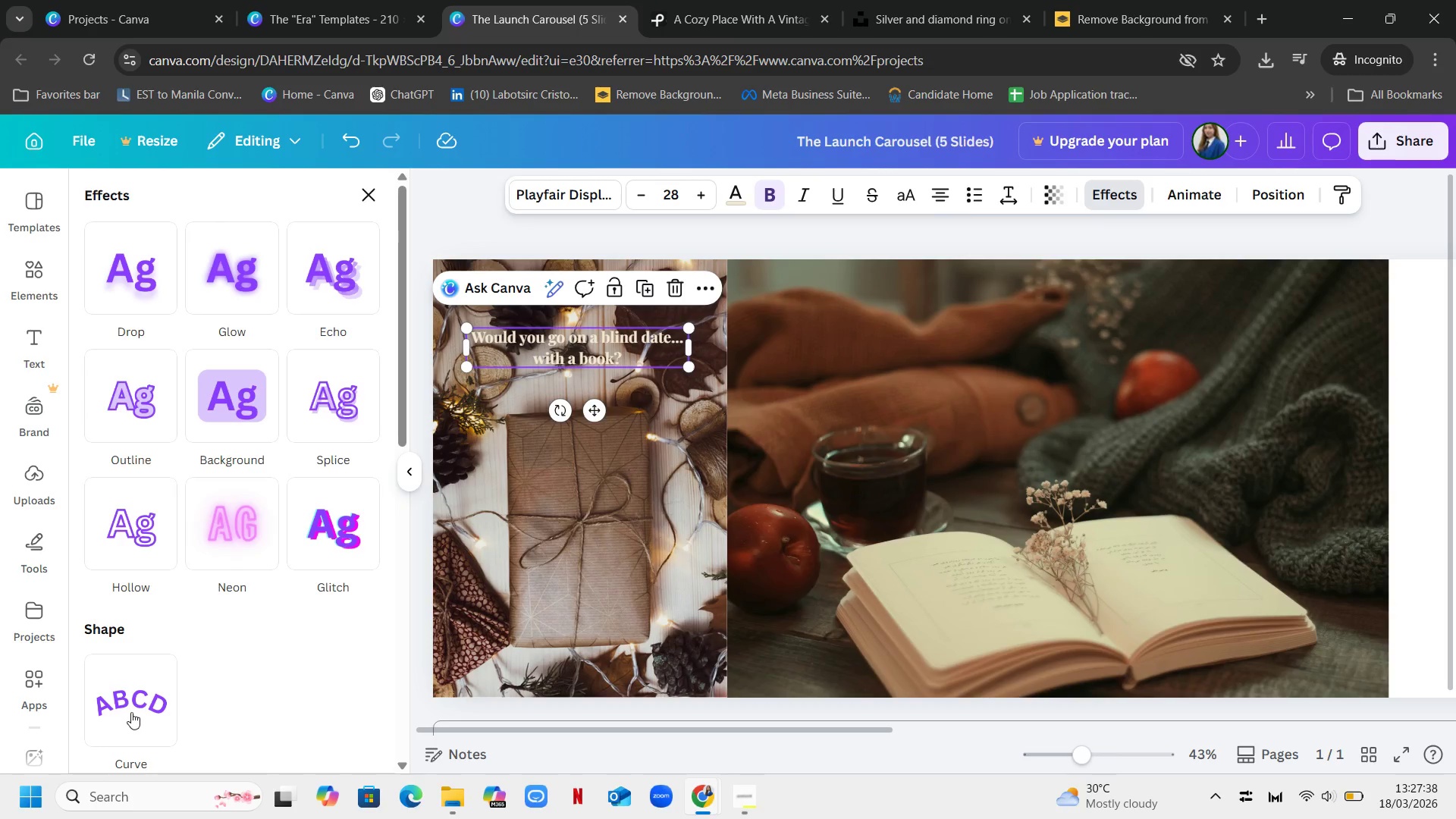 
scroll: coordinate [284, 450], scroll_direction: down, amount: 8.0
 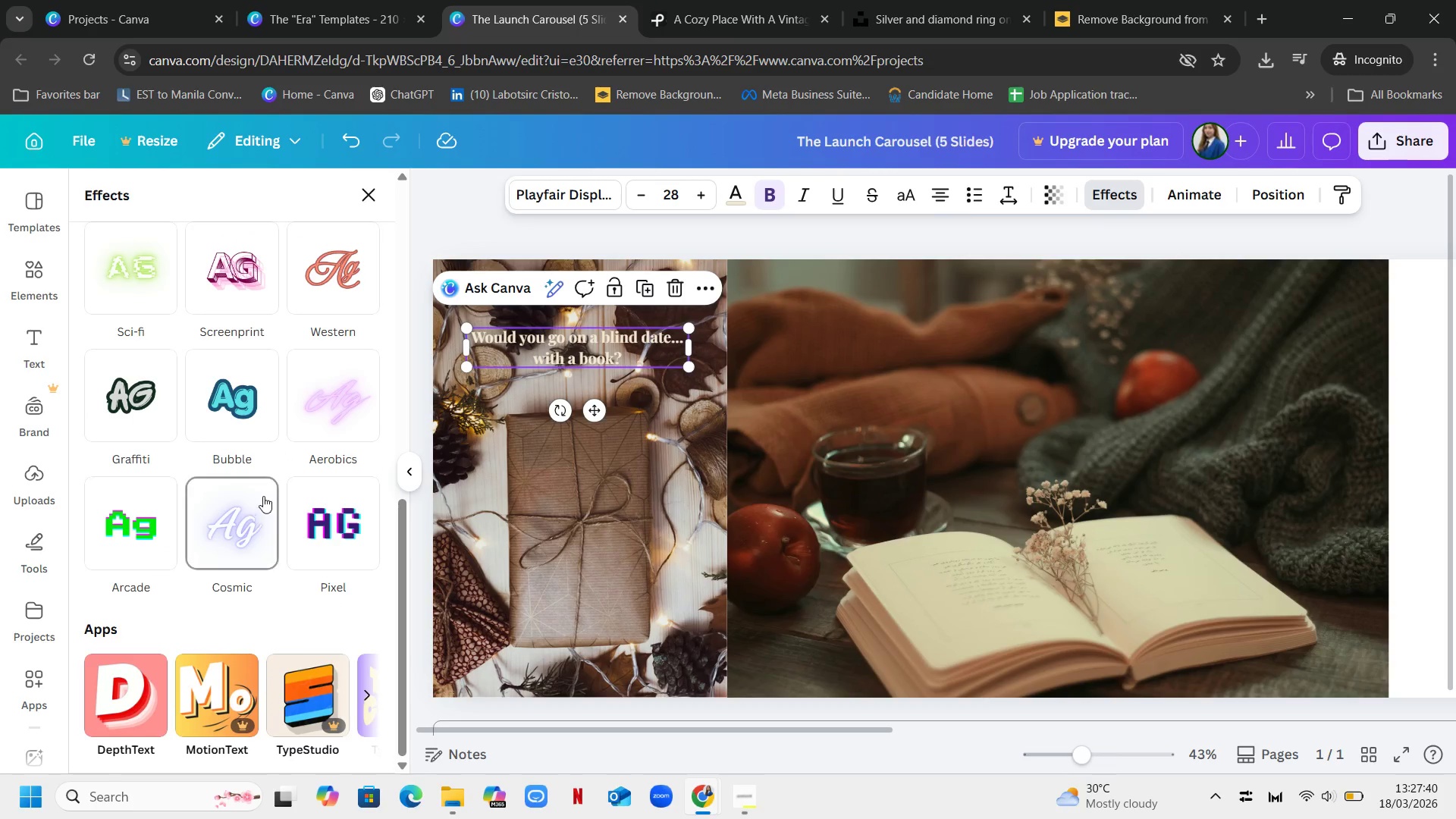 
scroll: coordinate [315, 486], scroll_direction: up, amount: 4.0
 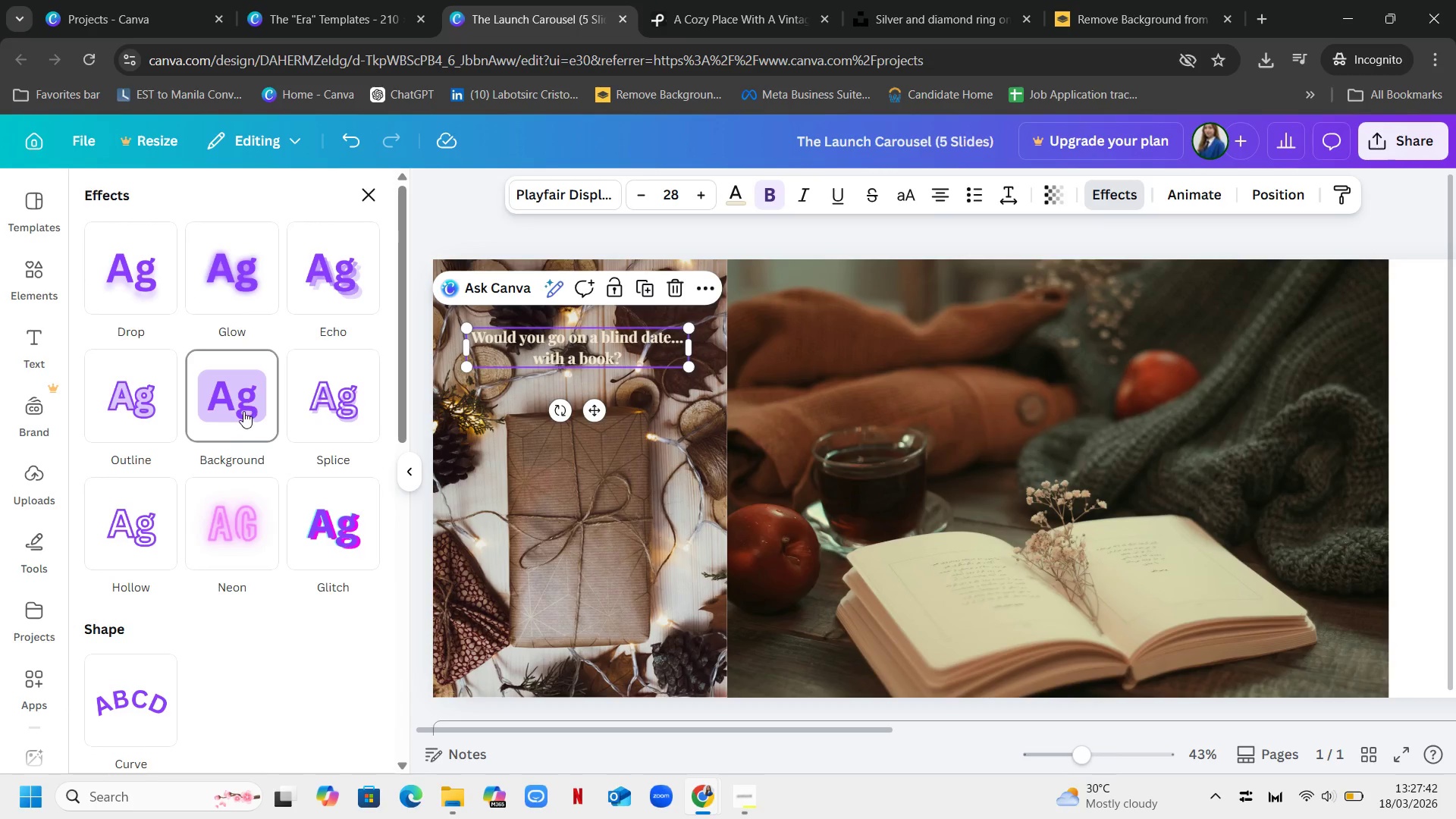 
left_click([243, 411])
 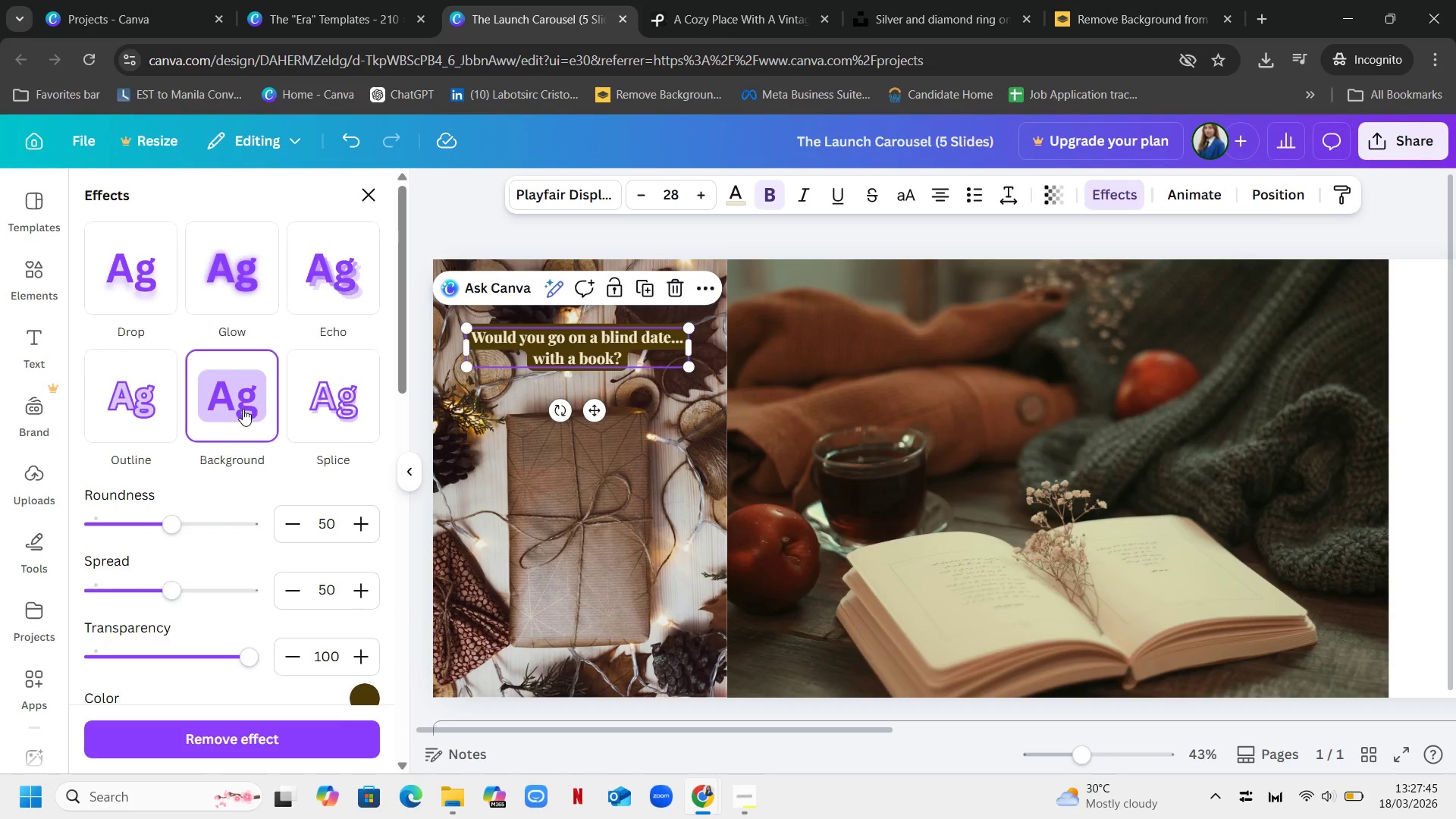 
scroll: coordinate [320, 419], scroll_direction: down, amount: 1.0
 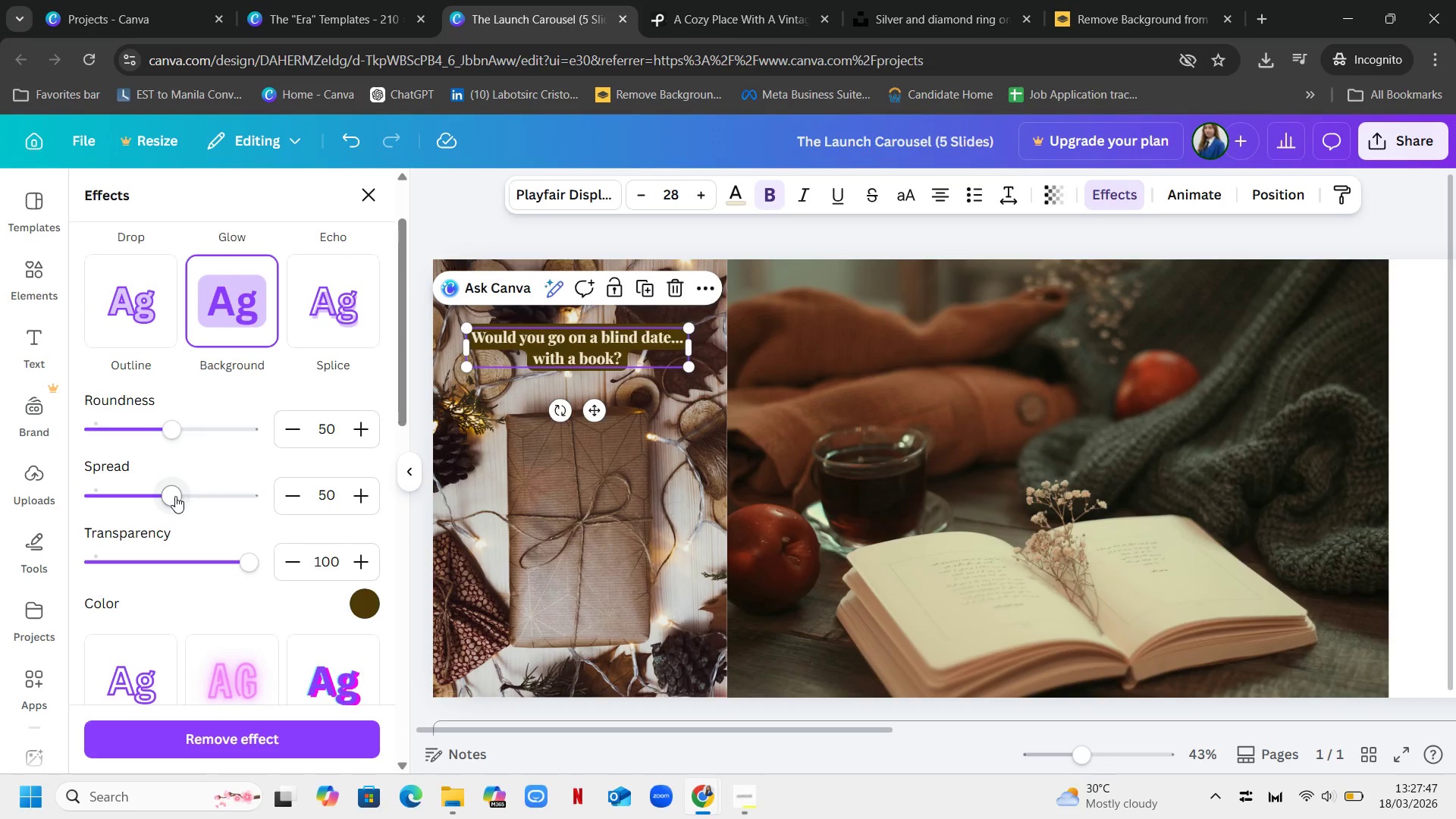 
left_click_drag(start_coordinate=[175, 496], to_coordinate=[192, 507])
 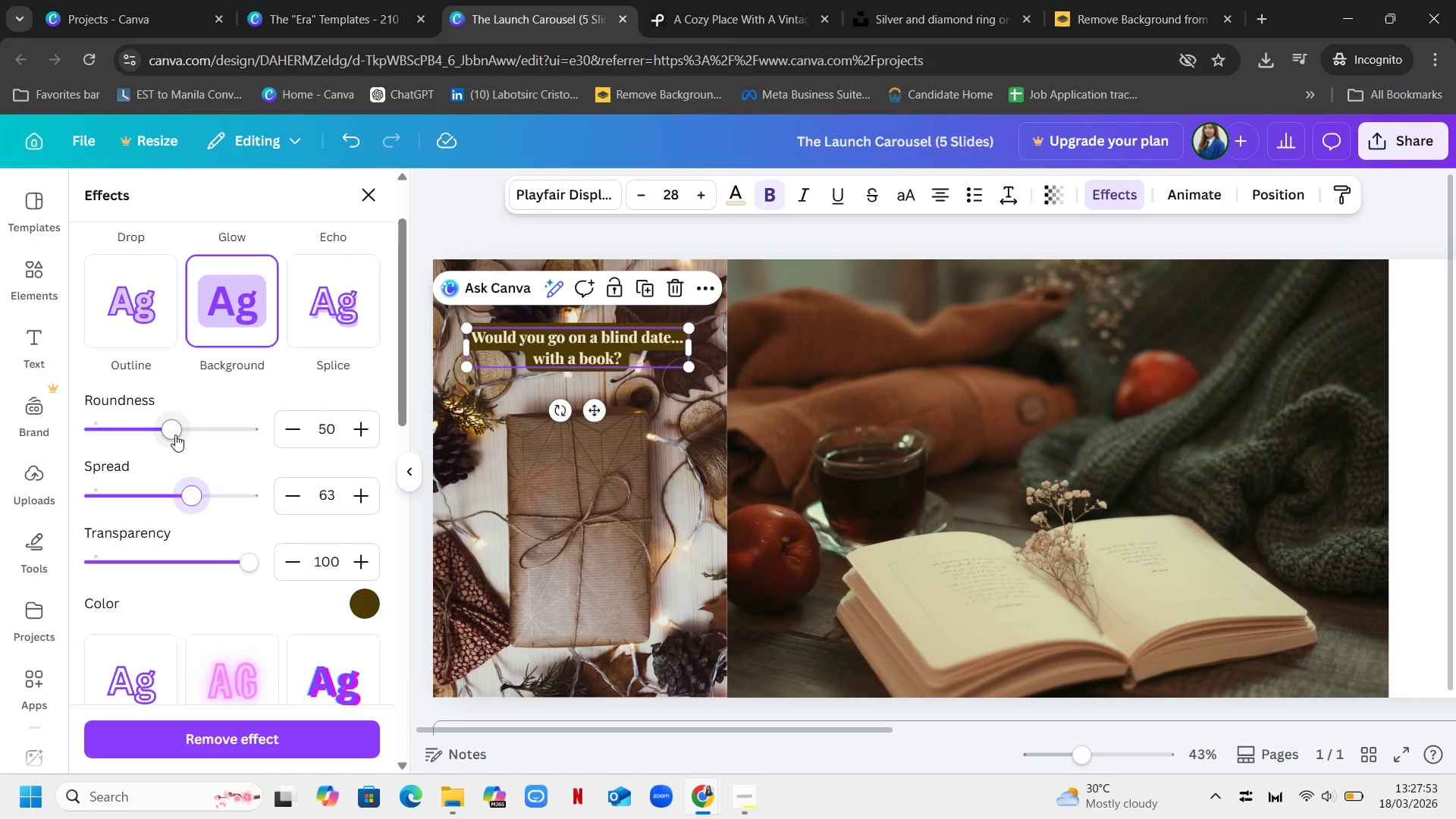 
left_click_drag(start_coordinate=[173, 432], to_coordinate=[124, 448])
 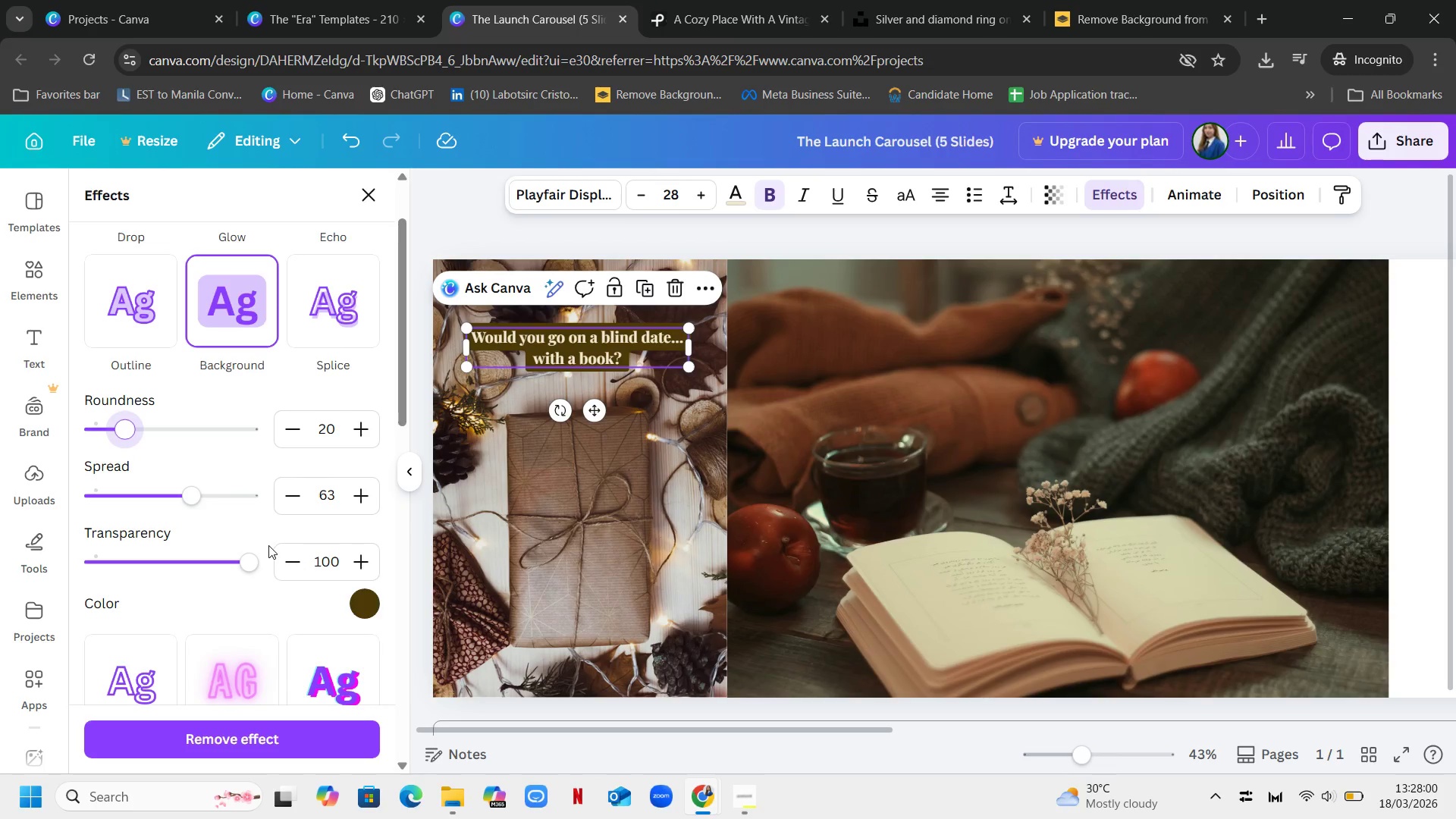 
scroll: coordinate [283, 631], scroll_direction: down, amount: 1.0
 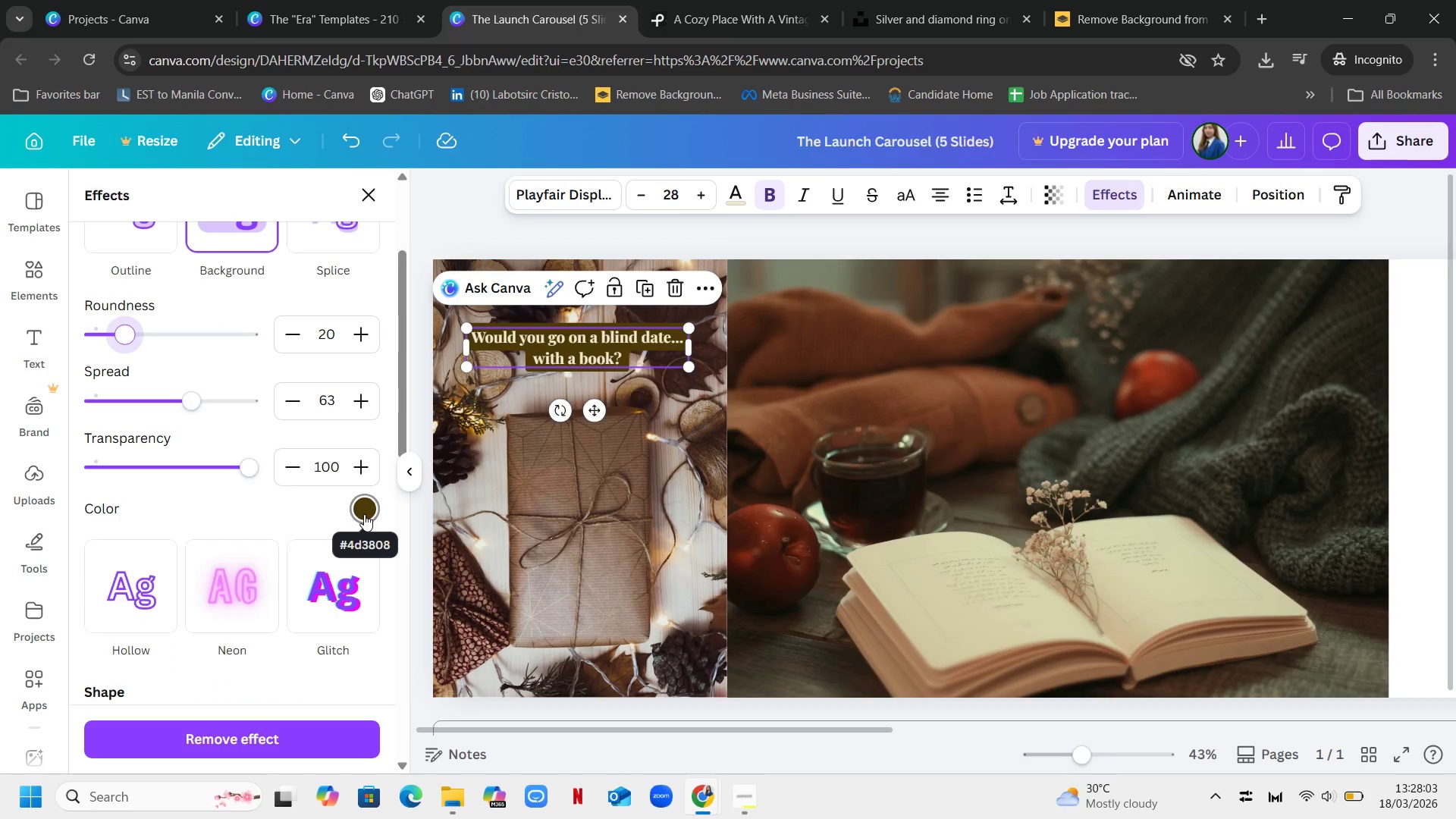 
left_click([365, 513])
 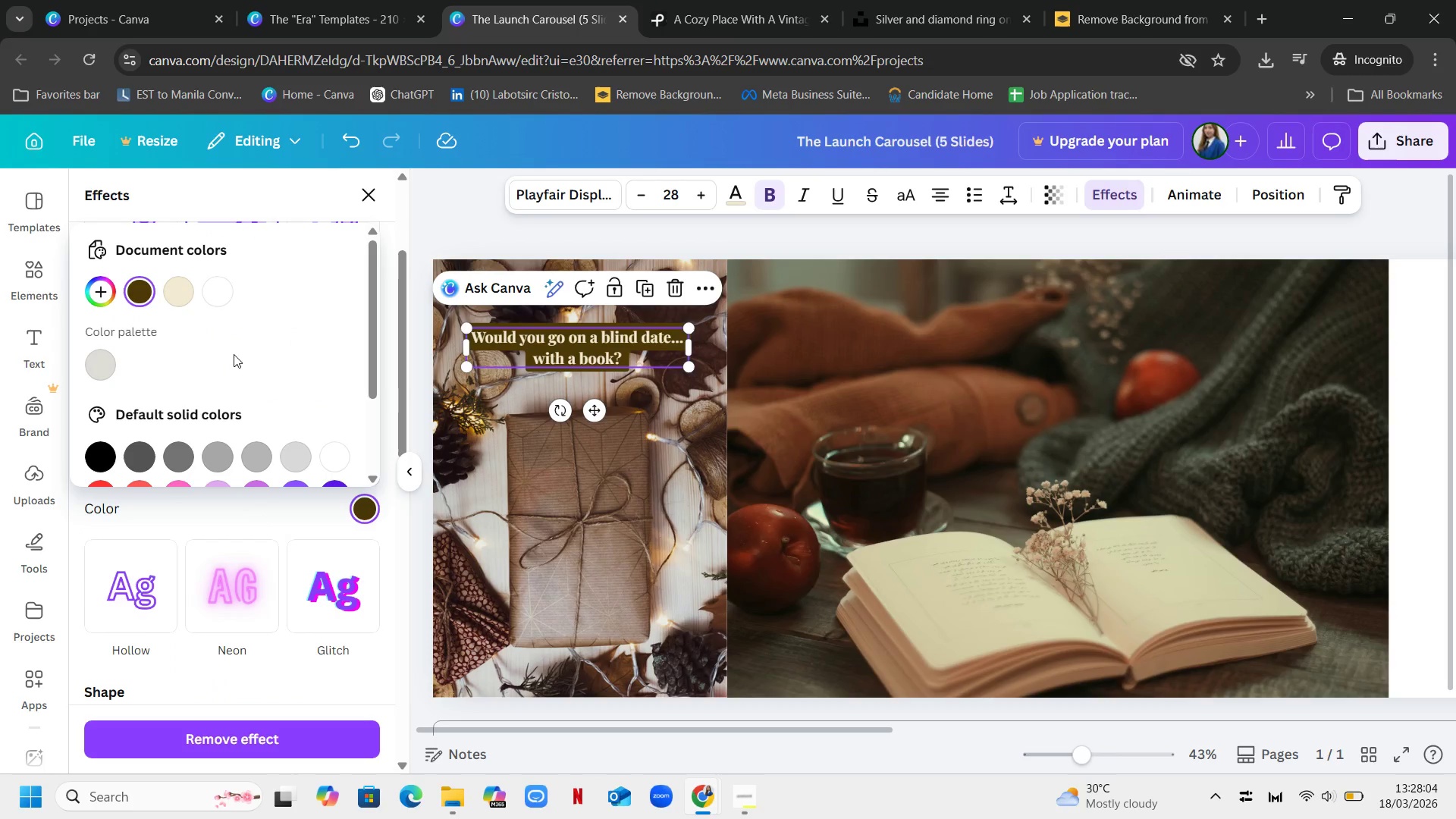 
scroll: coordinate [234, 354], scroll_direction: up, amount: 2.0
 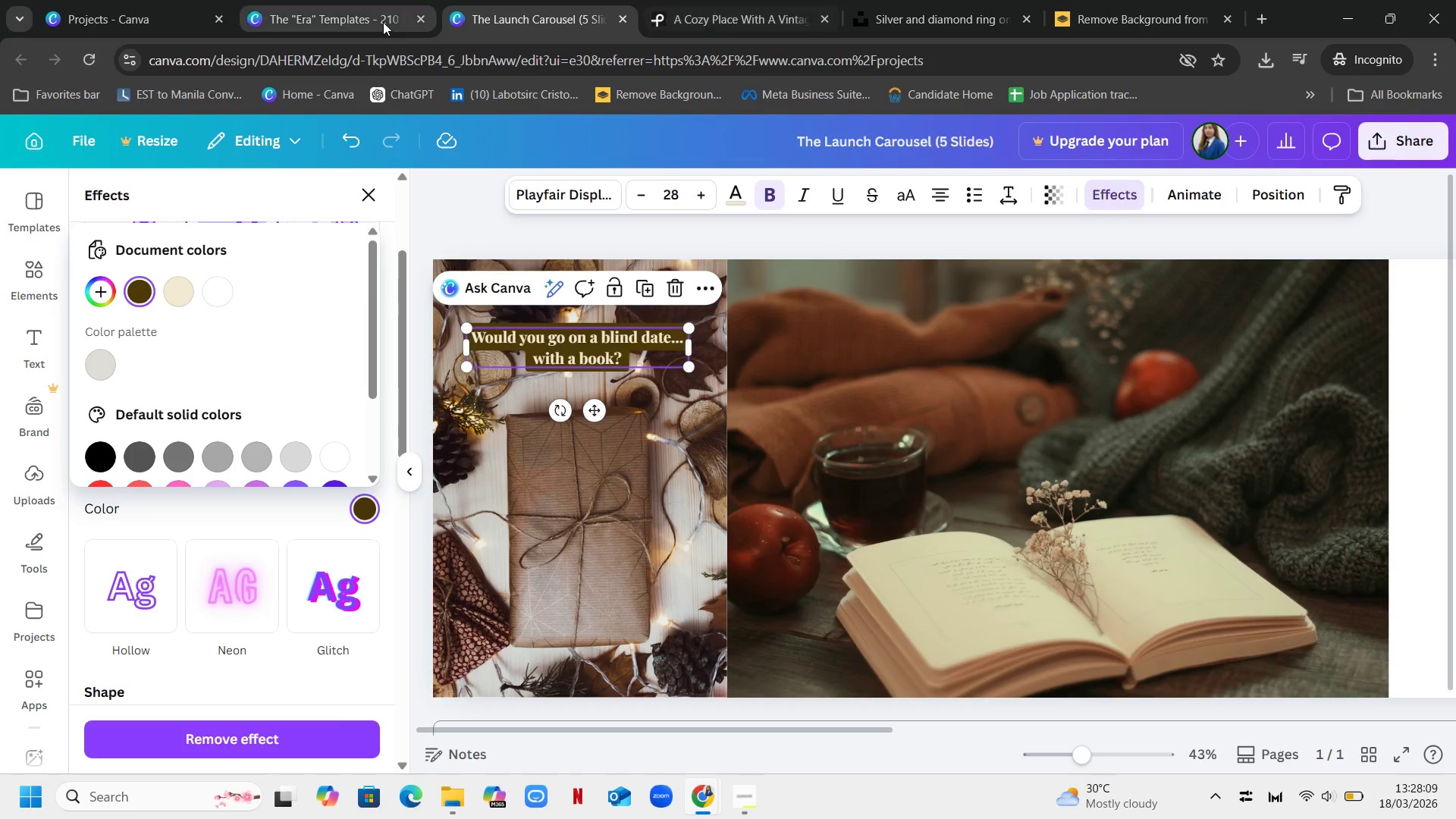 
wait(6.03)
 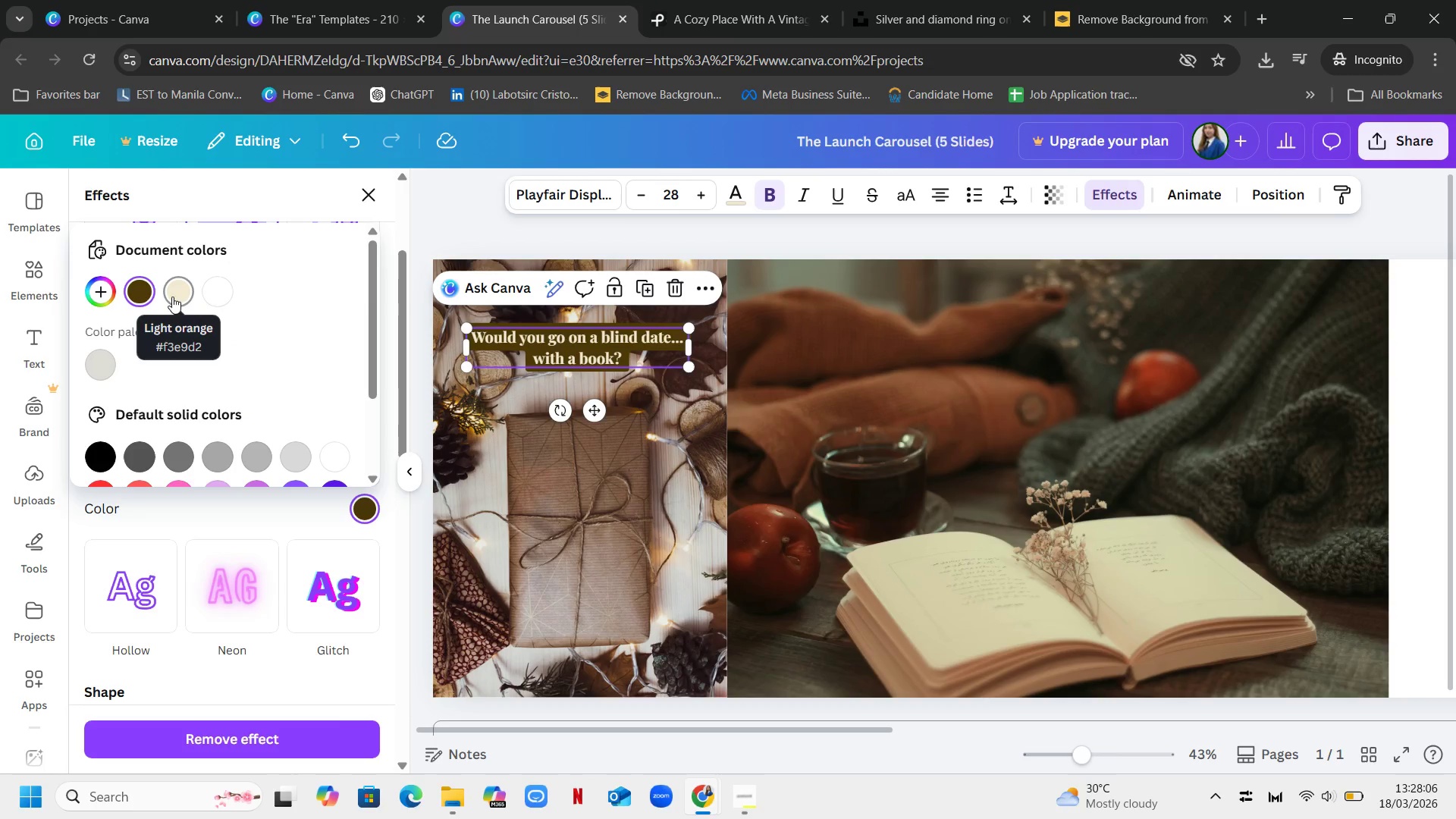 
scroll: coordinate [878, 426], scroll_direction: up, amount: 1.0
 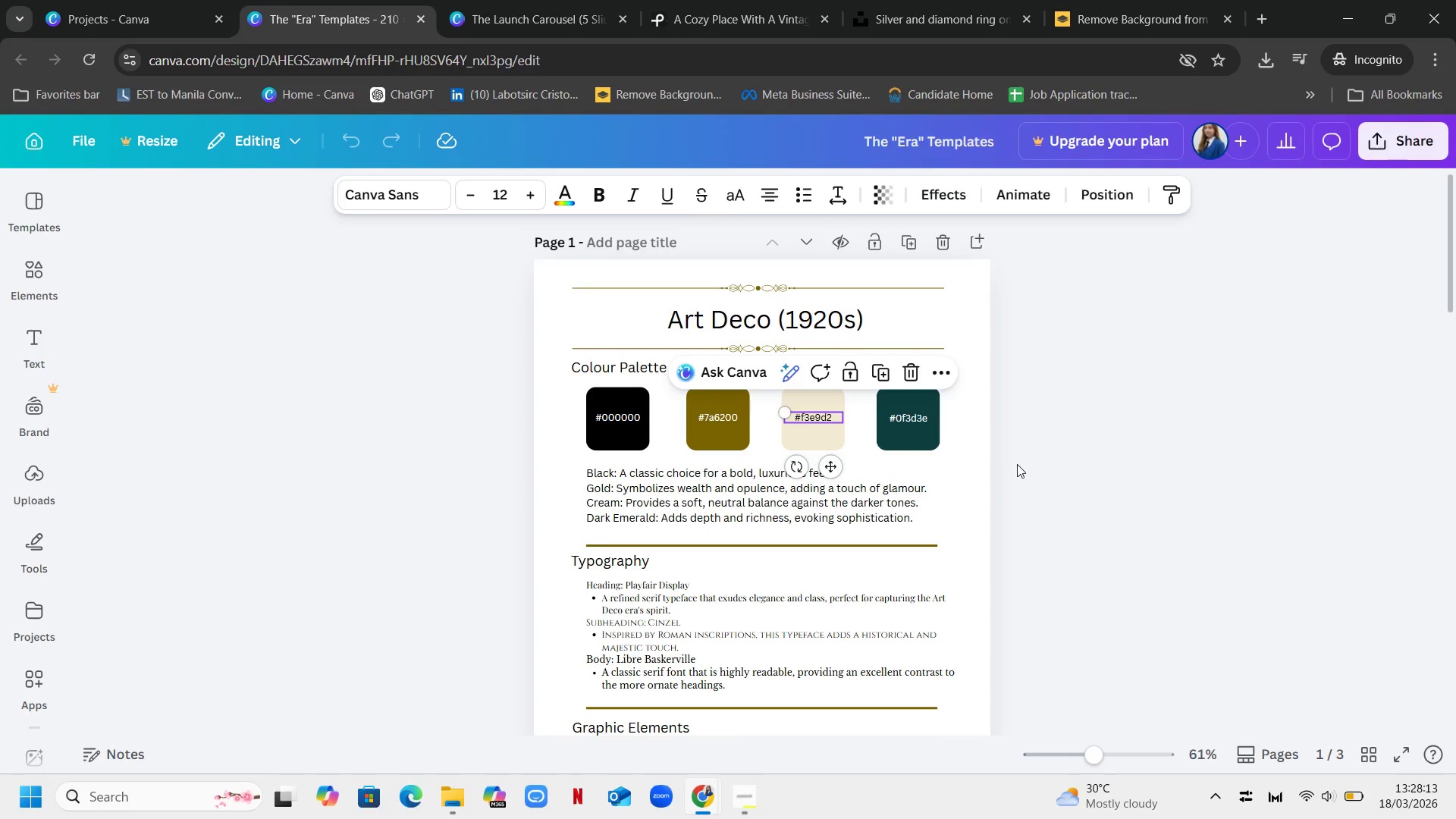 
scroll: coordinate [1036, 425], scroll_direction: down, amount: 15.0
 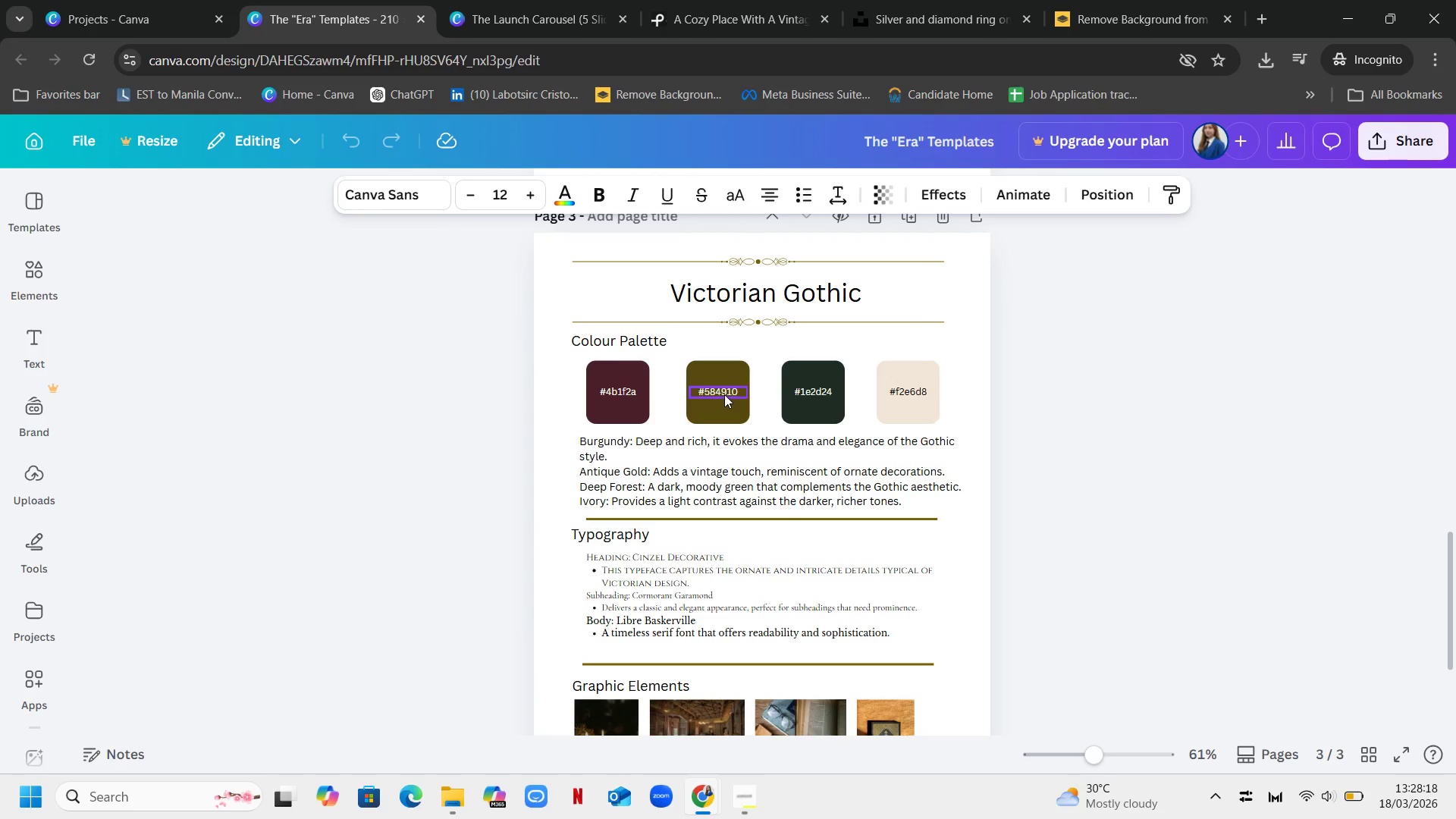 
key(Control+C)
 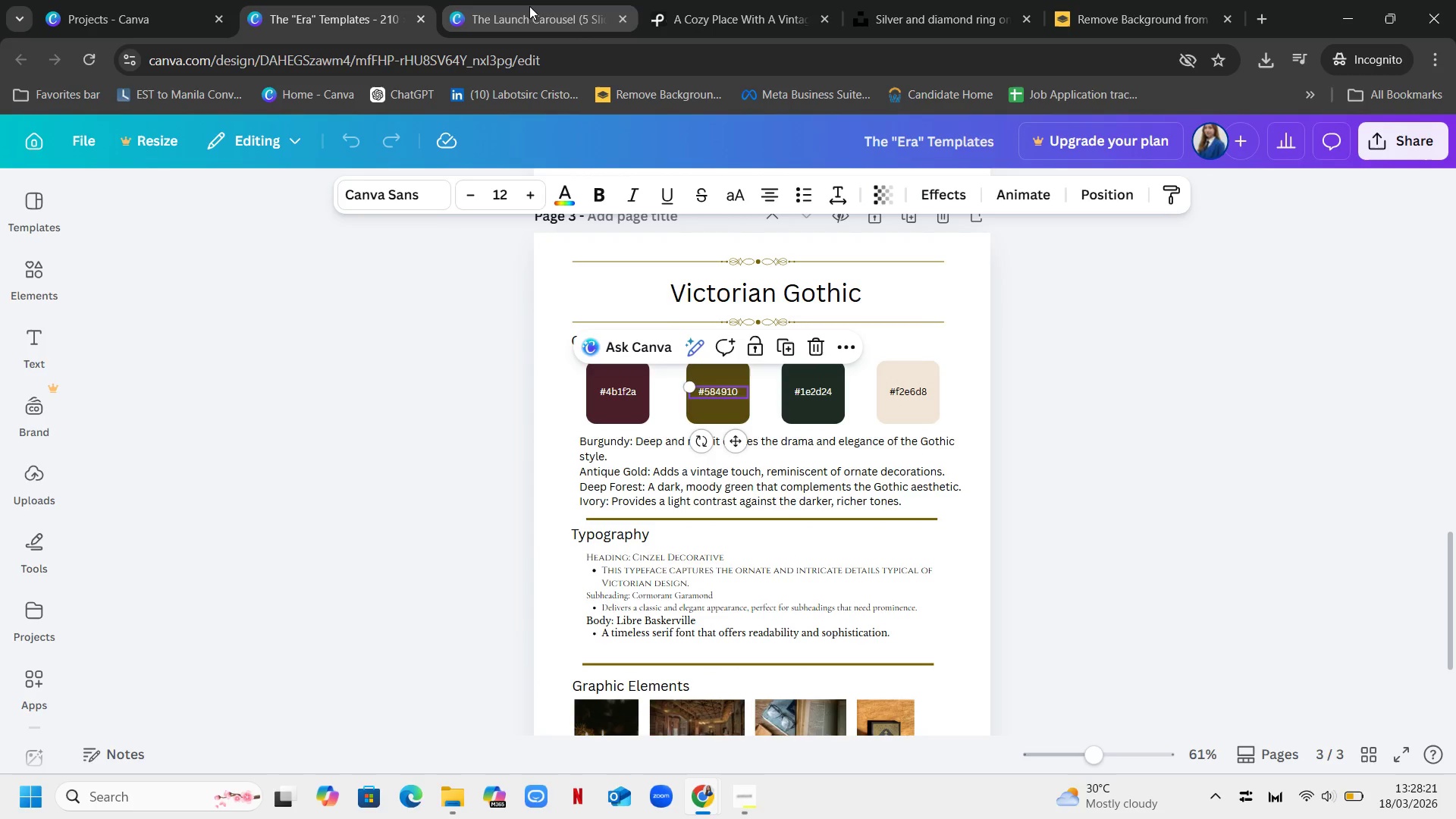 
left_click([529, 6])
 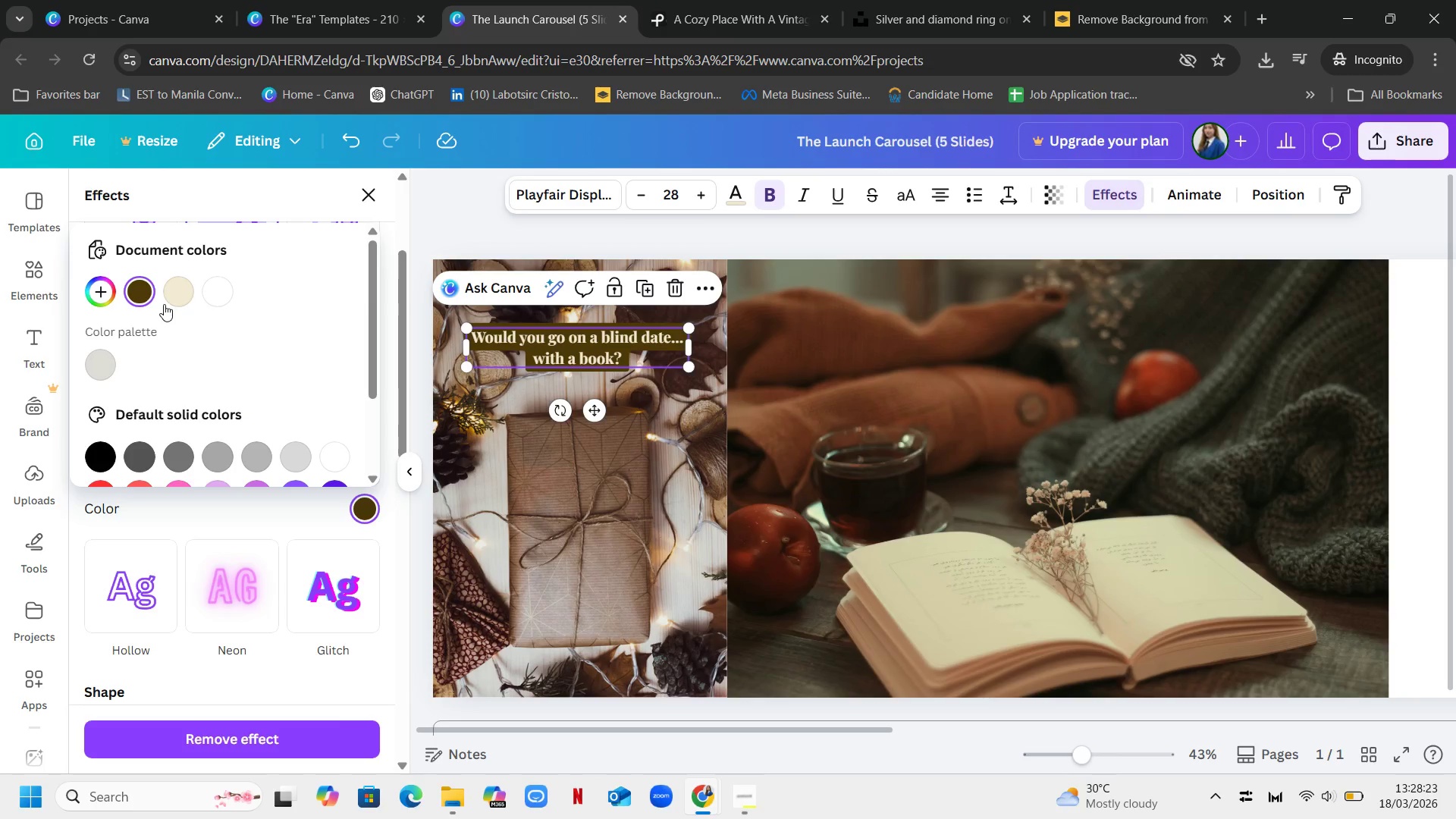 
scroll: coordinate [289, 338], scroll_direction: up, amount: 12.0
 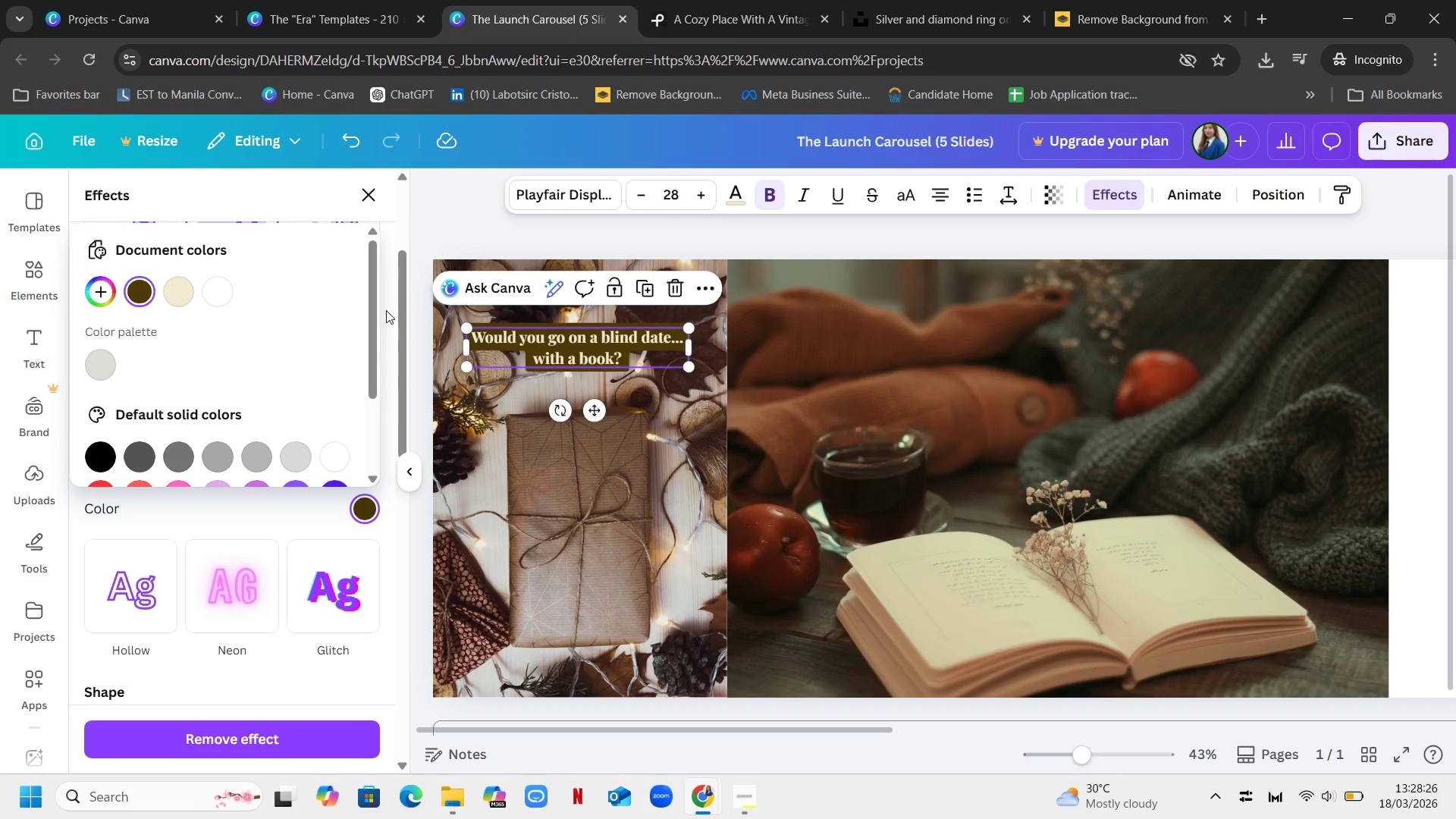 
left_click([392, 318])
 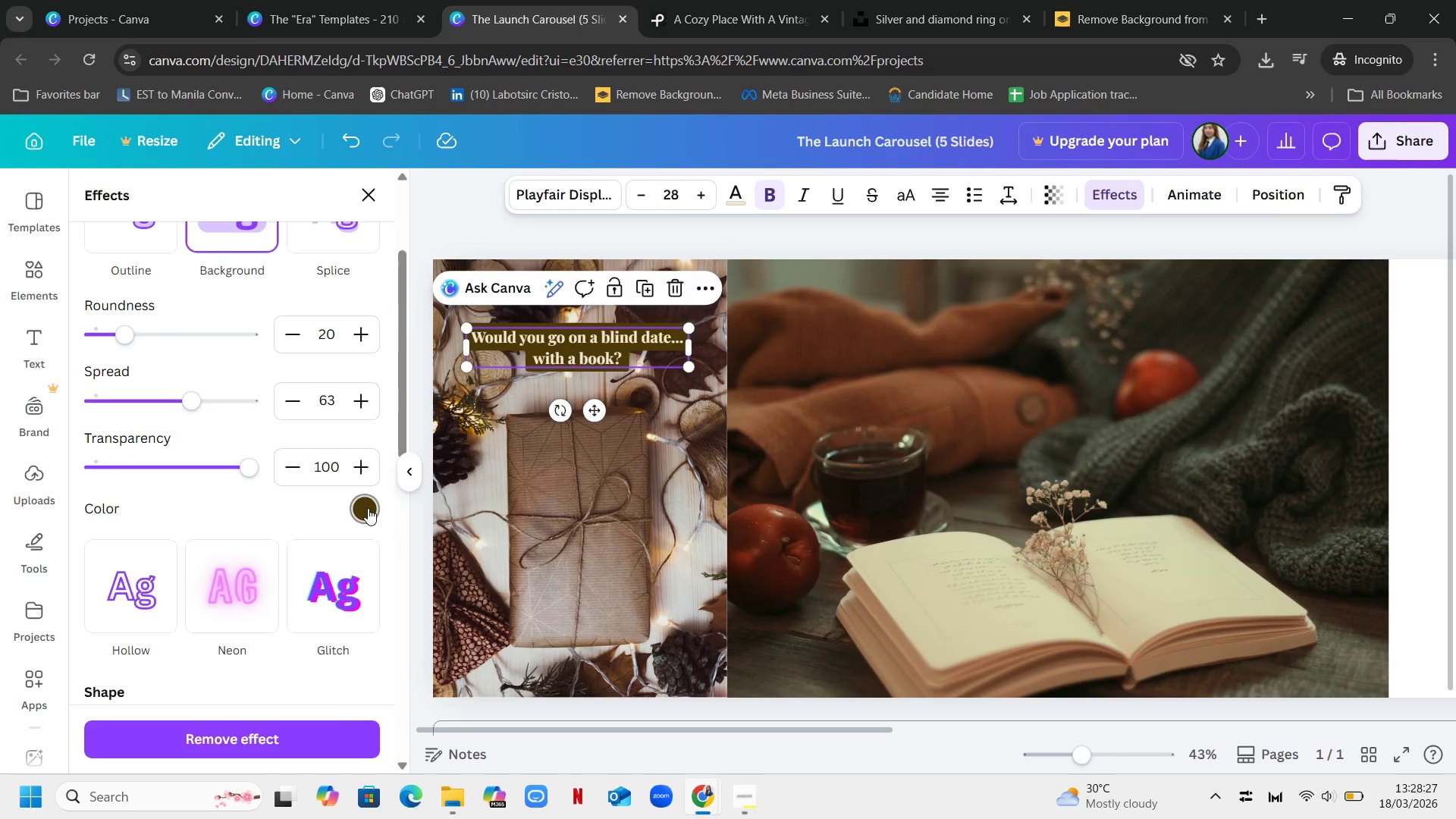 
left_click([368, 508])
 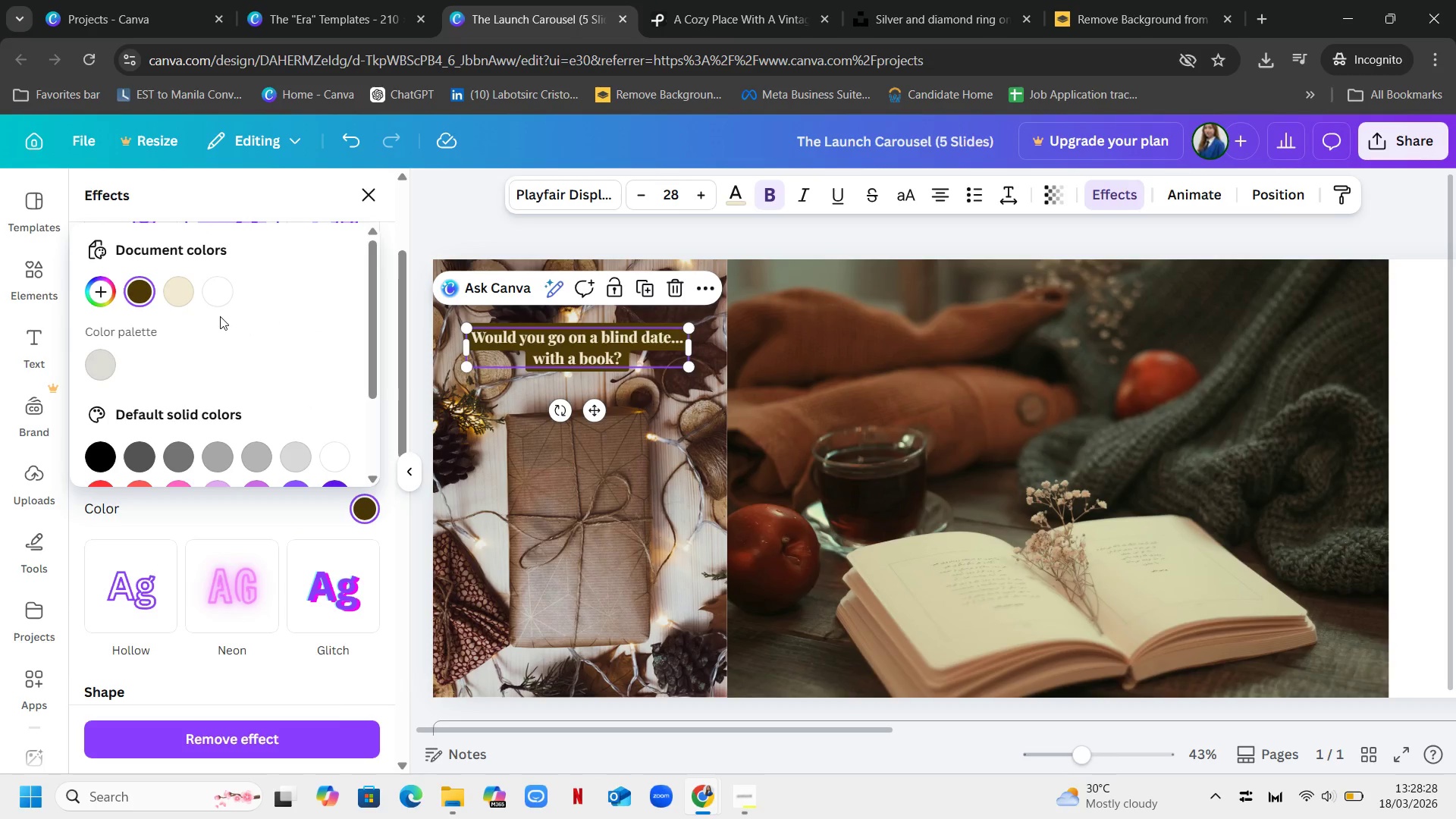 
scroll: coordinate [220, 316], scroll_direction: up, amount: 6.0
 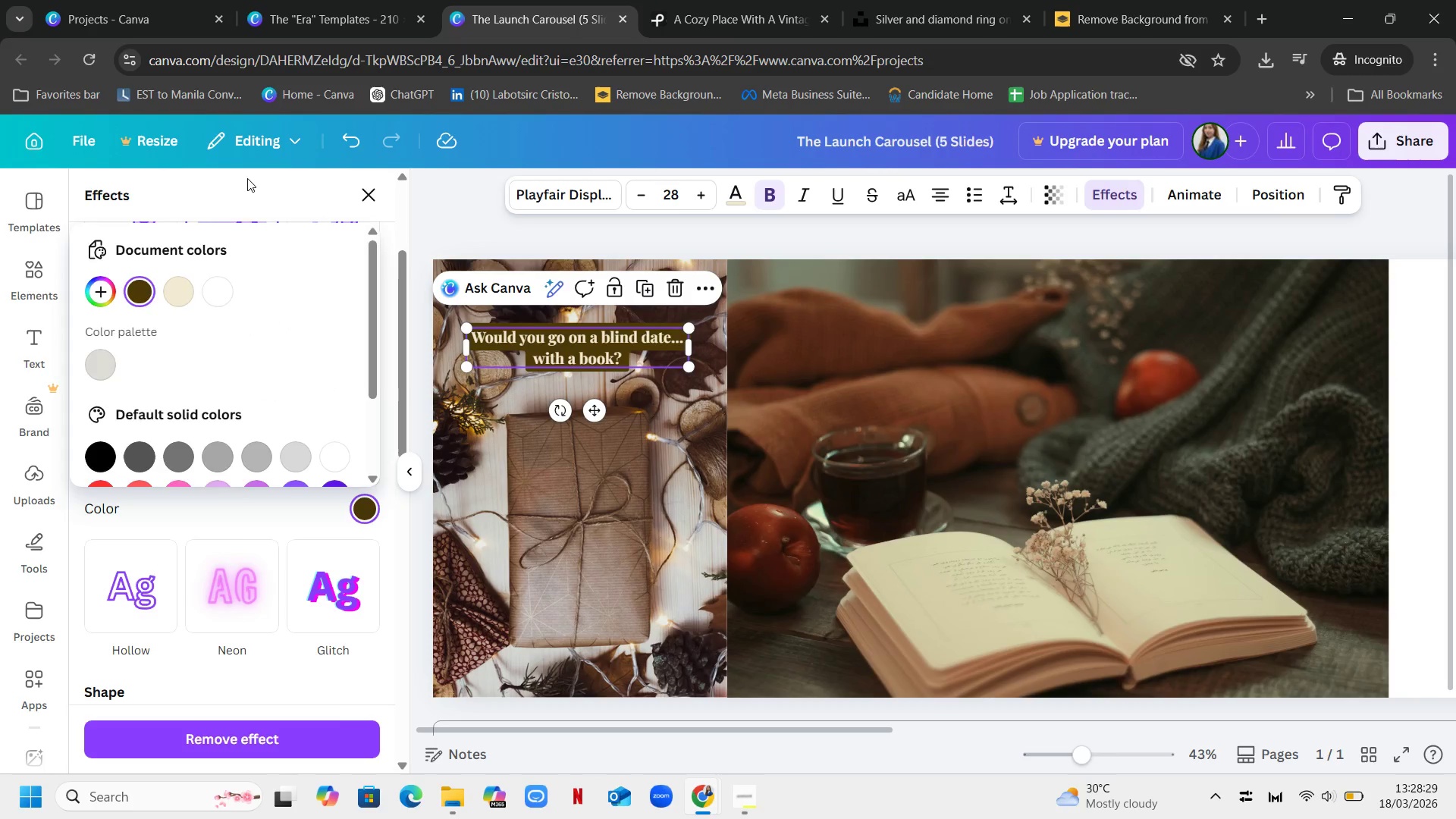 
double_click([247, 178])
 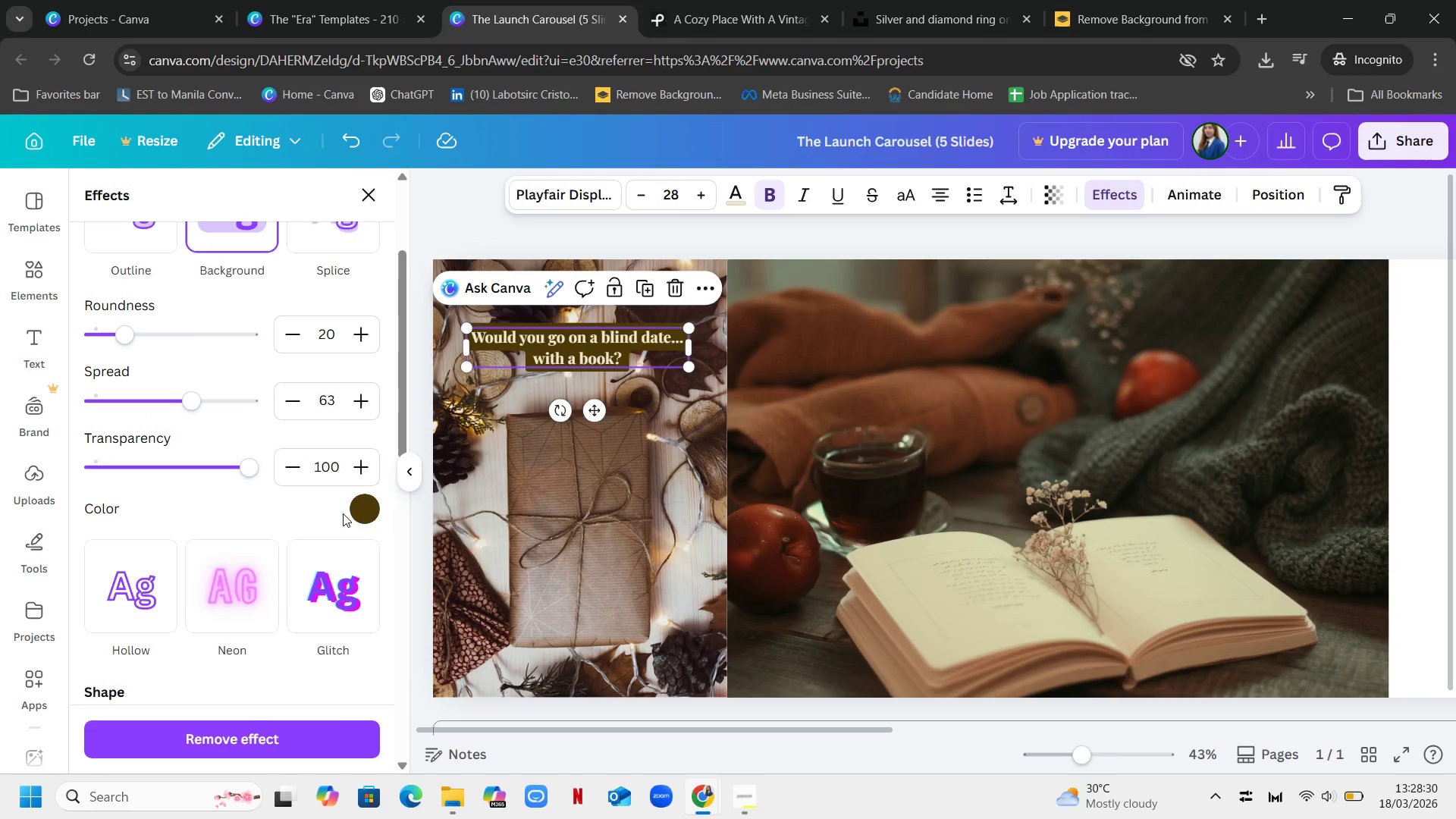 
left_click([377, 507])
 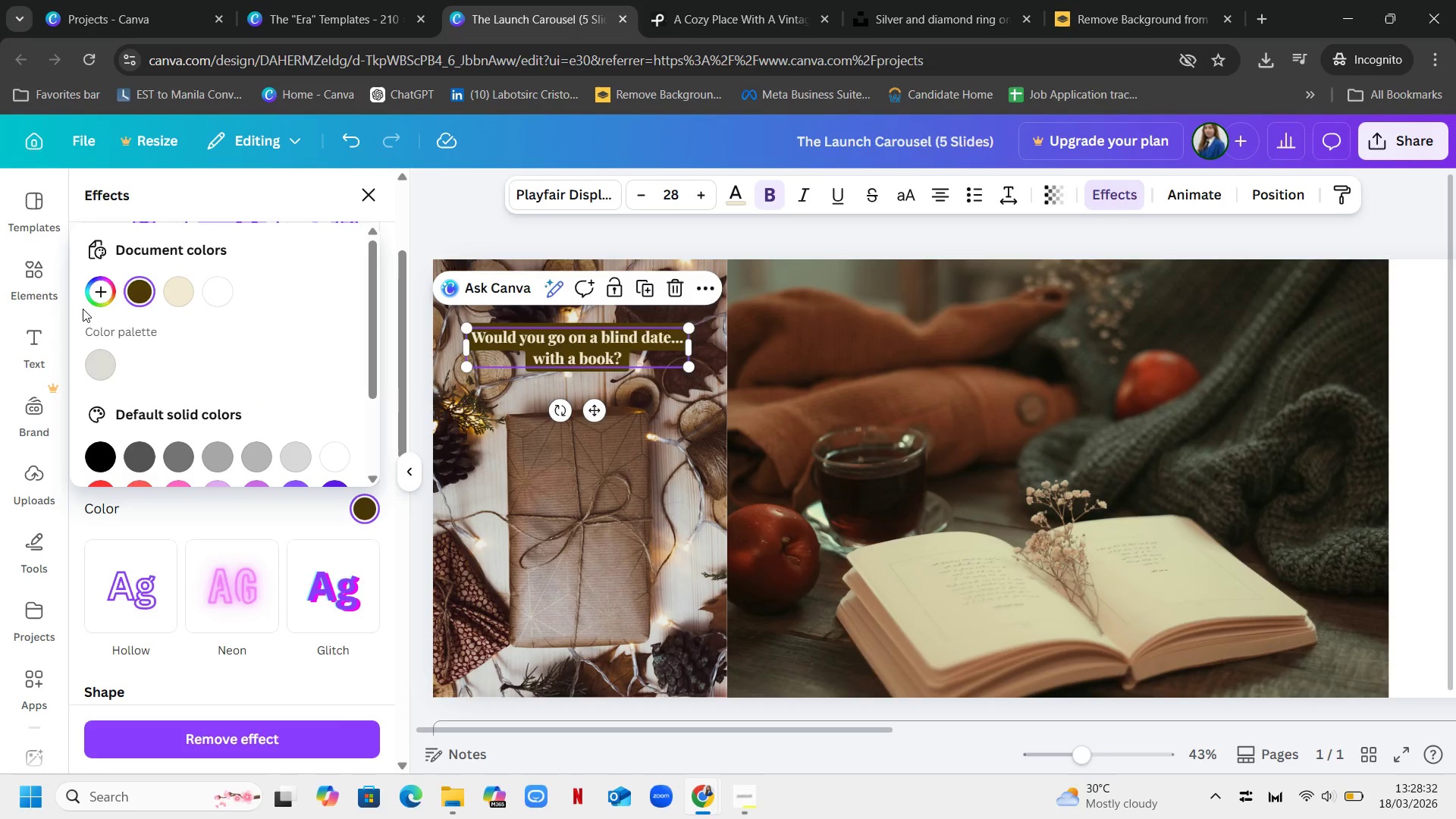 
left_click([97, 291])
 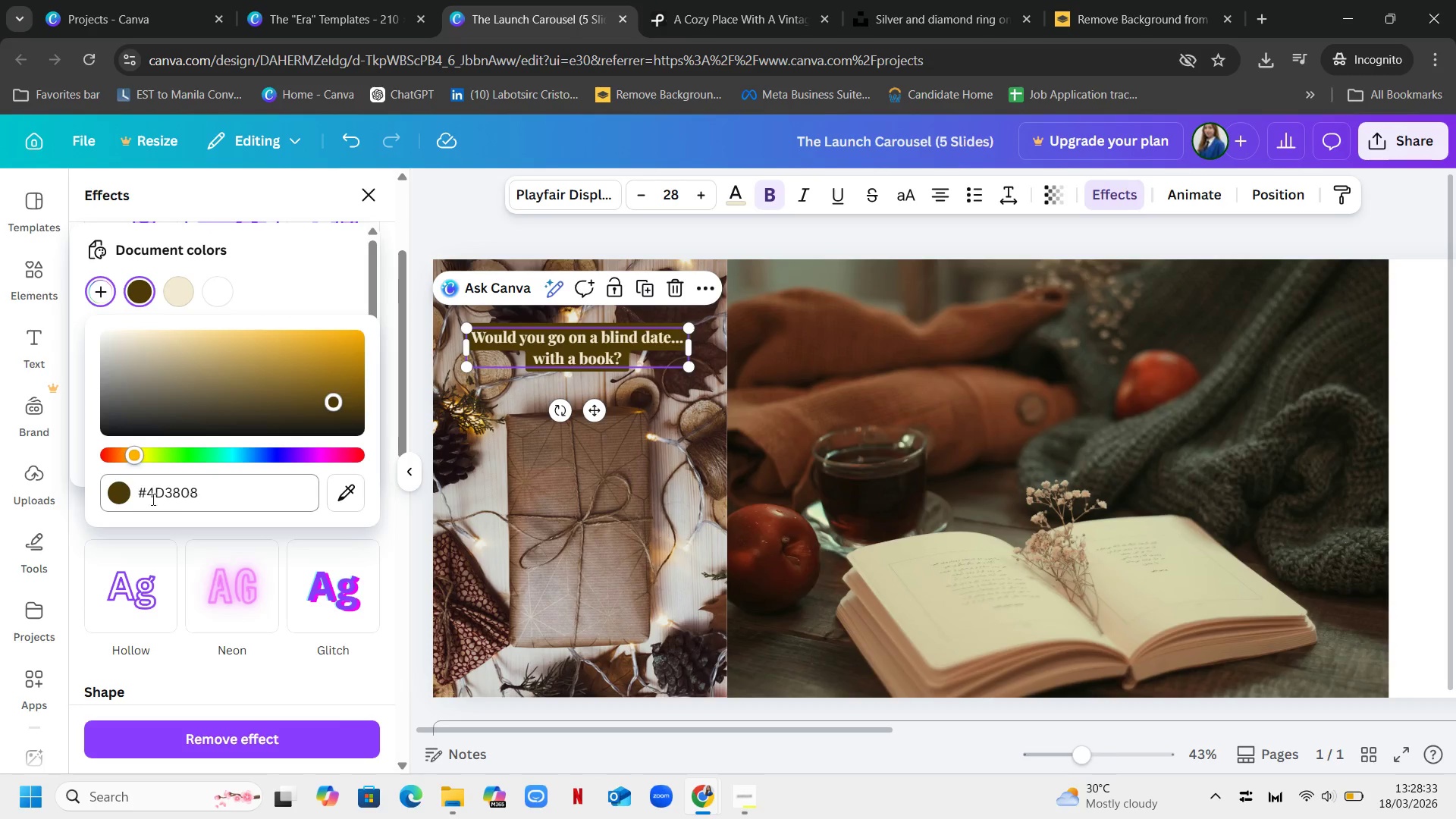 
double_click([152, 499])
 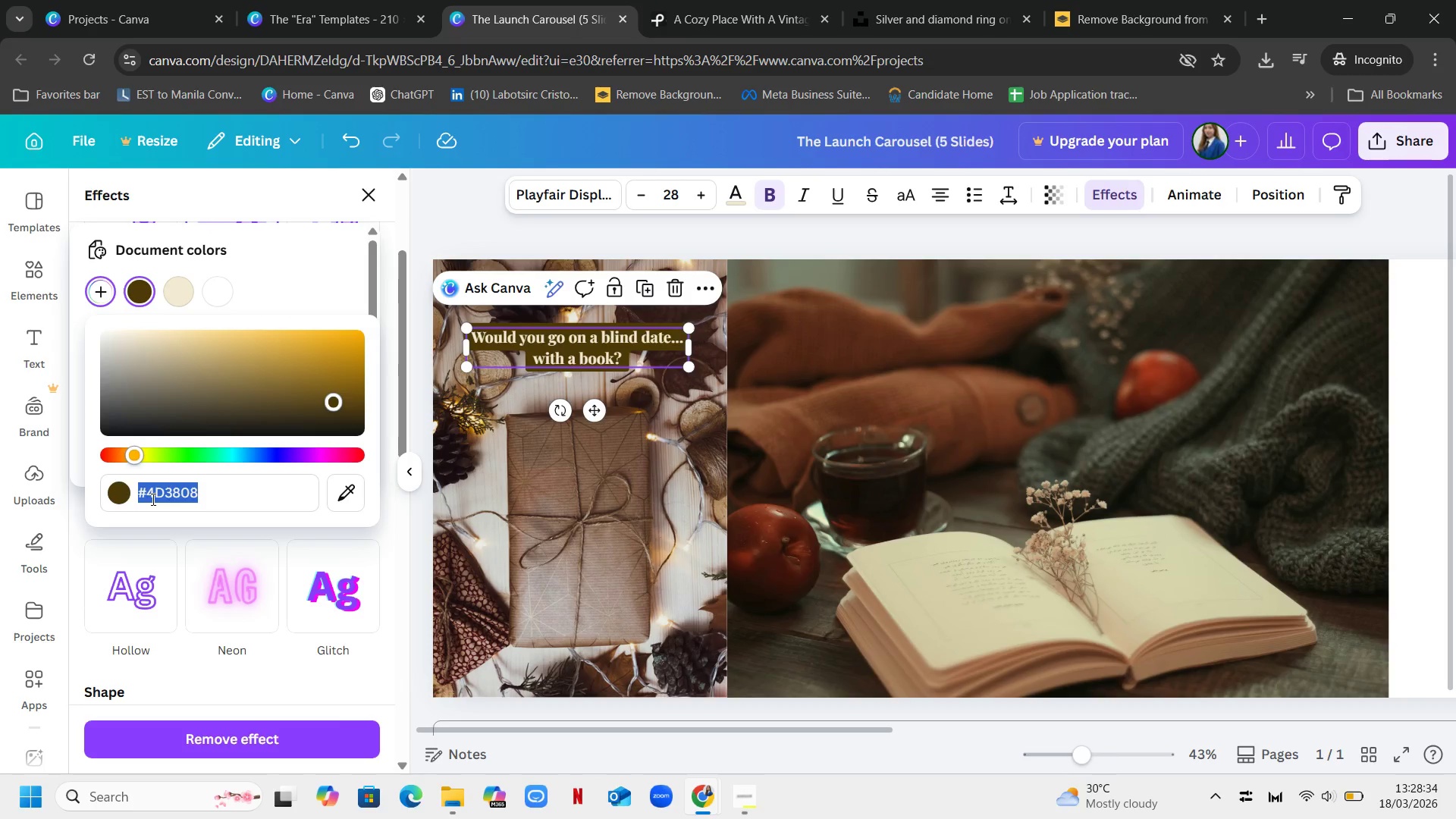 
key(Control+V)
 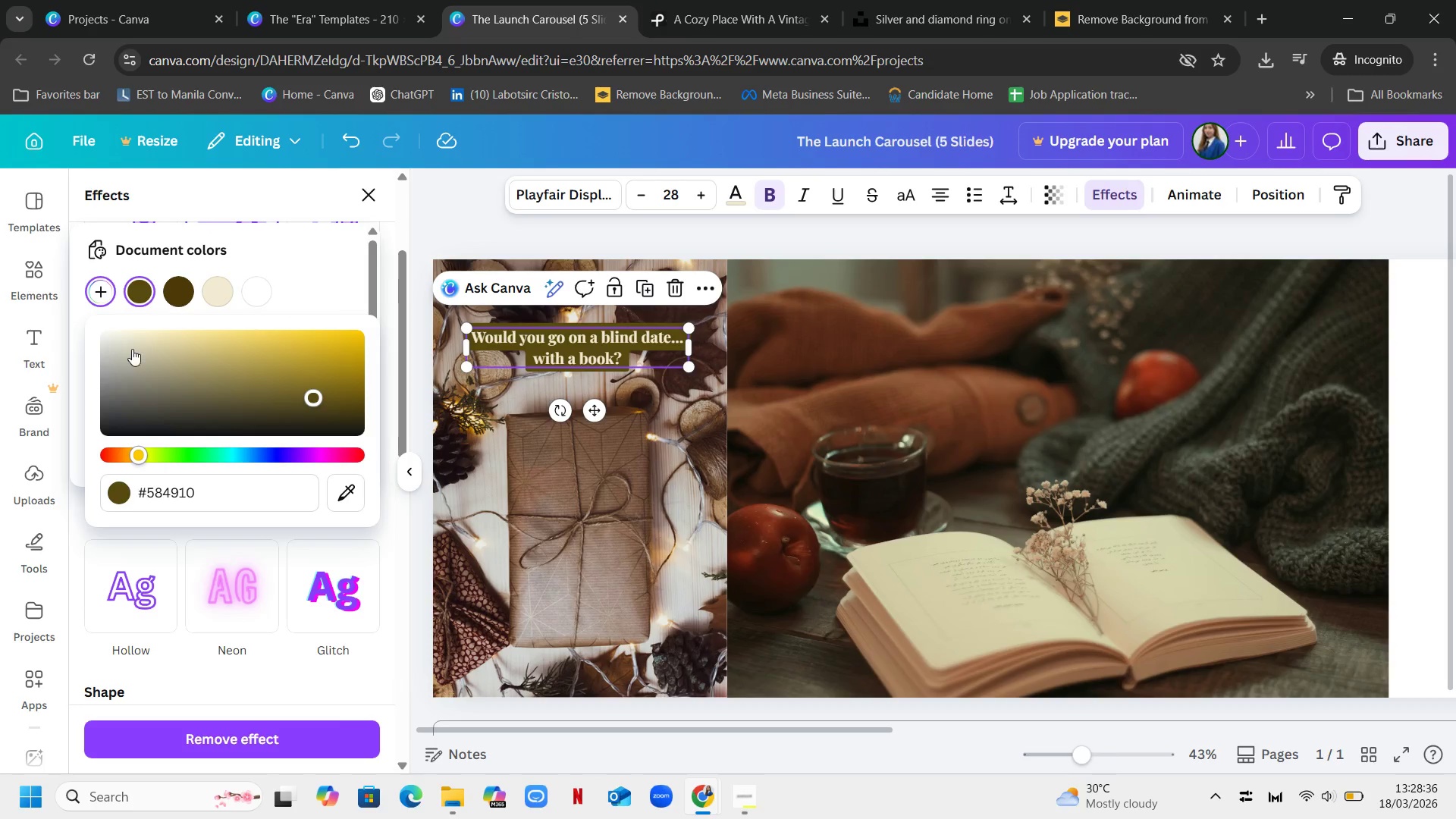 
left_click([146, 291])
 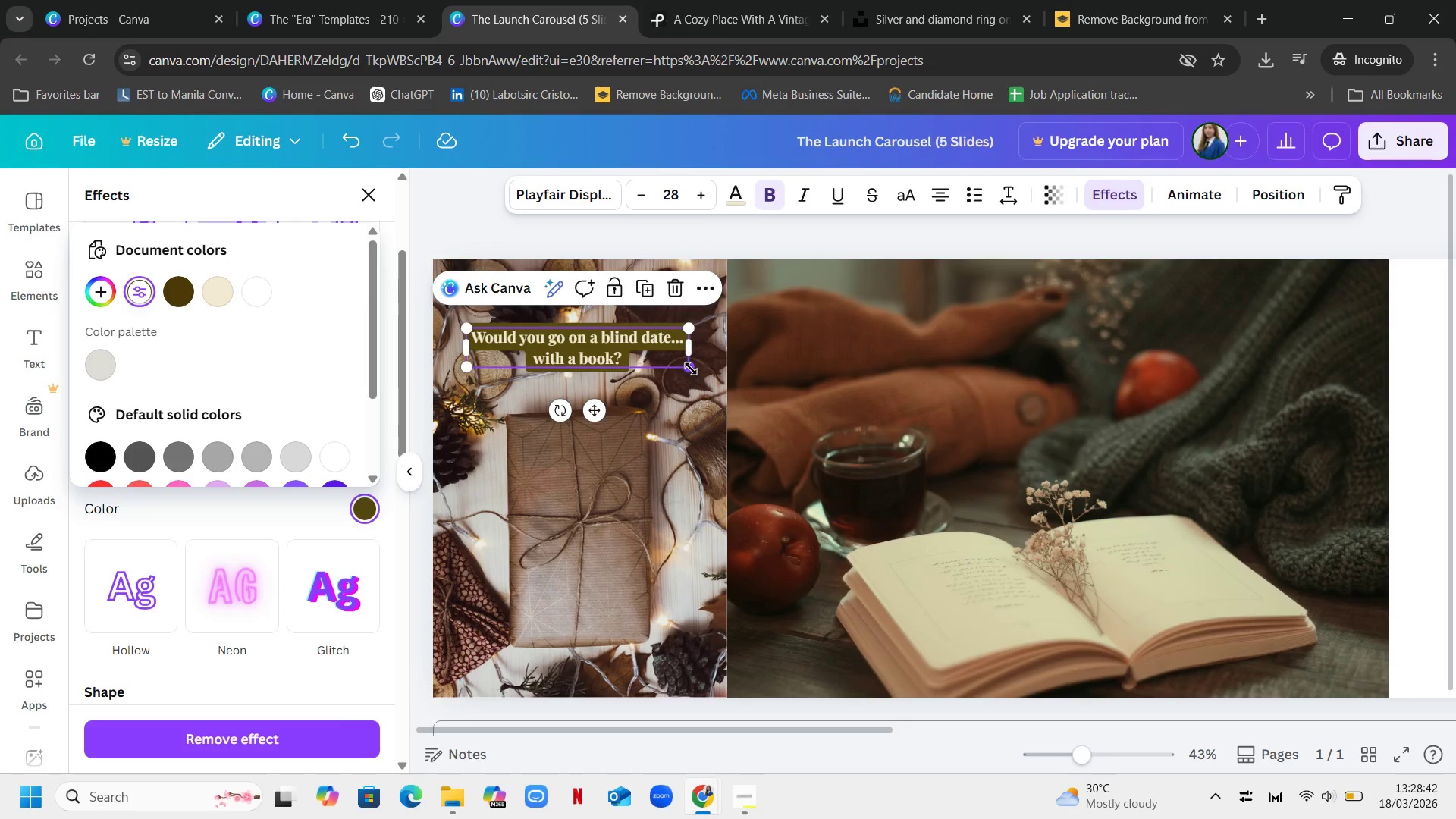 
wait(7.56)
 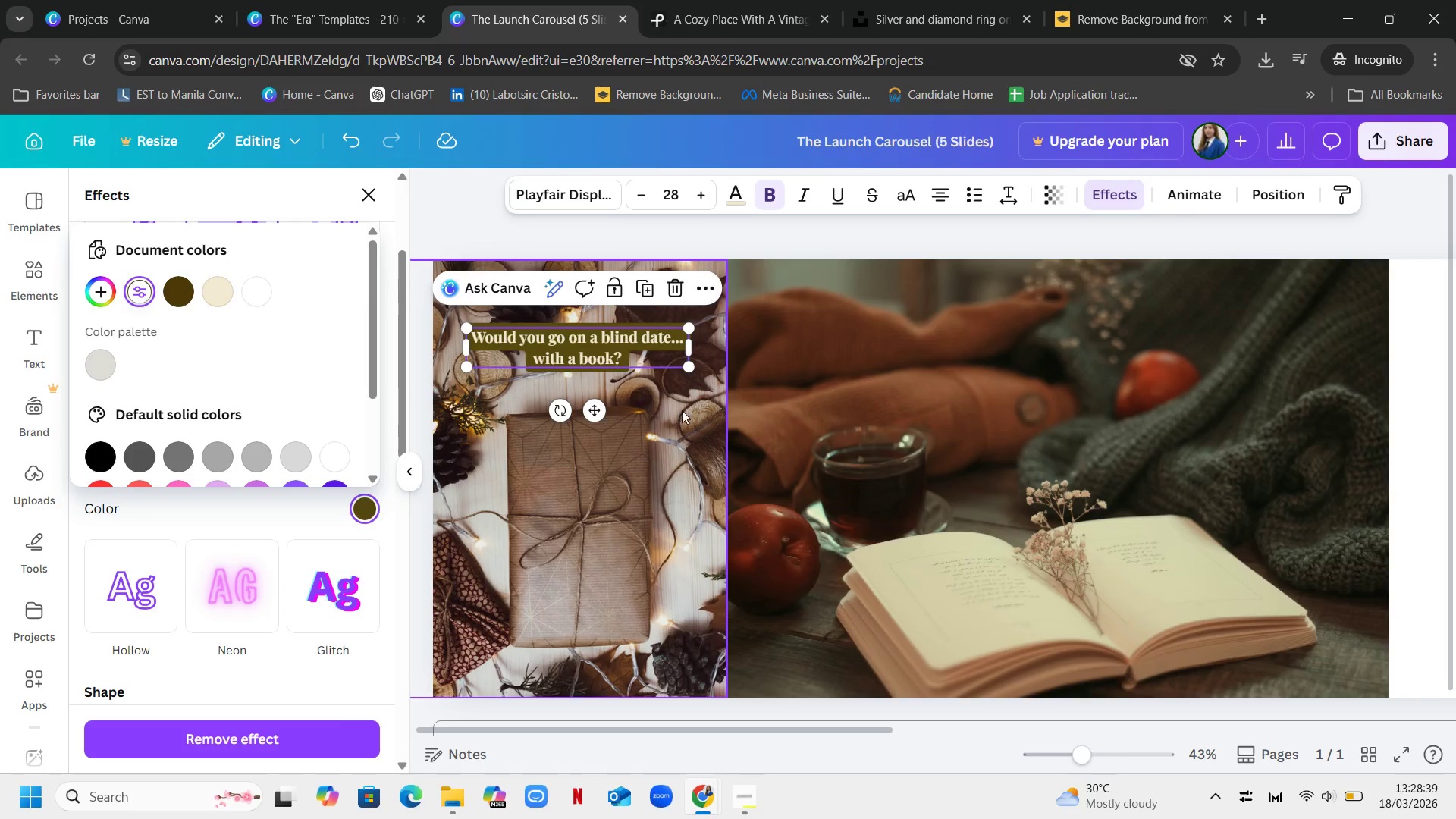 
left_click([350, 18])
 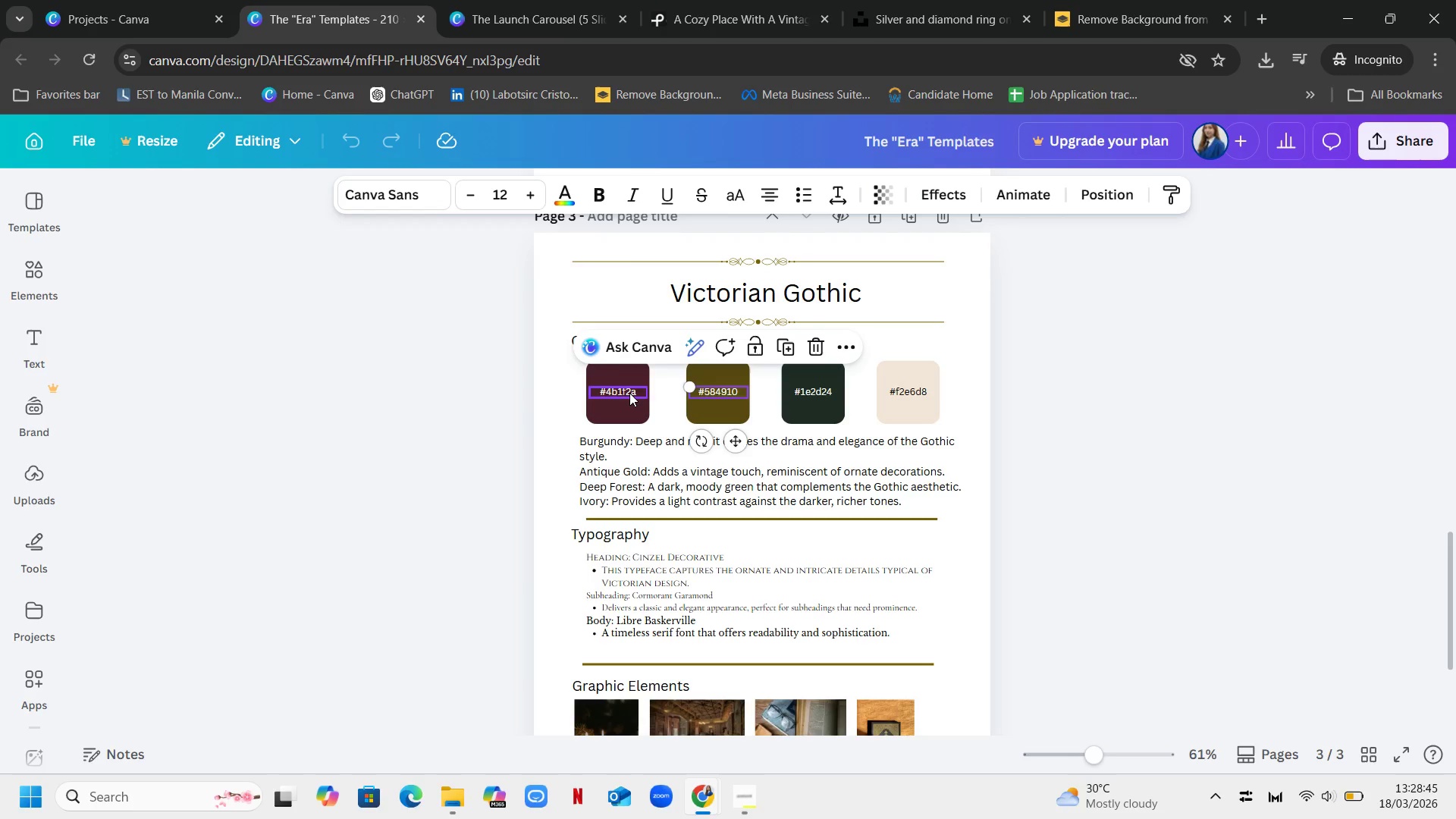 
left_click([629, 391])
 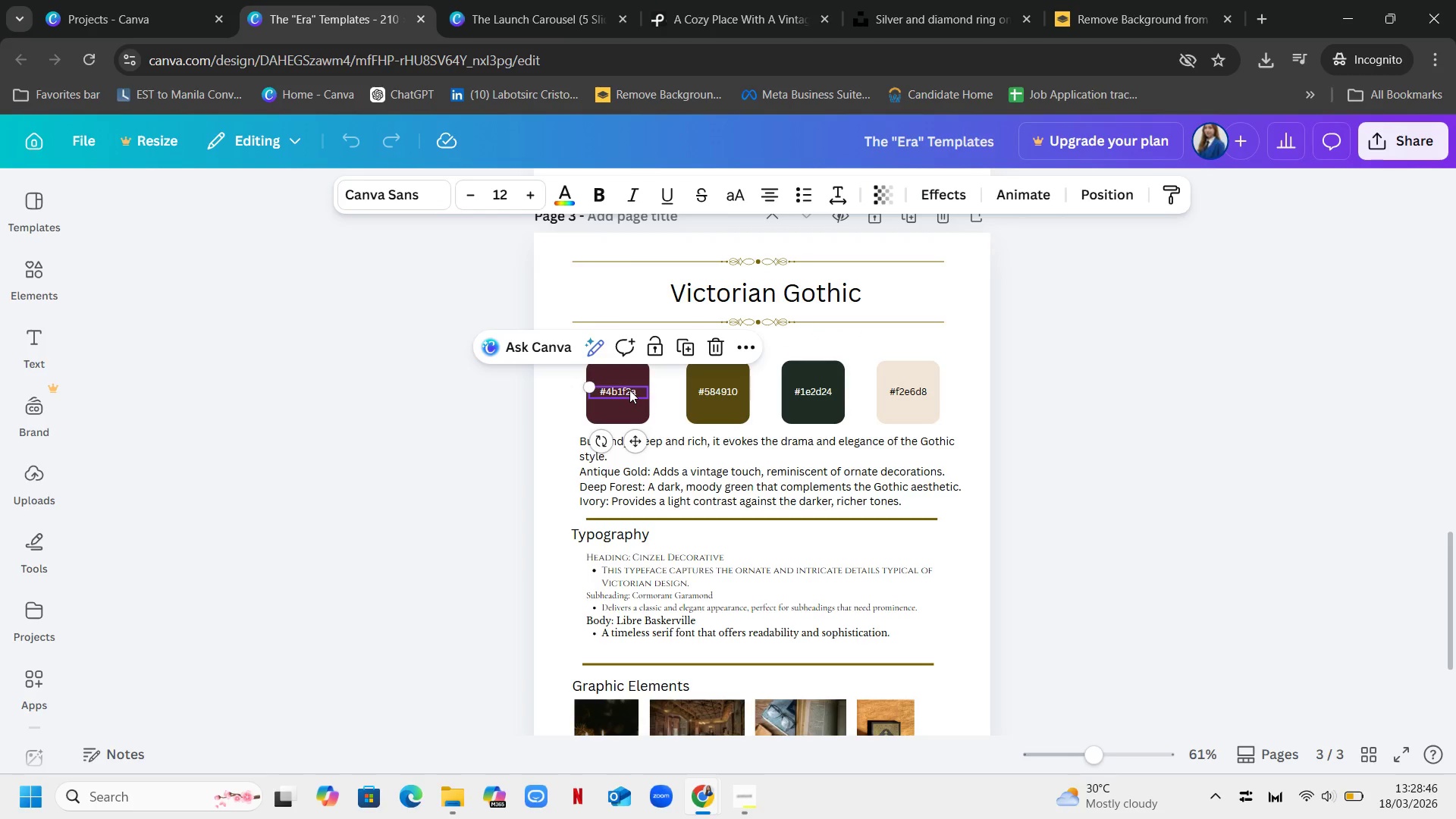 
key(Control+C)
 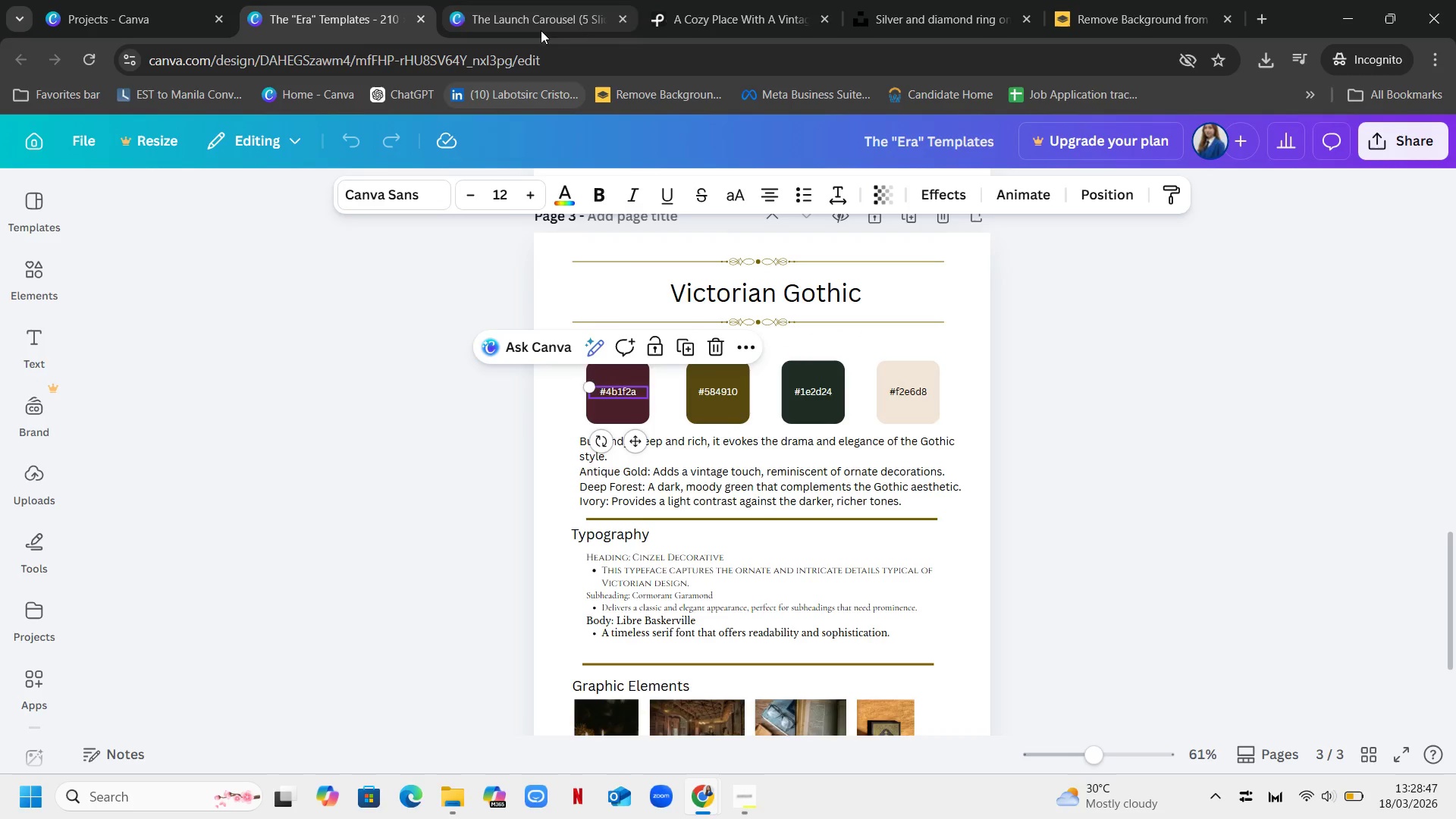 
left_click([543, 19])
 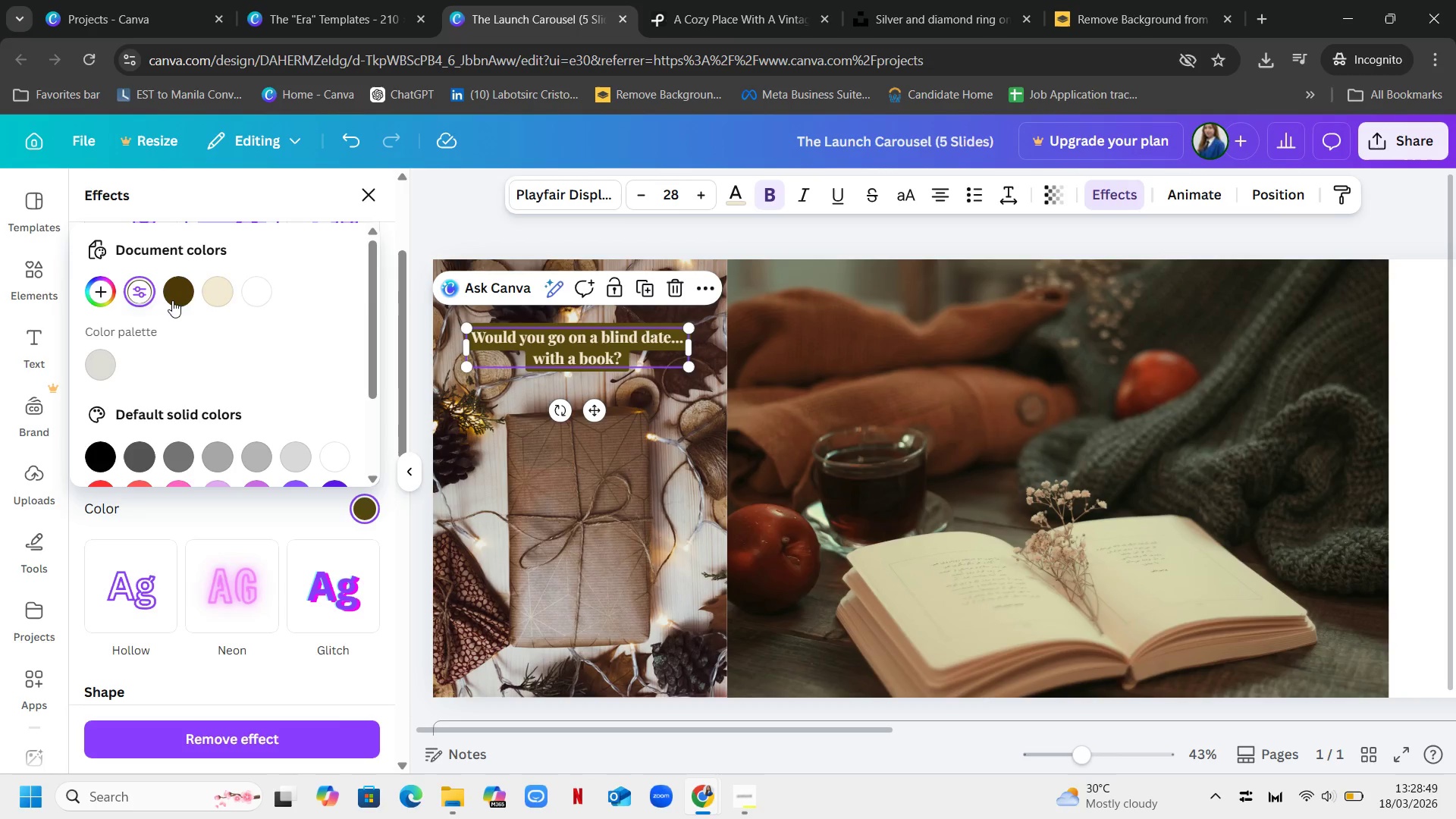 
left_click([180, 292])
 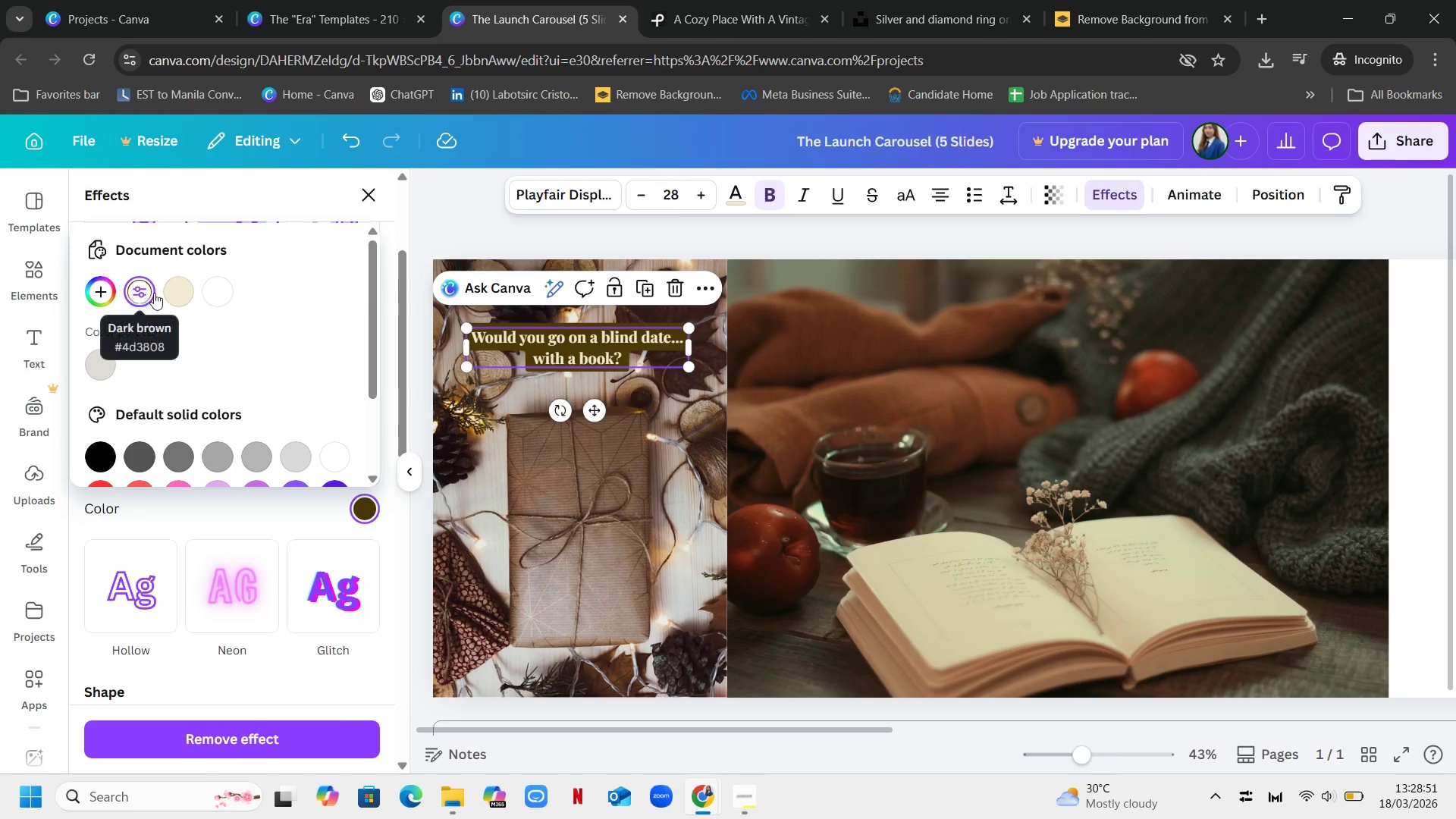 
left_click([143, 295])
 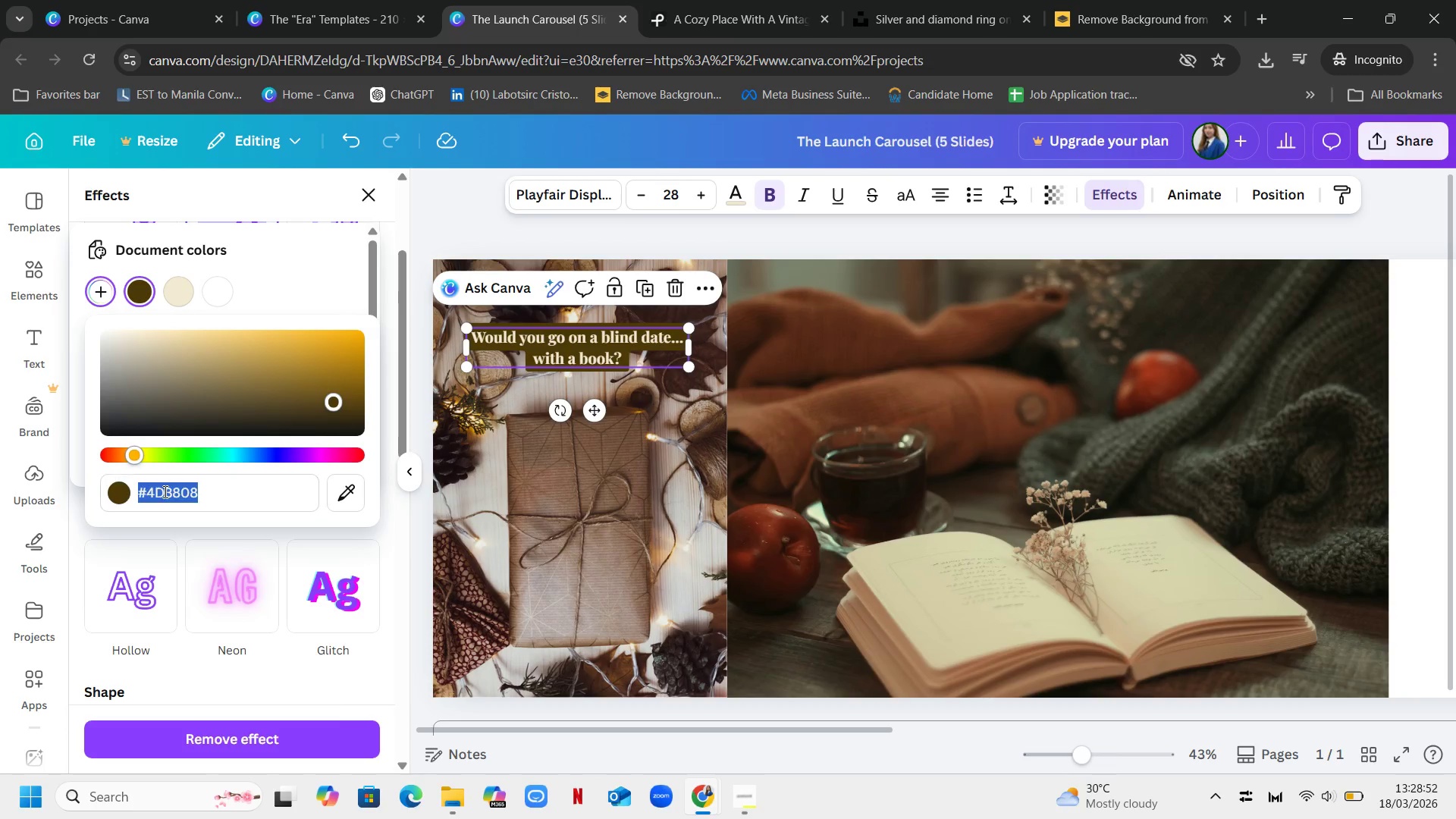 
double_click([164, 491])
 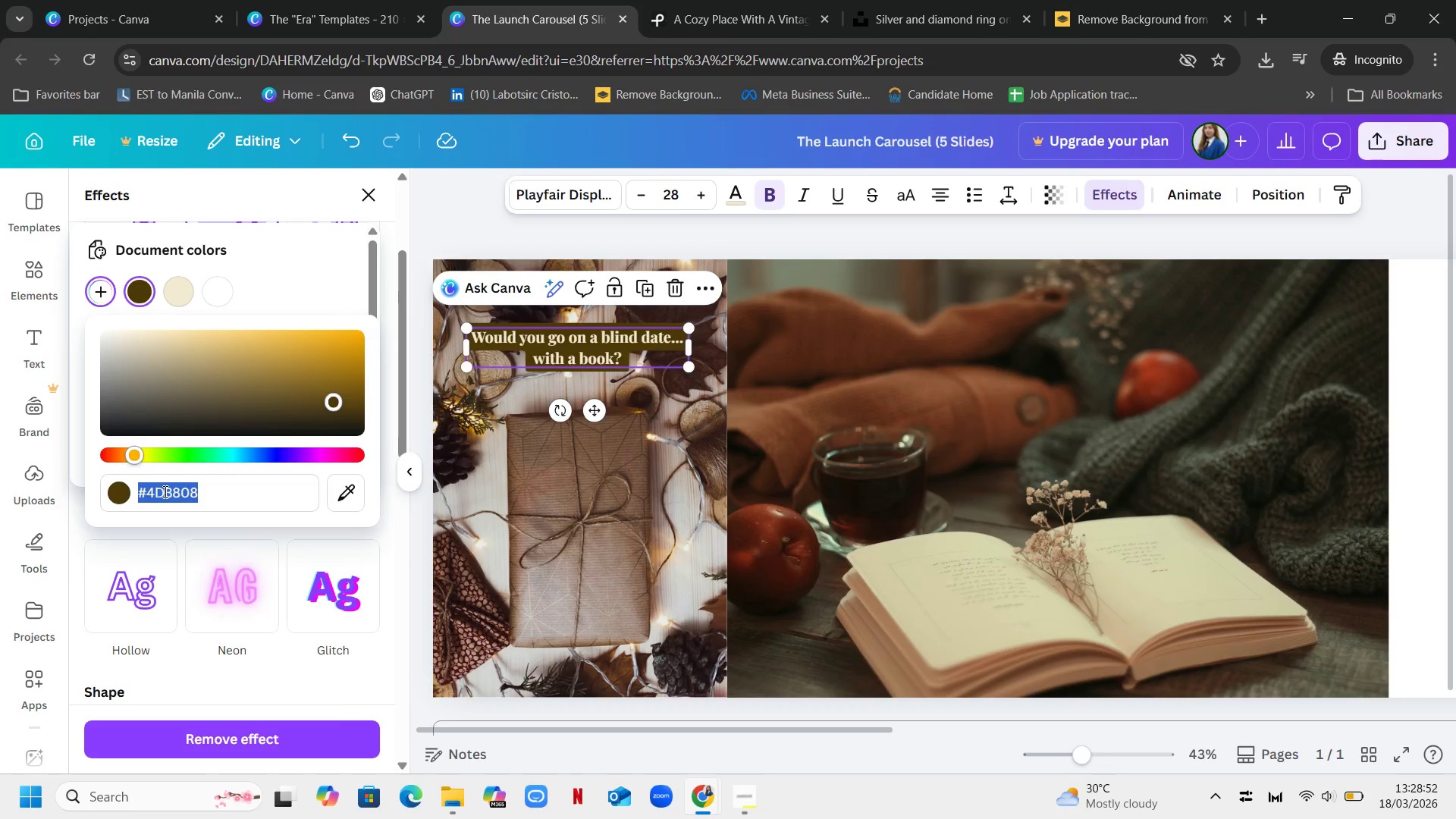 
triple_click([164, 491])
 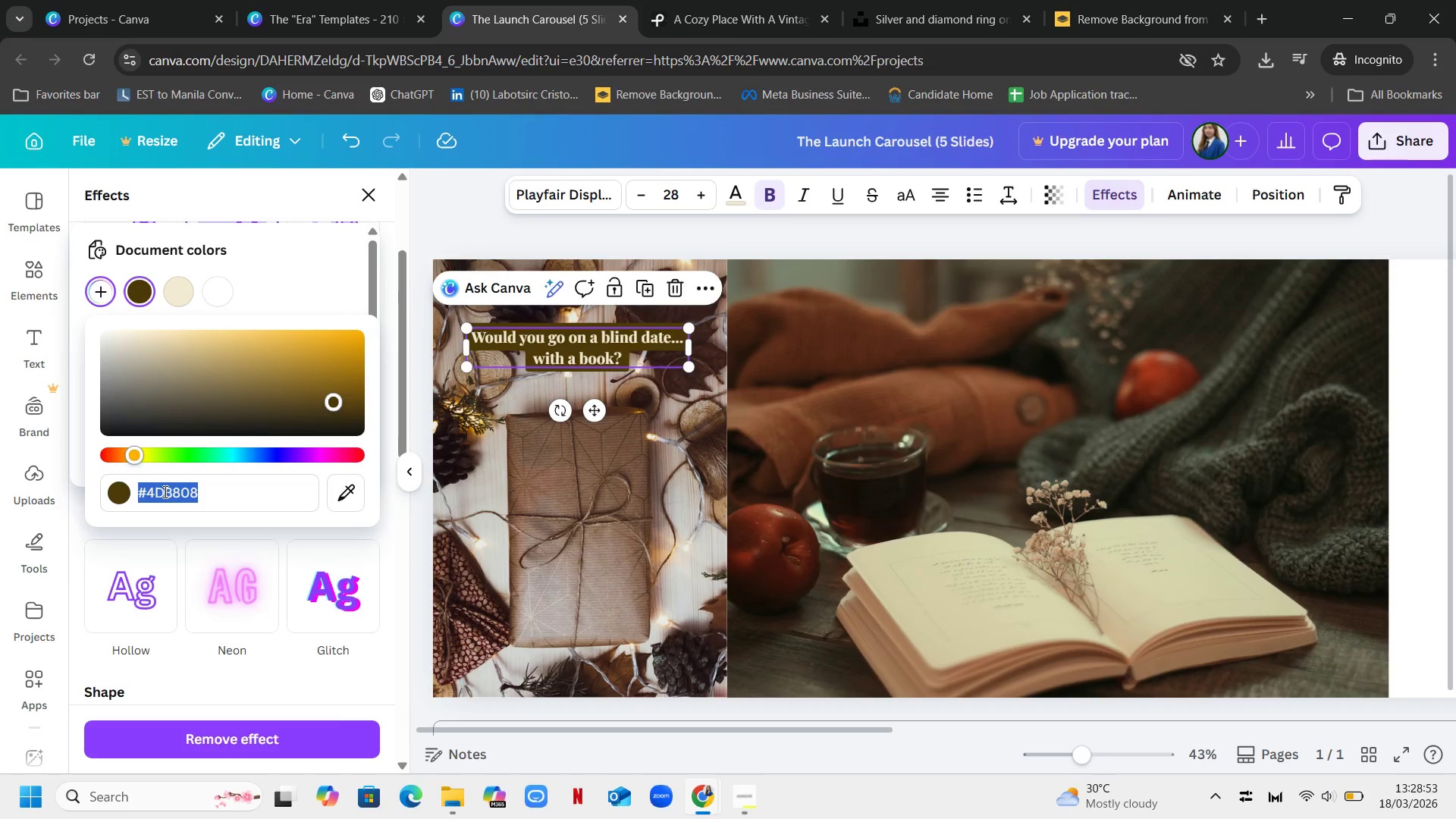 
key(Control+V)
 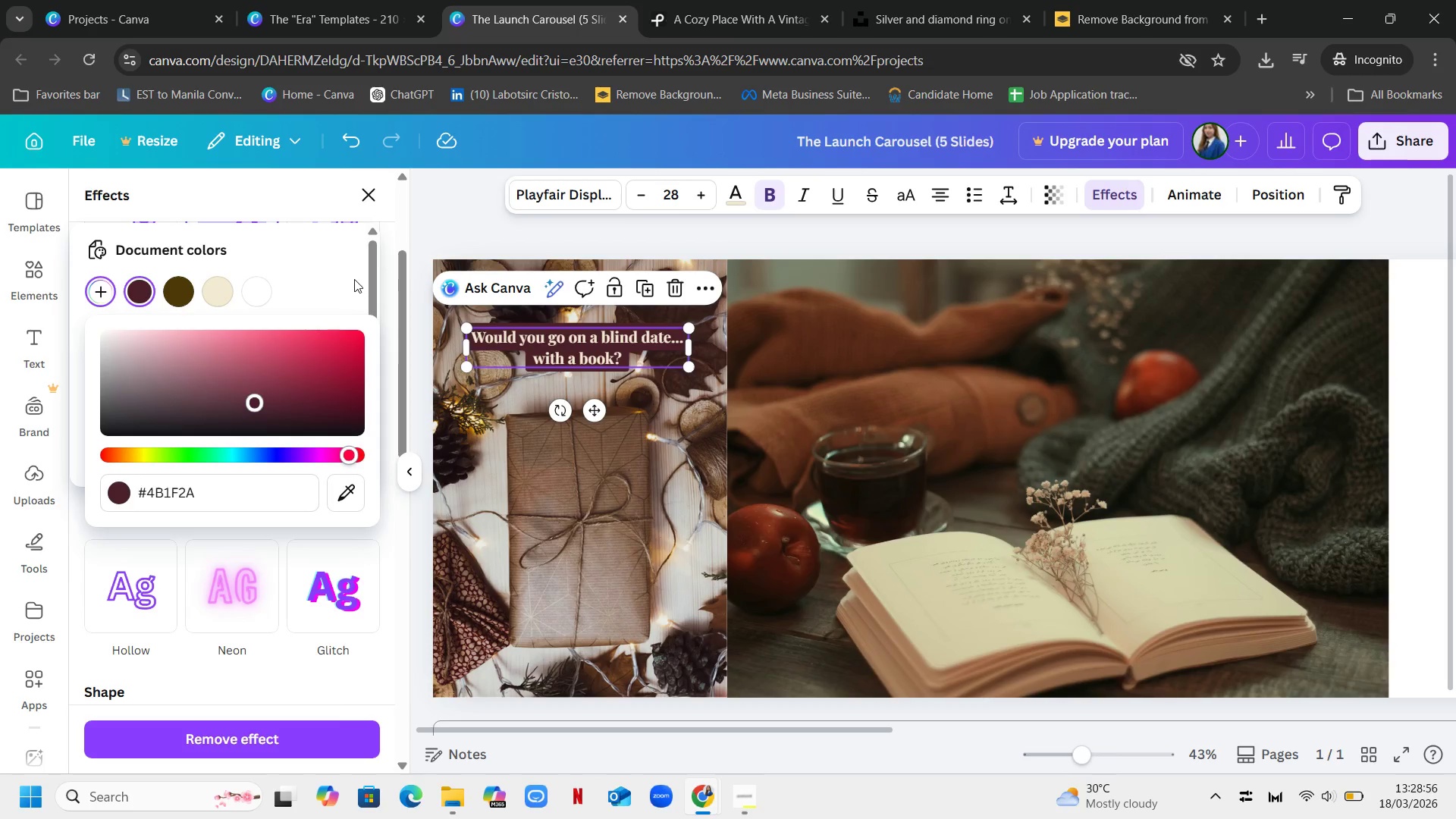 
left_click([388, 297])
 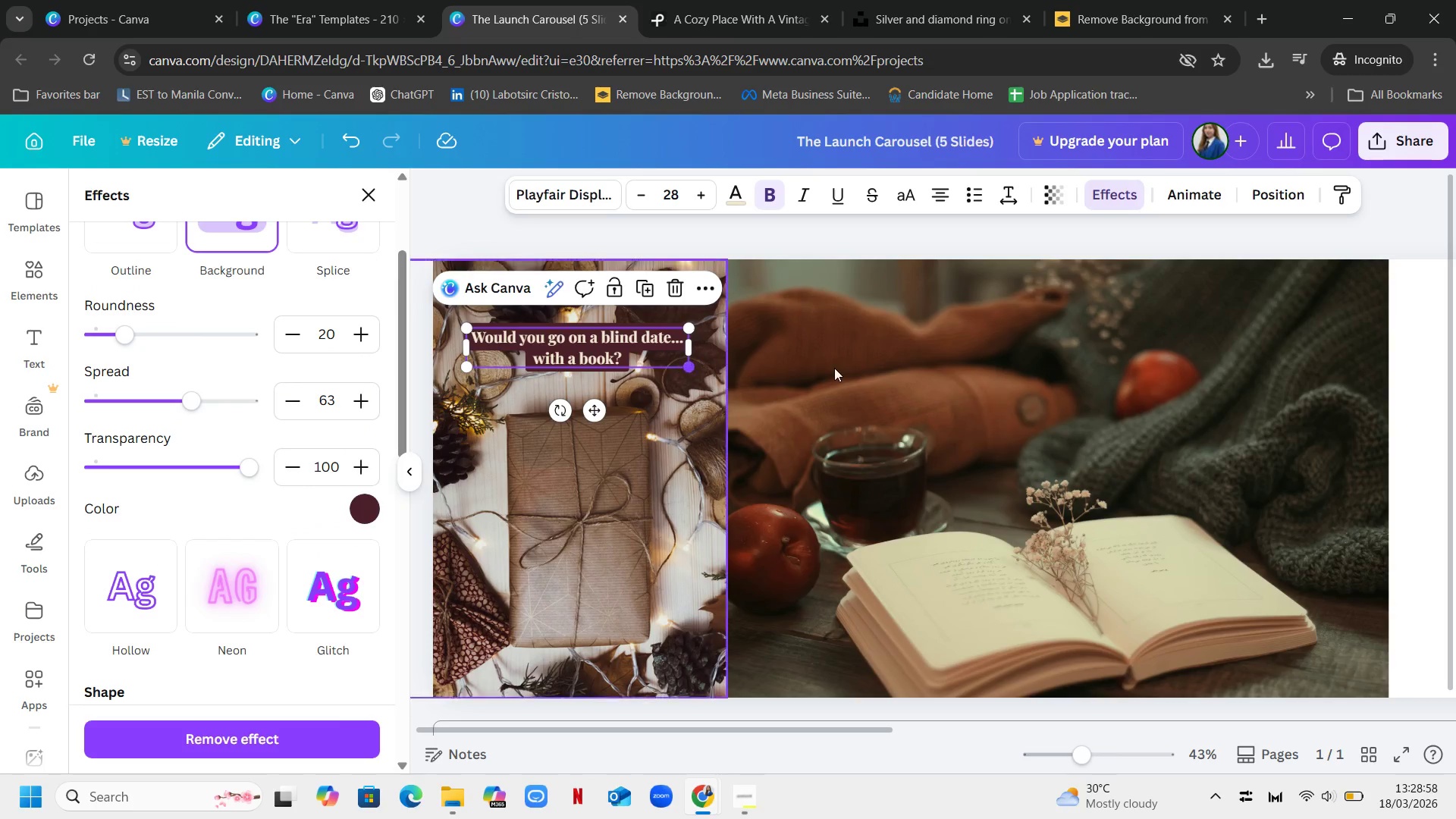 
left_click([834, 367])
 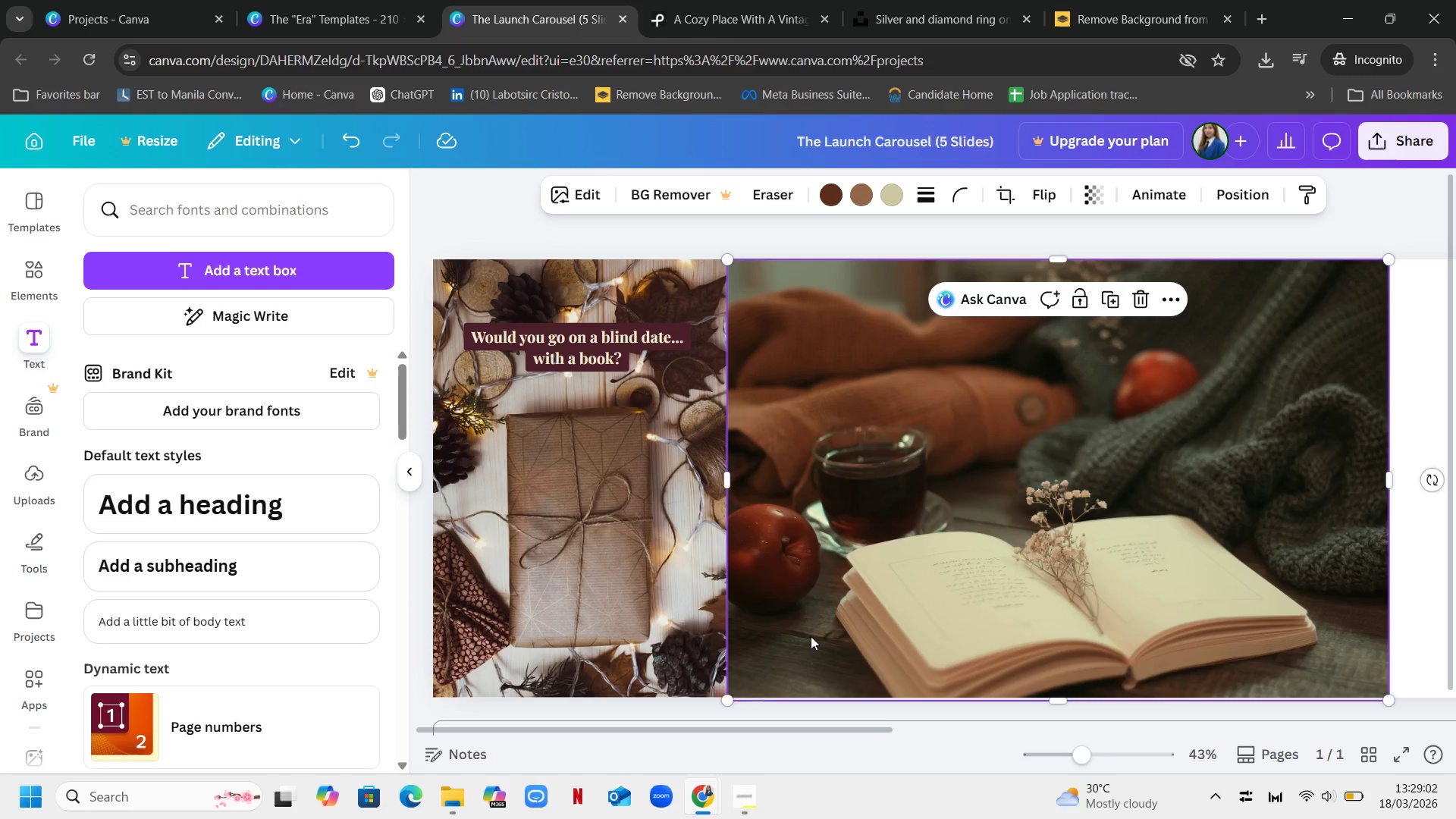 
left_click_drag(start_coordinate=[758, 733], to_coordinate=[868, 727])
 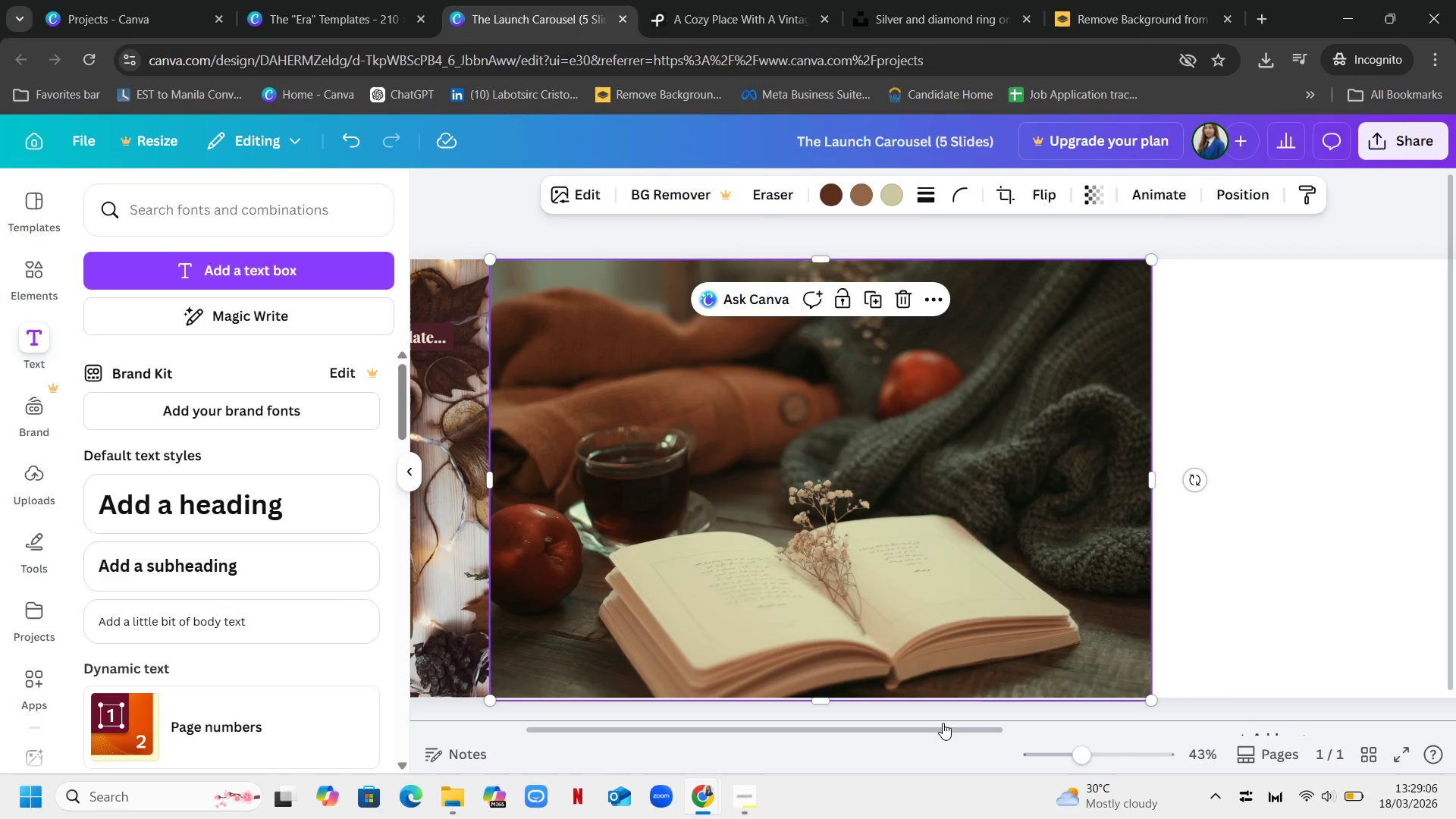 
left_click_drag(start_coordinate=[940, 730], to_coordinate=[962, 717])
 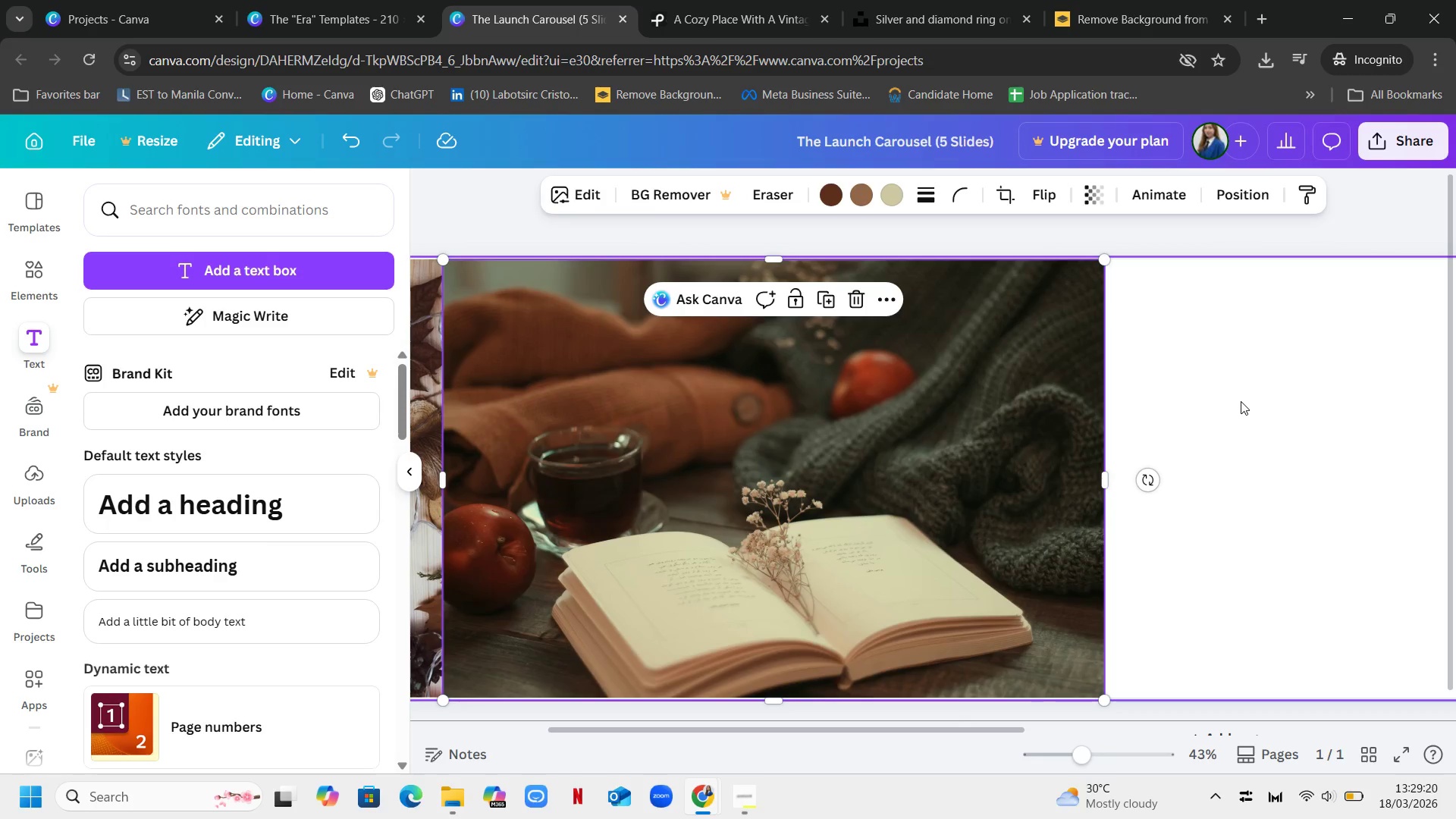 
wait(14.49)
 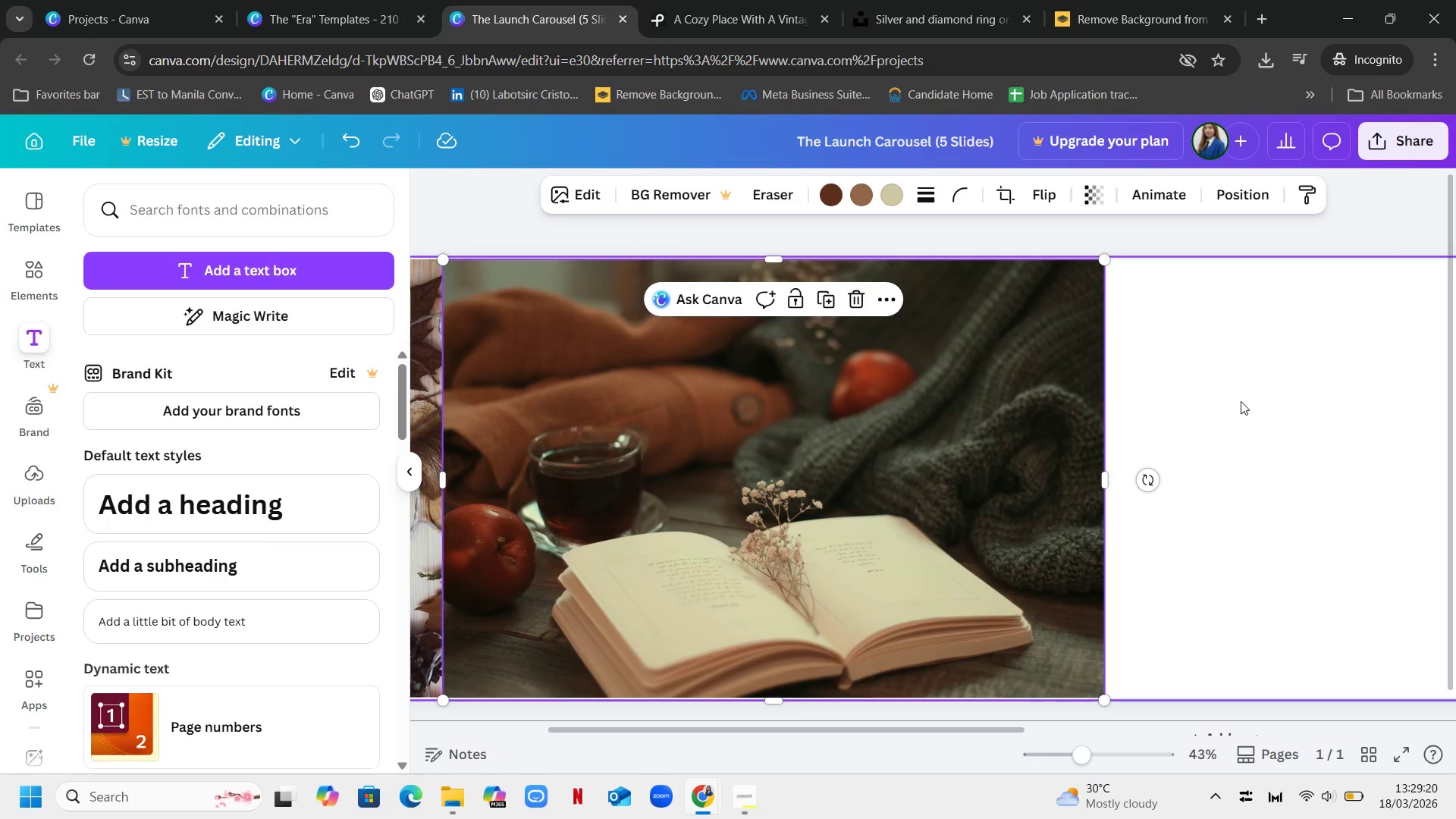 
left_click_drag(start_coordinate=[795, 733], to_coordinate=[571, 733])
 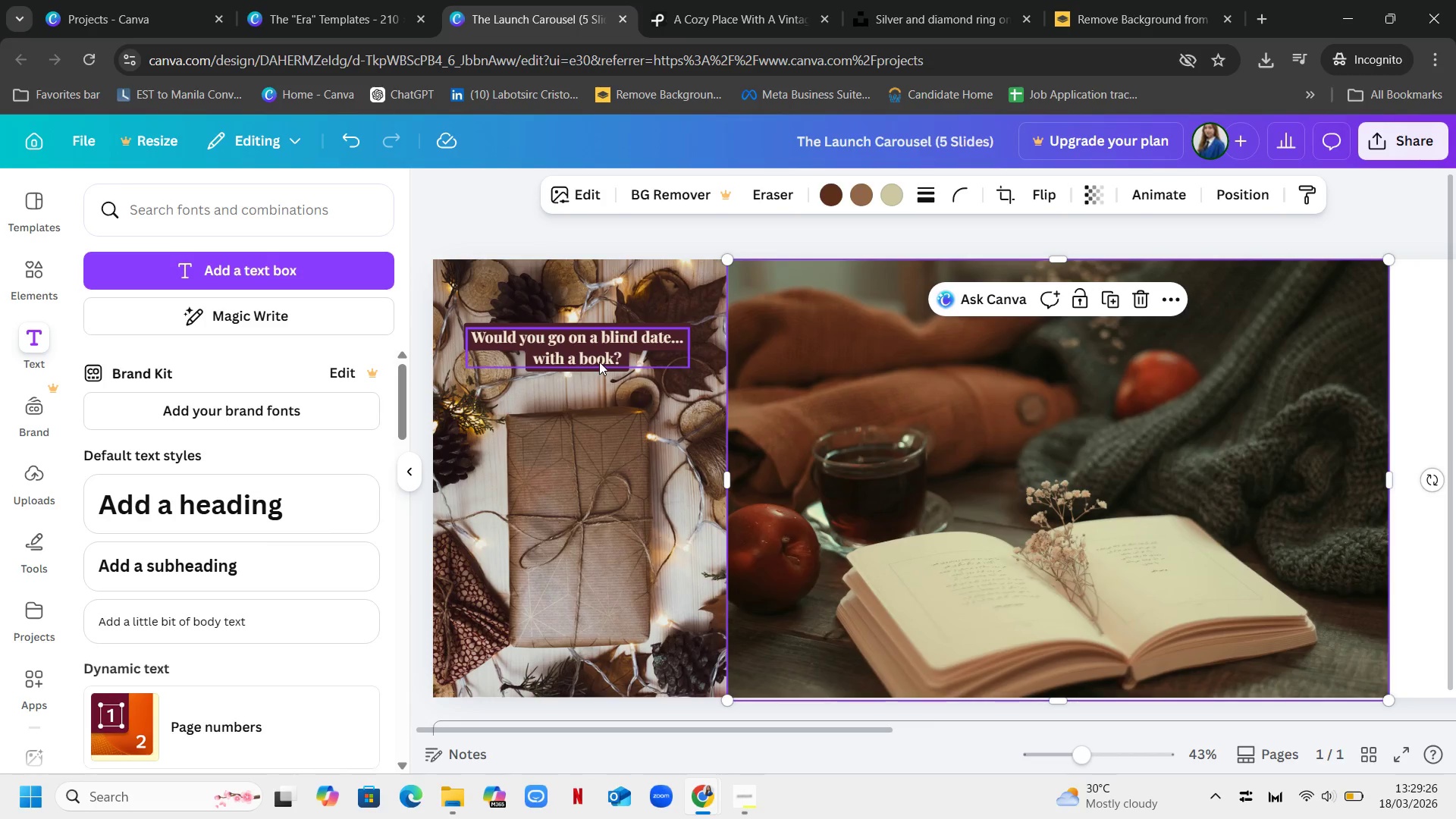 
left_click([599, 362])
 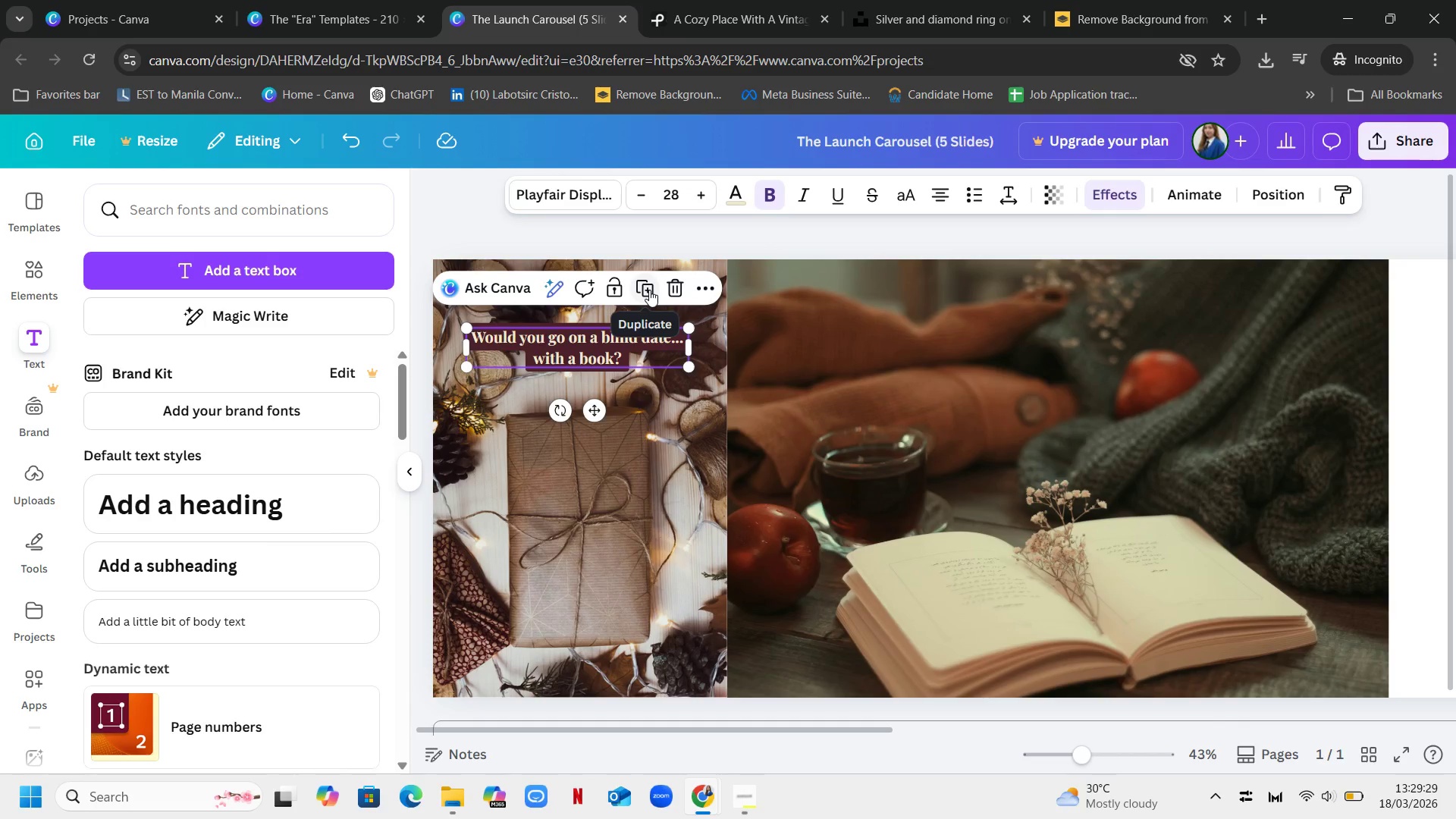 
left_click([649, 290])
 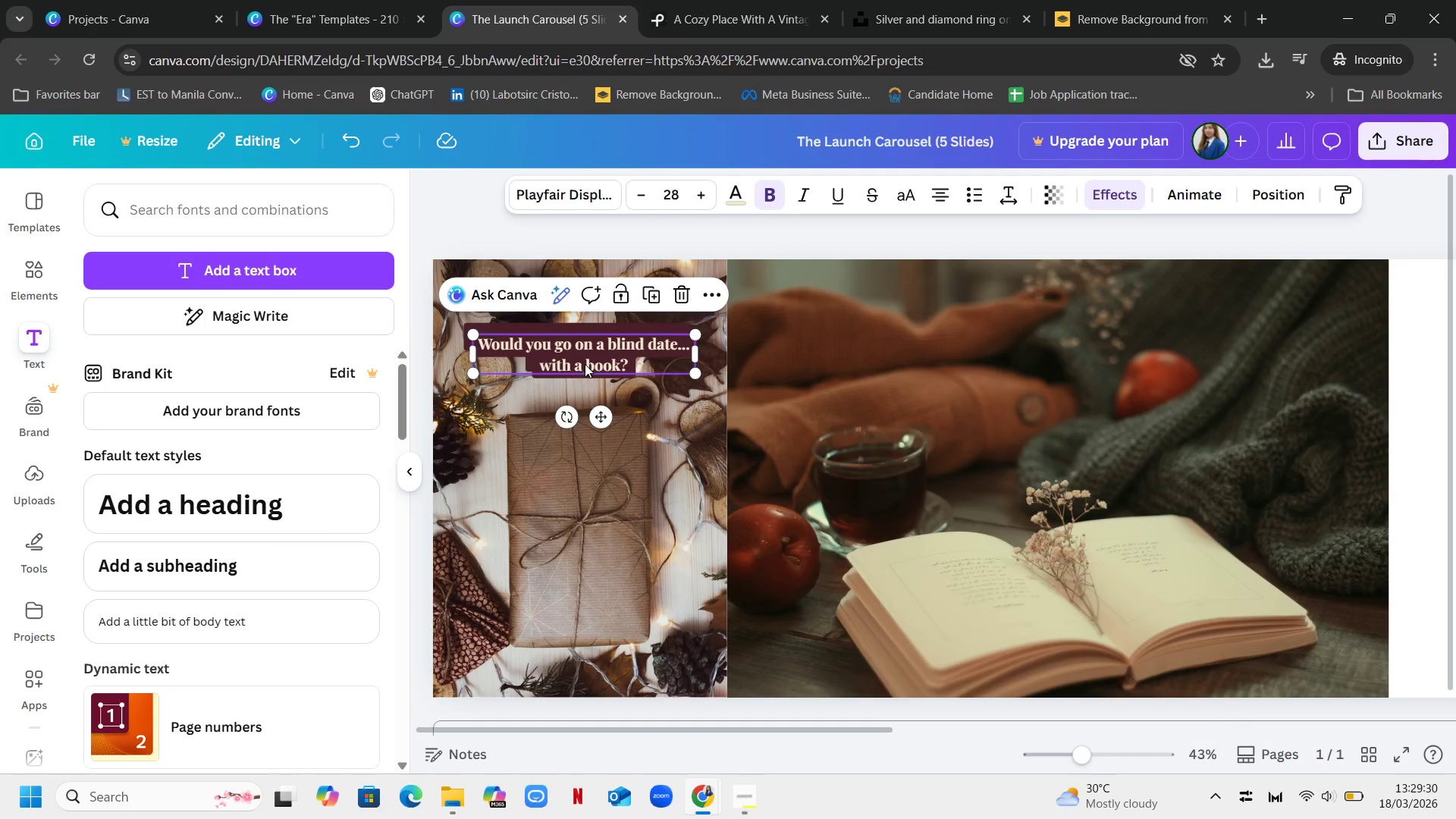 
left_click_drag(start_coordinate=[585, 364], to_coordinate=[924, 373])
 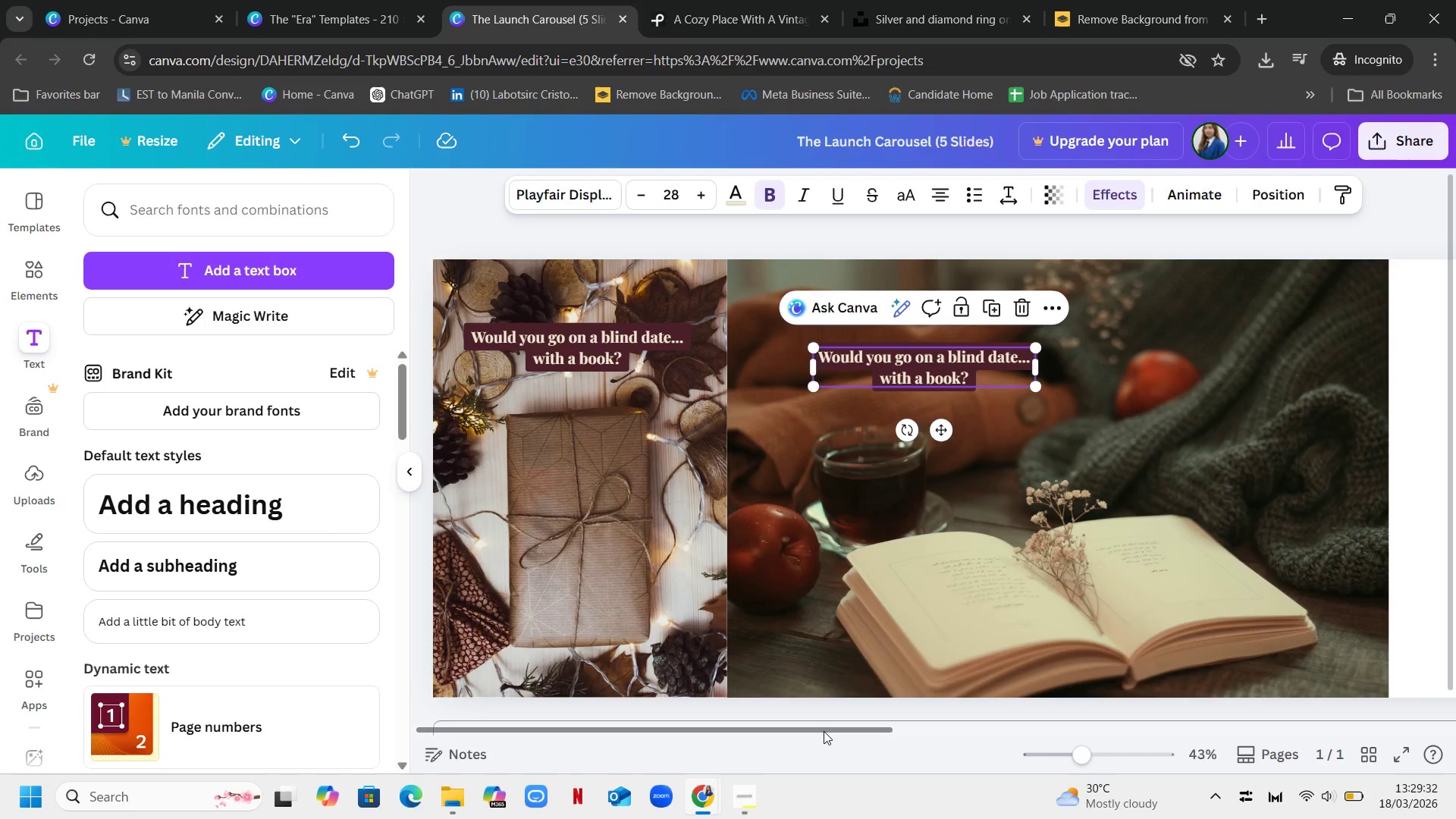 
left_click_drag(start_coordinate=[824, 730], to_coordinate=[888, 730])
 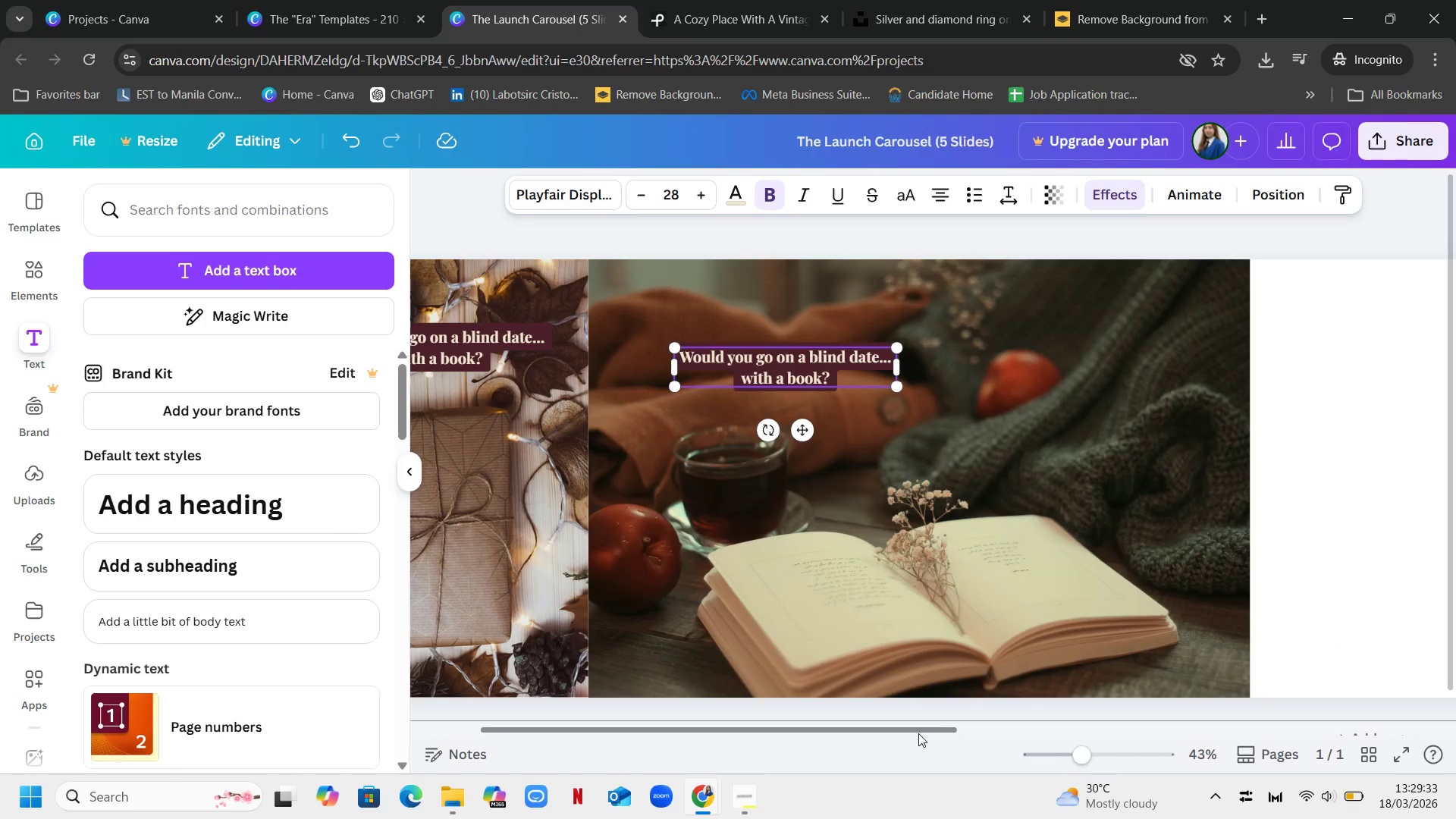 
left_click_drag(start_coordinate=[918, 733], to_coordinate=[936, 733])
 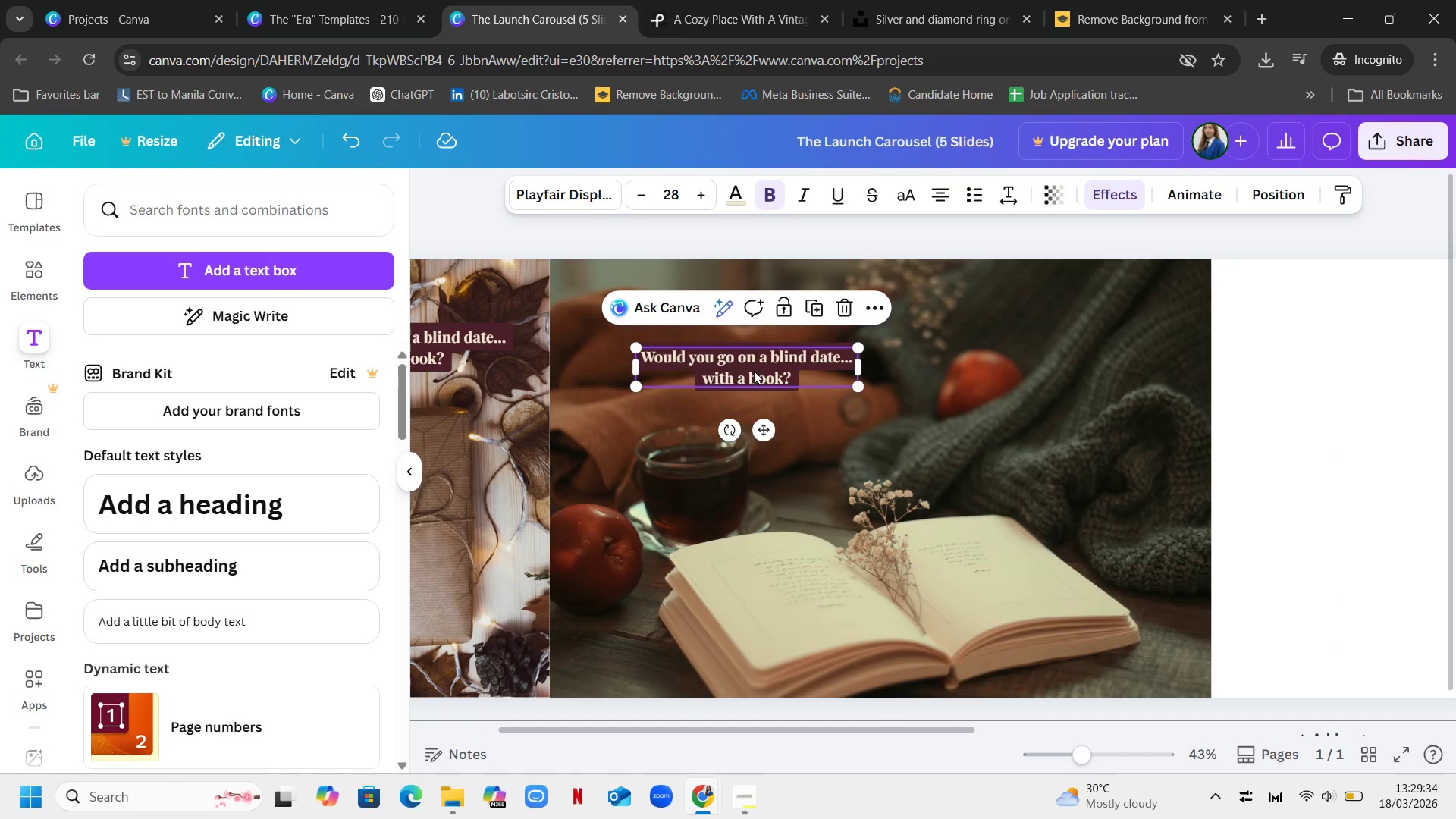 
left_click_drag(start_coordinate=[730, 371], to_coordinate=[829, 366])
 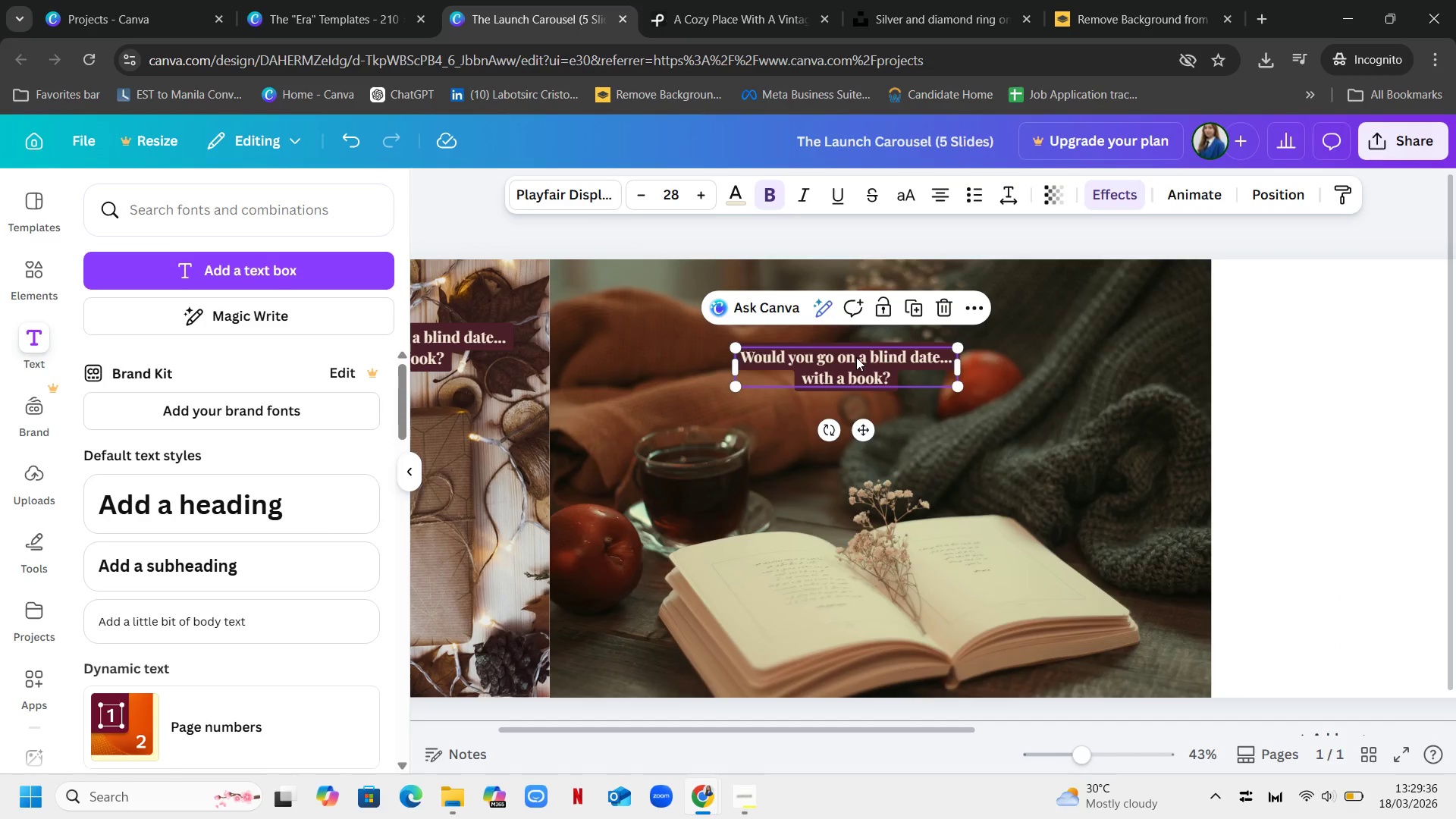 
double_click([856, 357])
 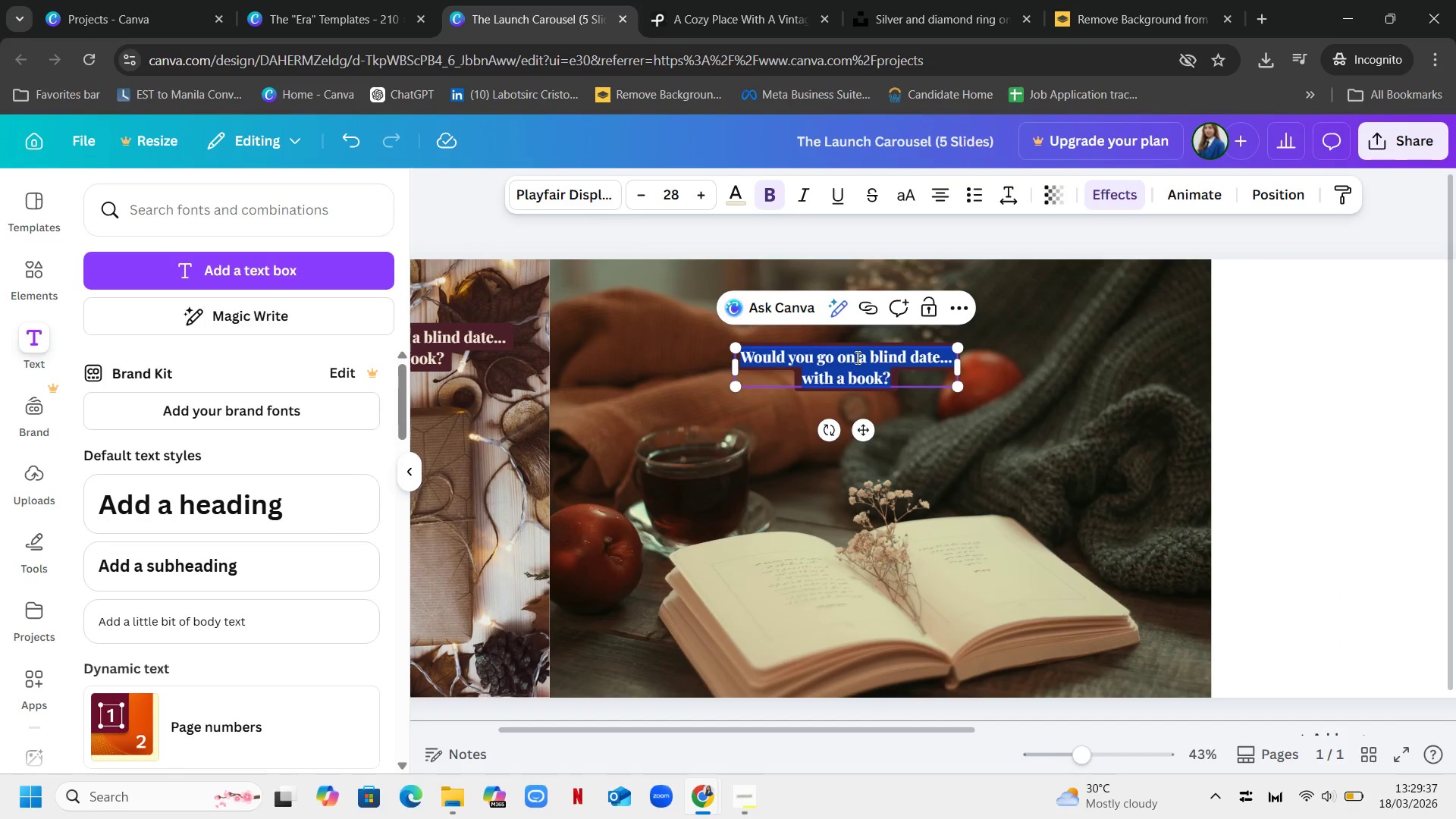 
triple_click([856, 357])
 